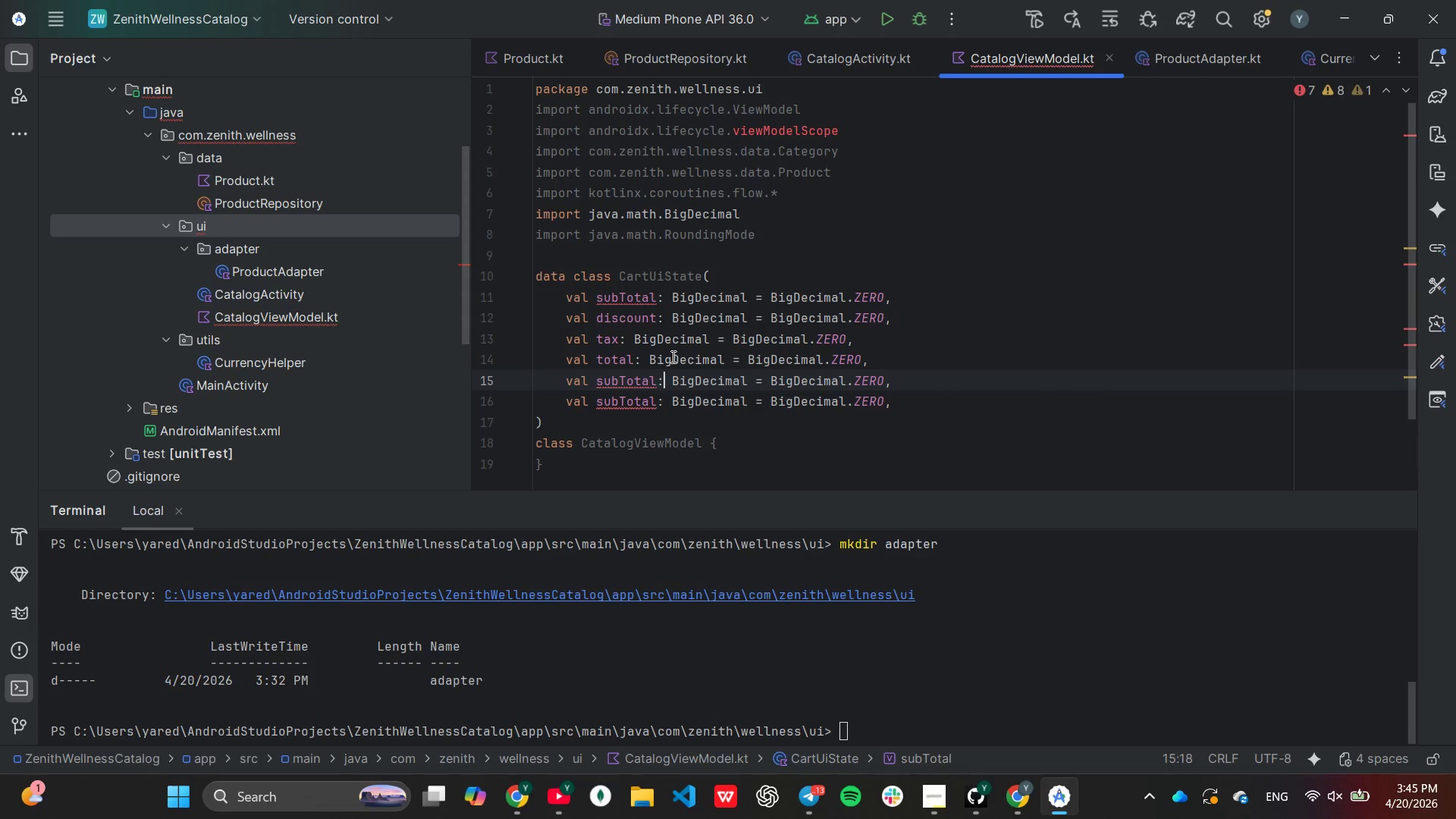 
key(ArrowLeft)
 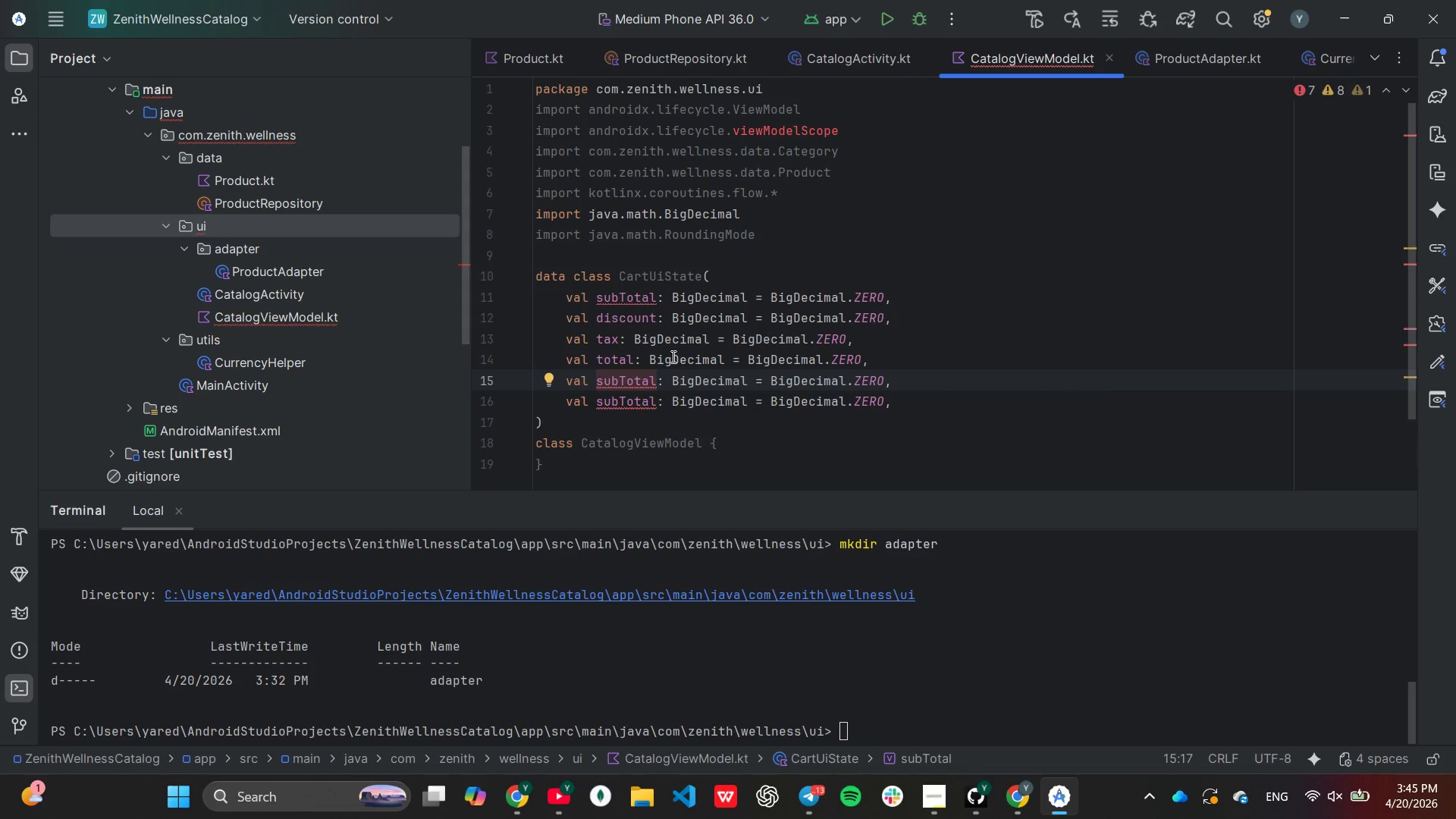 
key(Backspace)
key(Backspace)
key(Backspace)
key(Backspace)
key(Backspace)
key(Backspace)
key(Backspace)
key(Backspace)
type(hasHardware)
 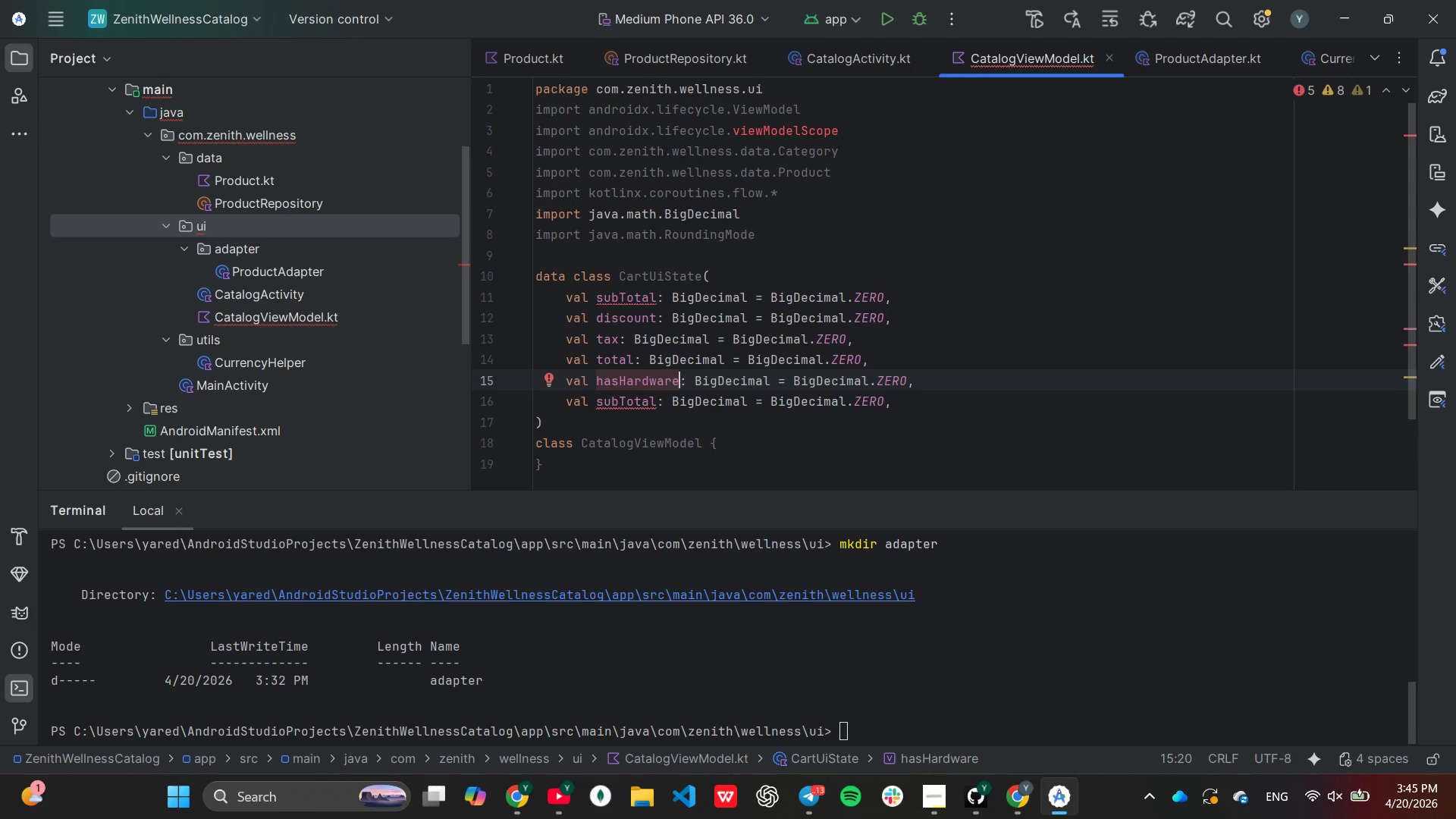 
key(ArrowDown)
 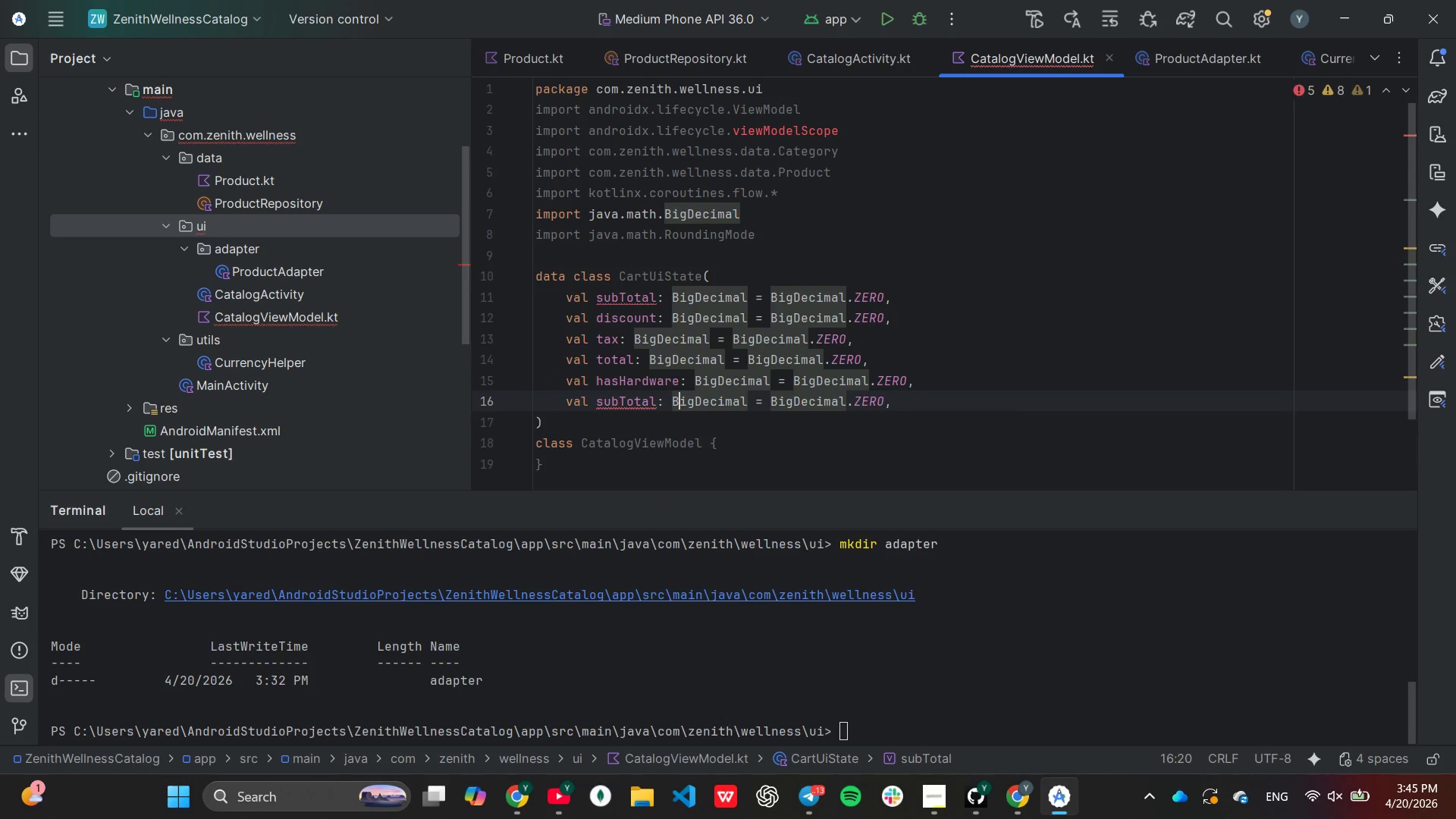 
key(ArrowLeft)
 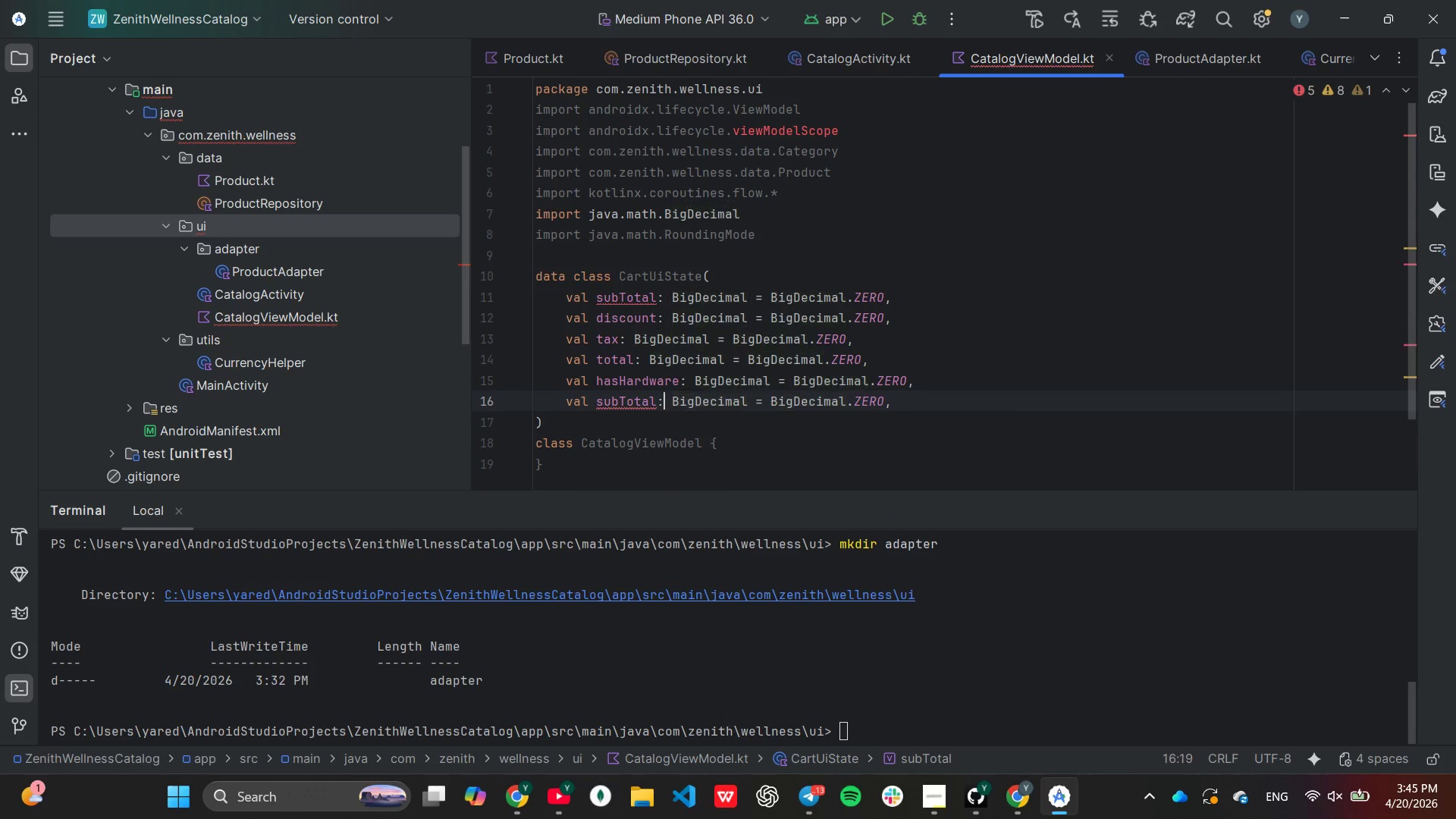 
key(ArrowLeft)
 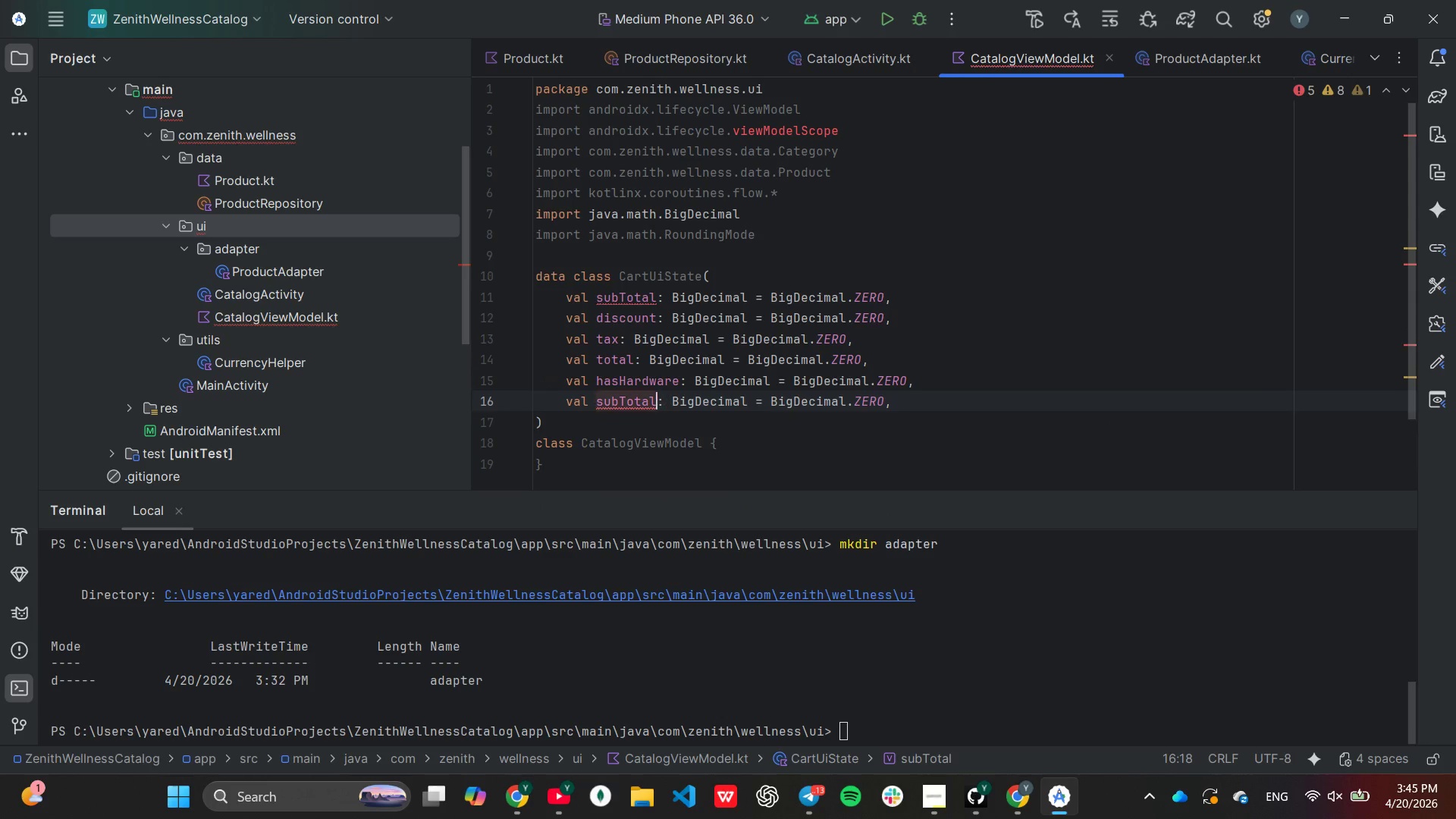 
key(ArrowLeft)
 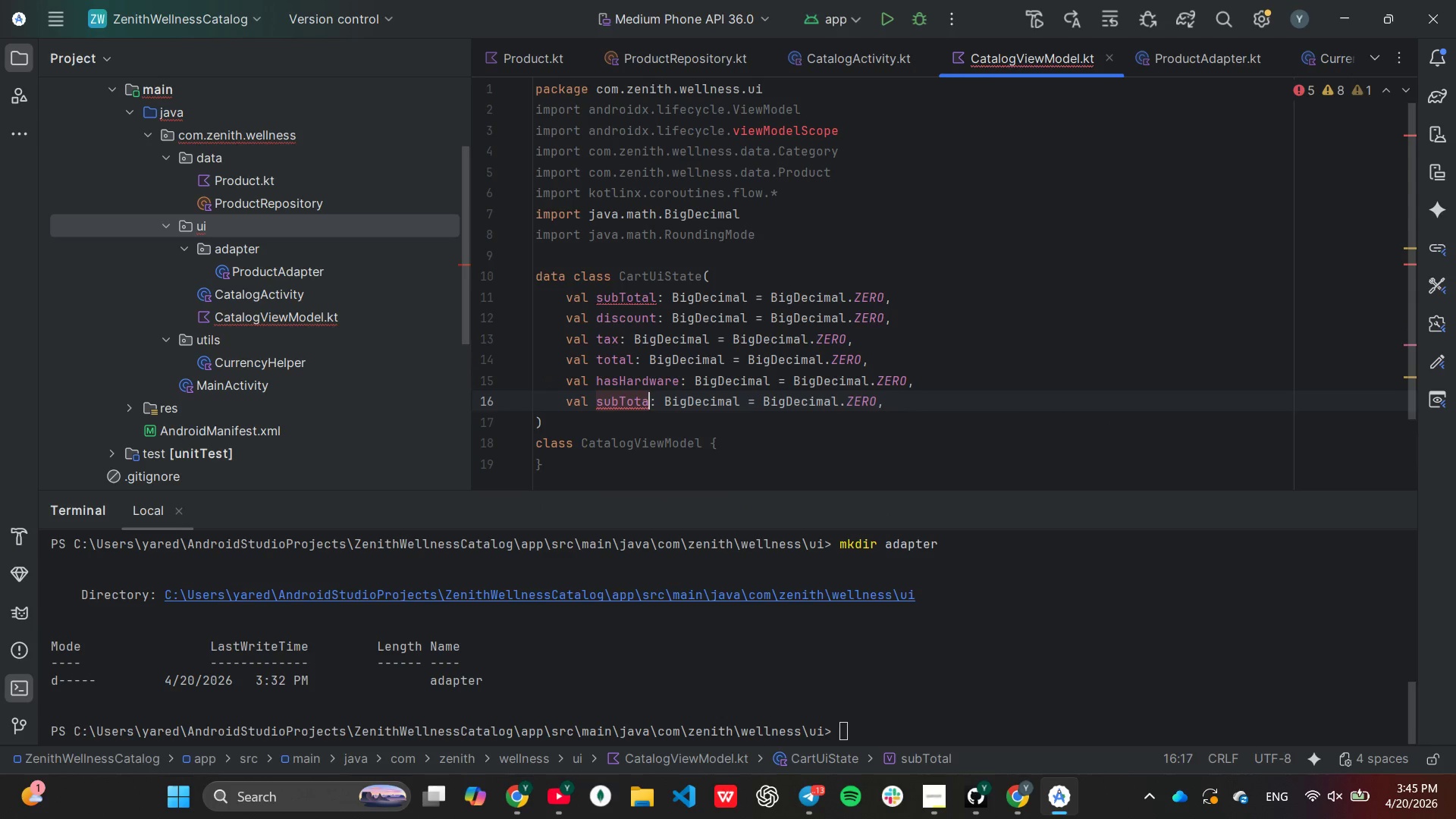 
key(Backspace)
key(Backspace)
key(Backspace)
key(Backspace)
key(Backspace)
key(Backspace)
key(Backspace)
key(Backspace)
type(hasTopical)
 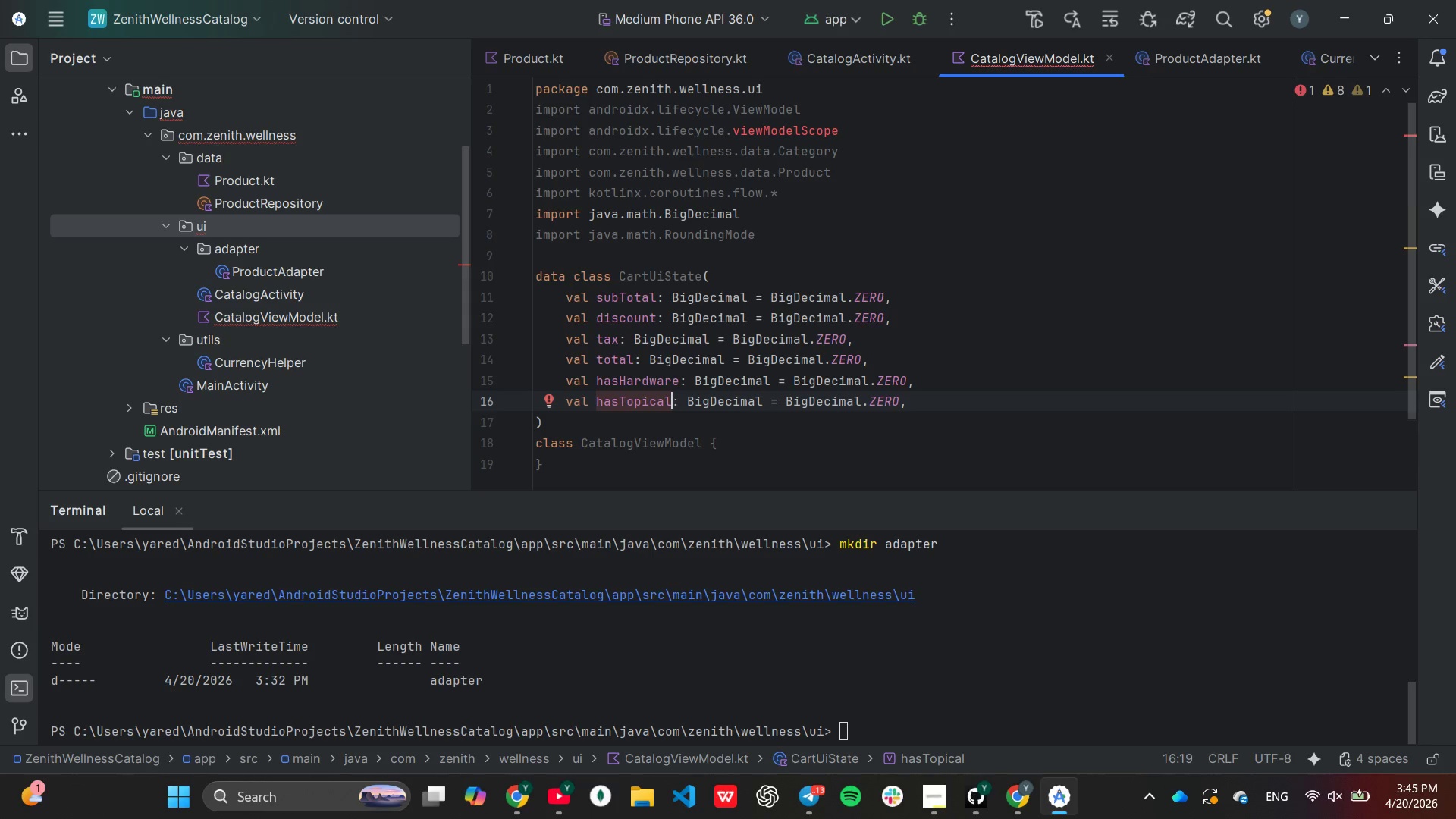 
wait(14.66)
 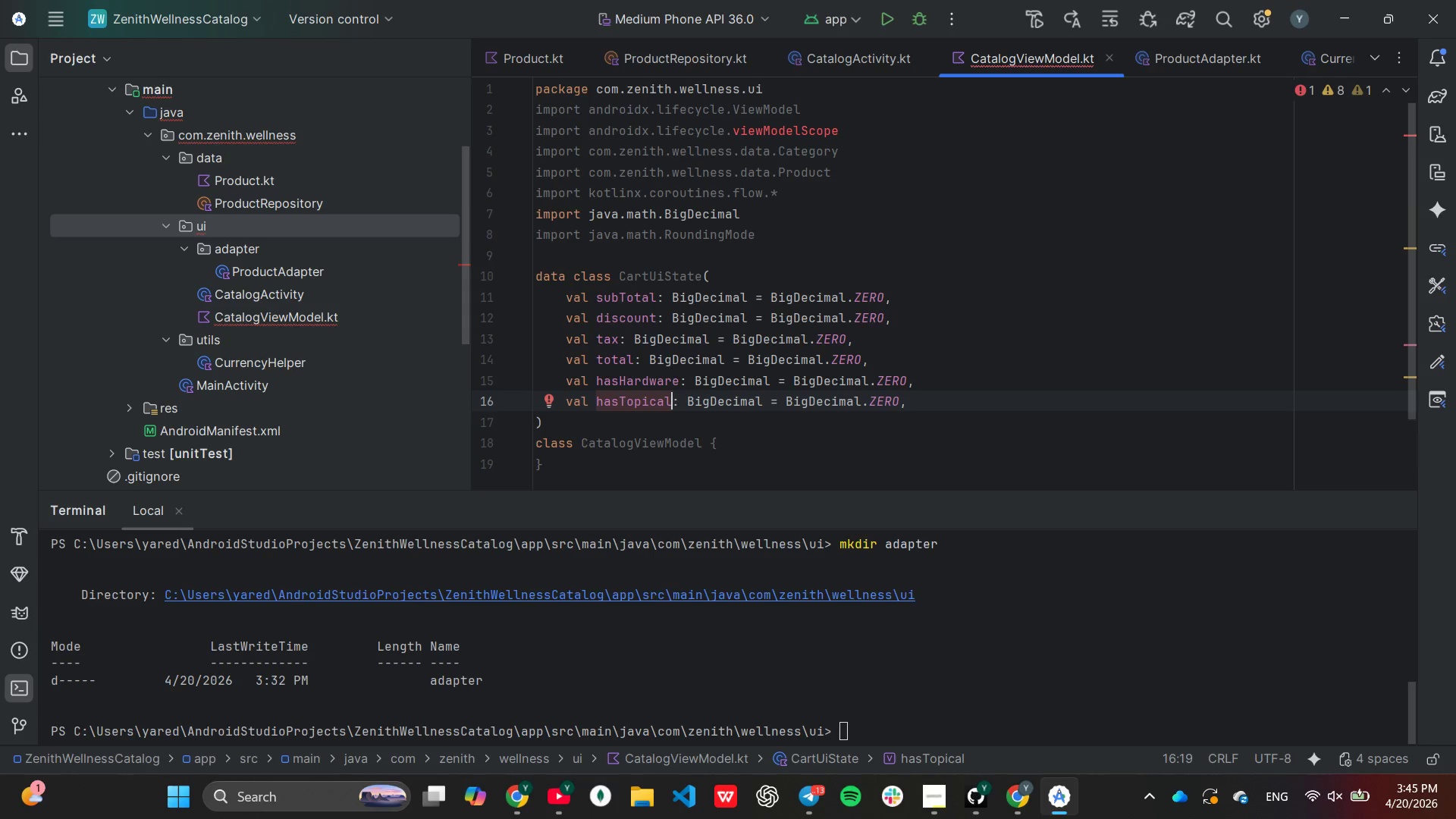 
left_click([907, 389])
 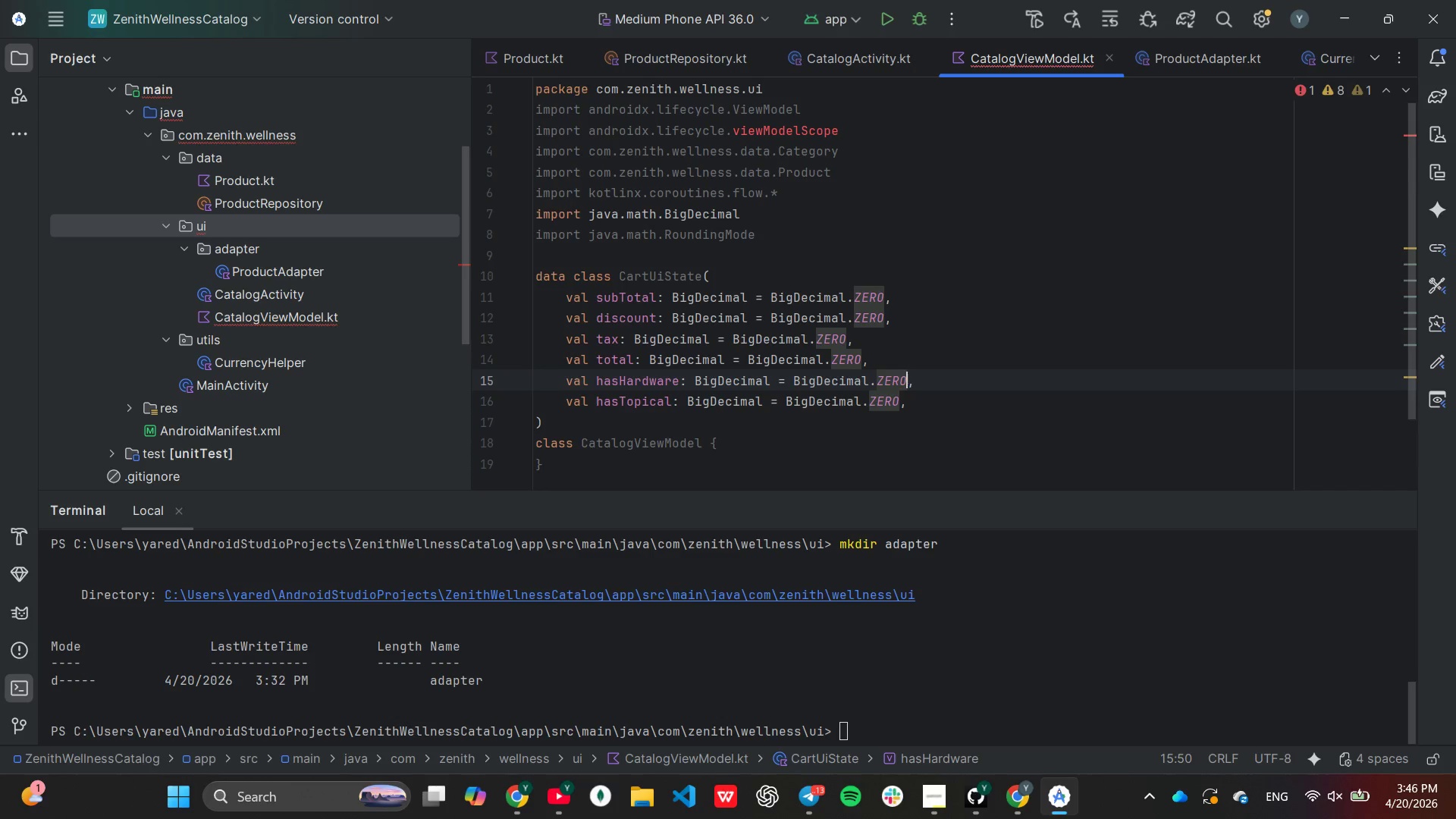 
hold_key(key=Backspace, duration=1.19)
 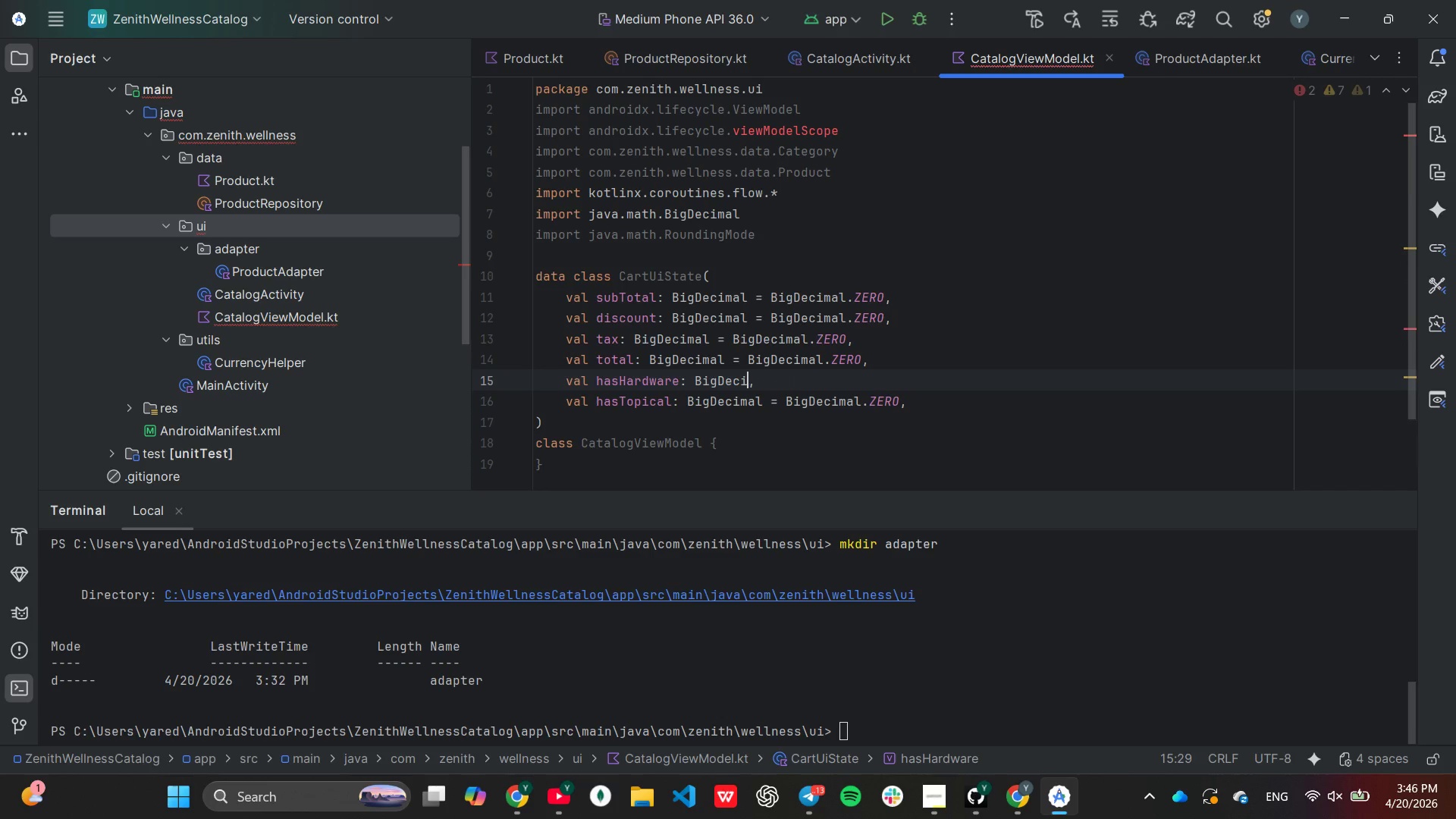 
hold_key(key=Backspace, duration=0.61)
 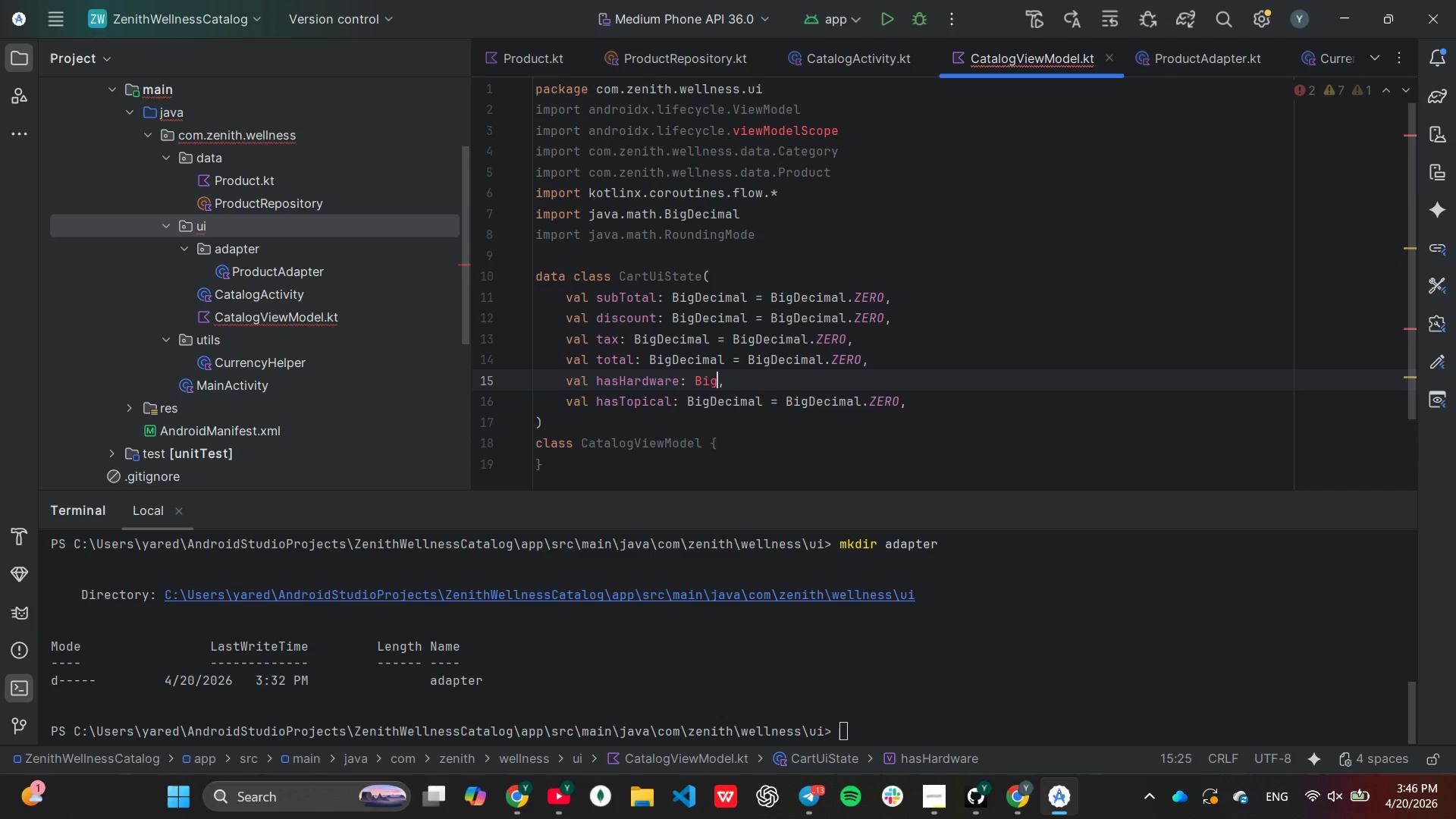 
key(Backspace)
key(Backspace)
key(Backspace)
type(Bo)
 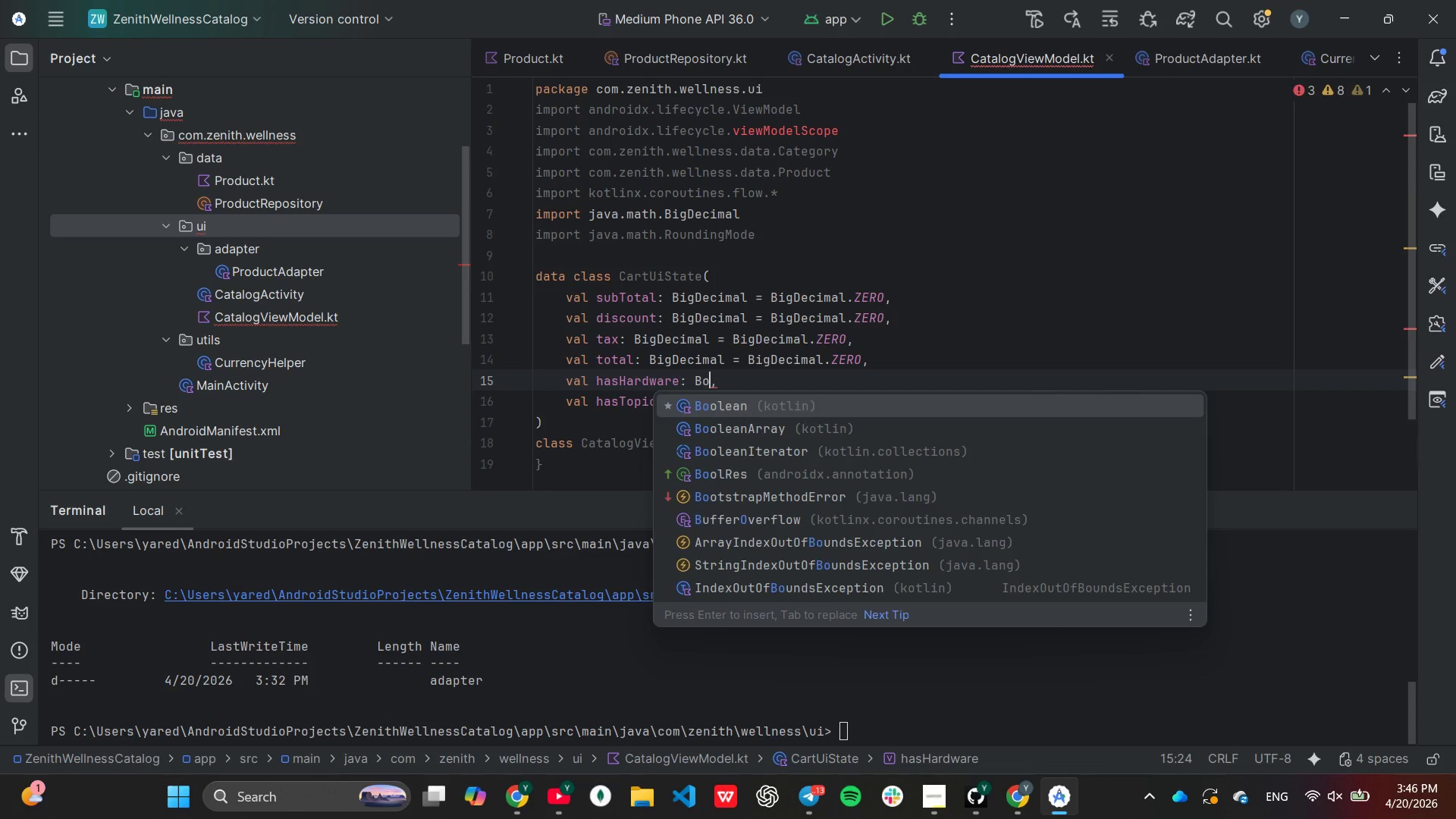 
key(Enter)
 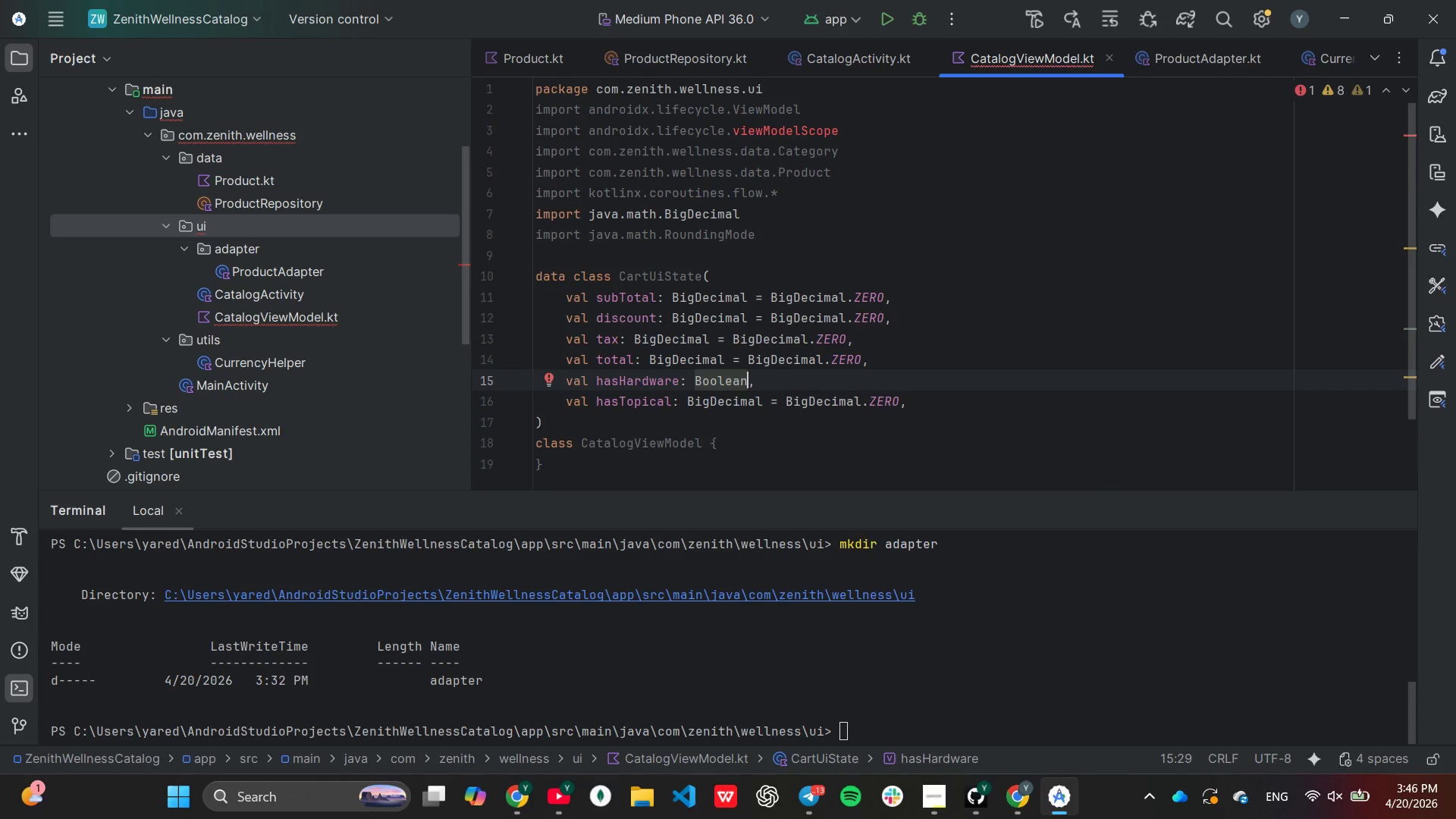 
type(=fals)
 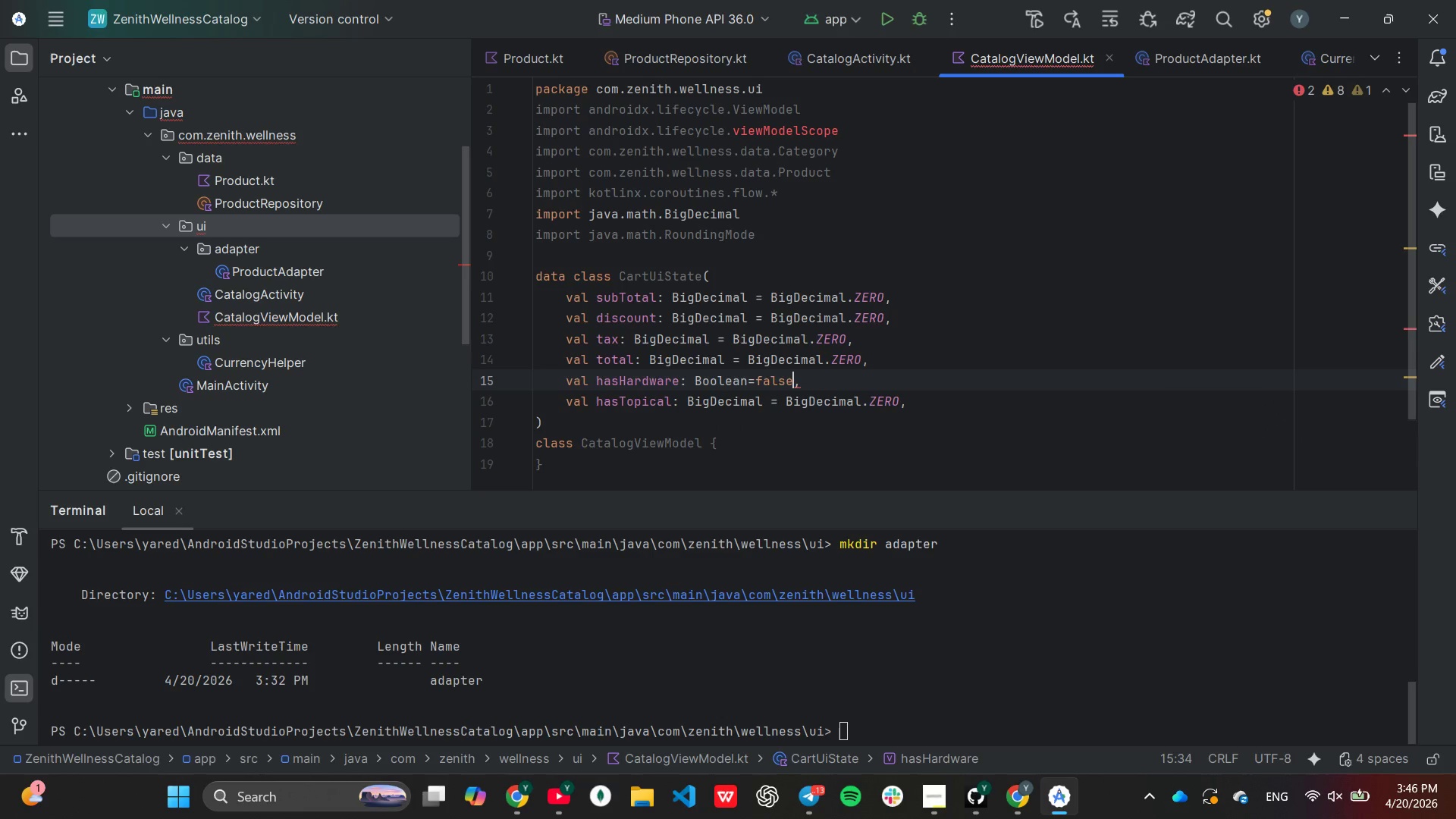 
key(Enter)
 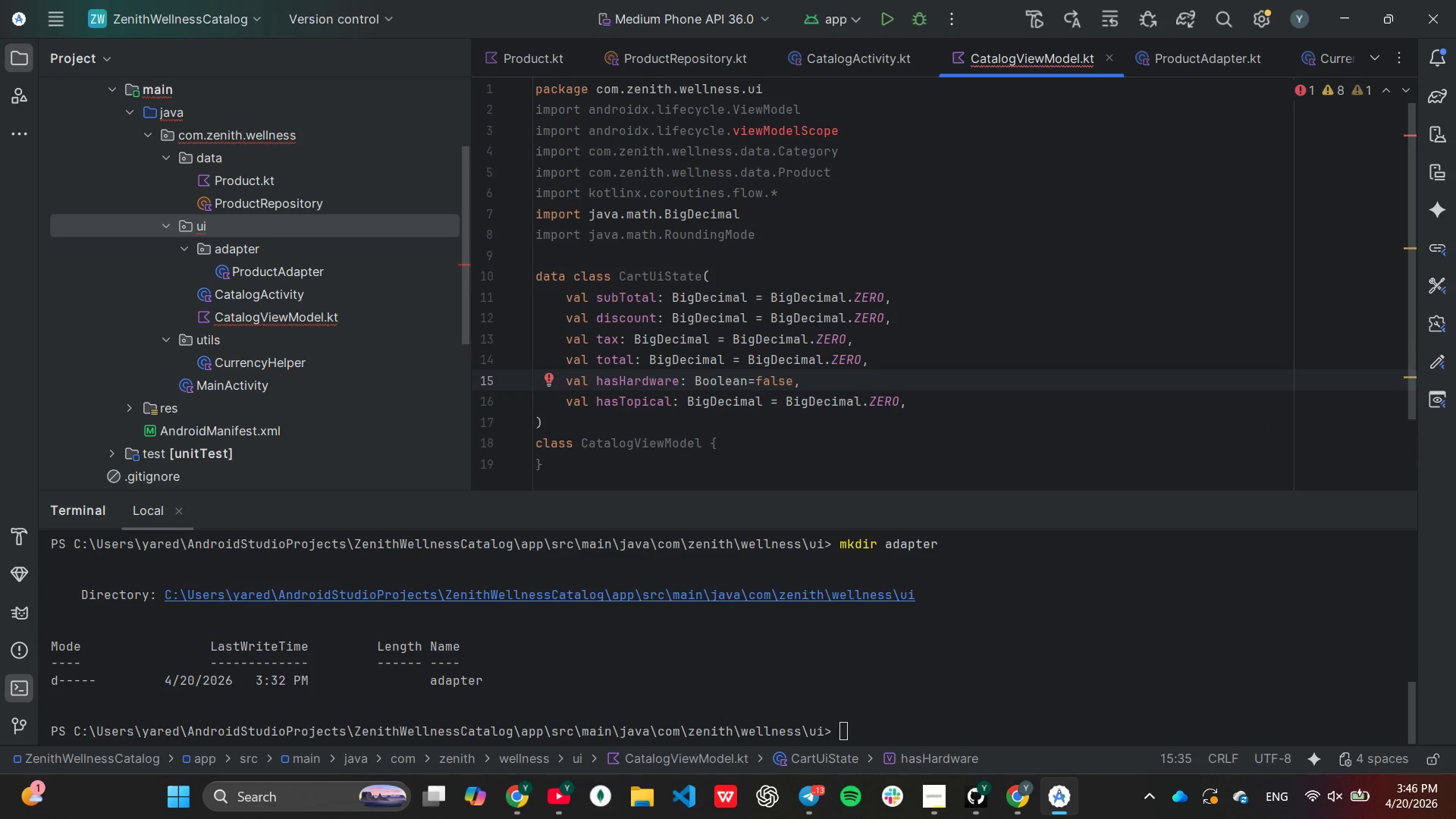 
key(ArrowDown)
 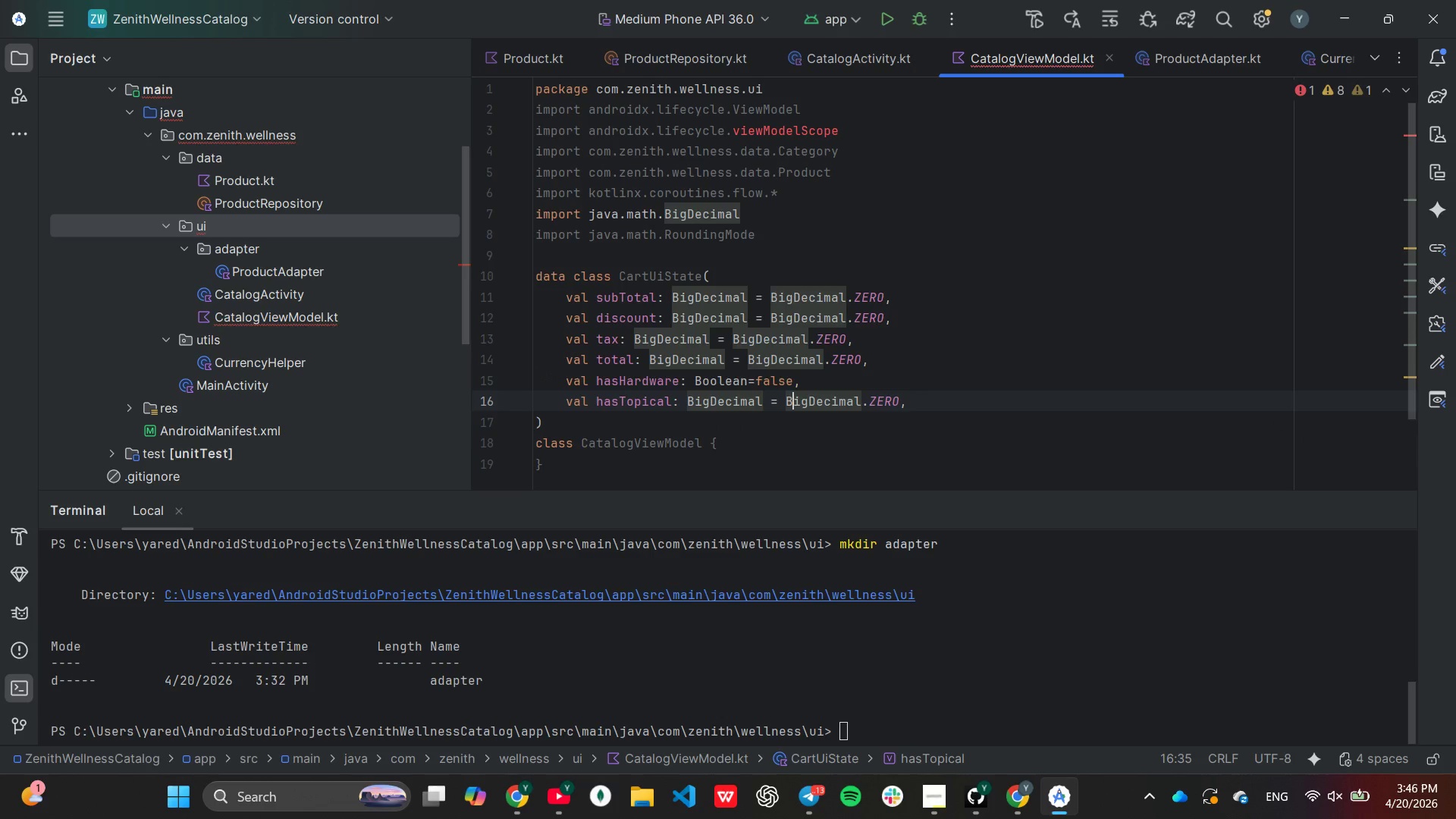 
hold_key(key=ArrowRight, duration=0.94)
 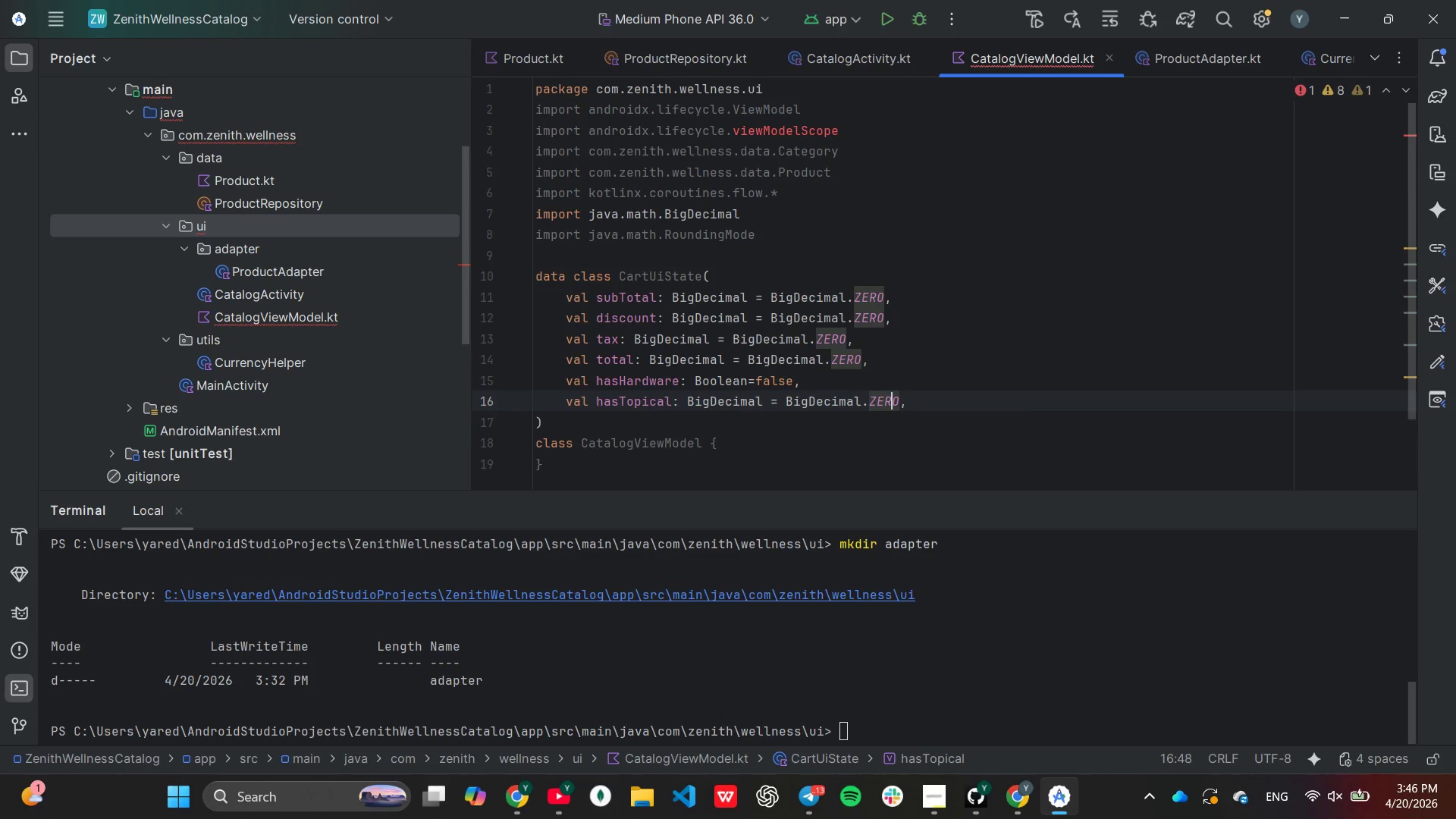 
key(ArrowRight)
 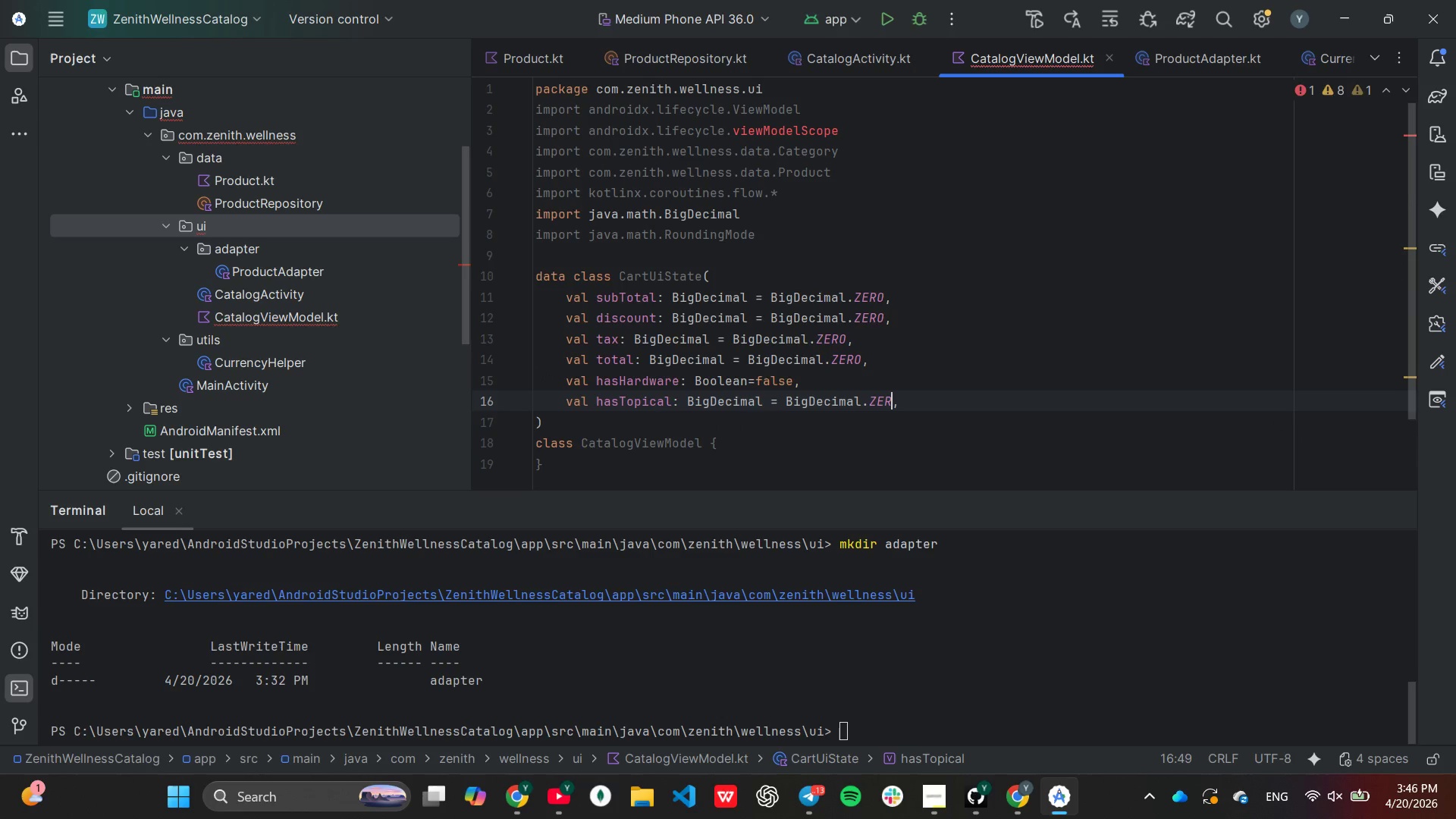 
hold_key(key=Backspace, duration=1.22)
 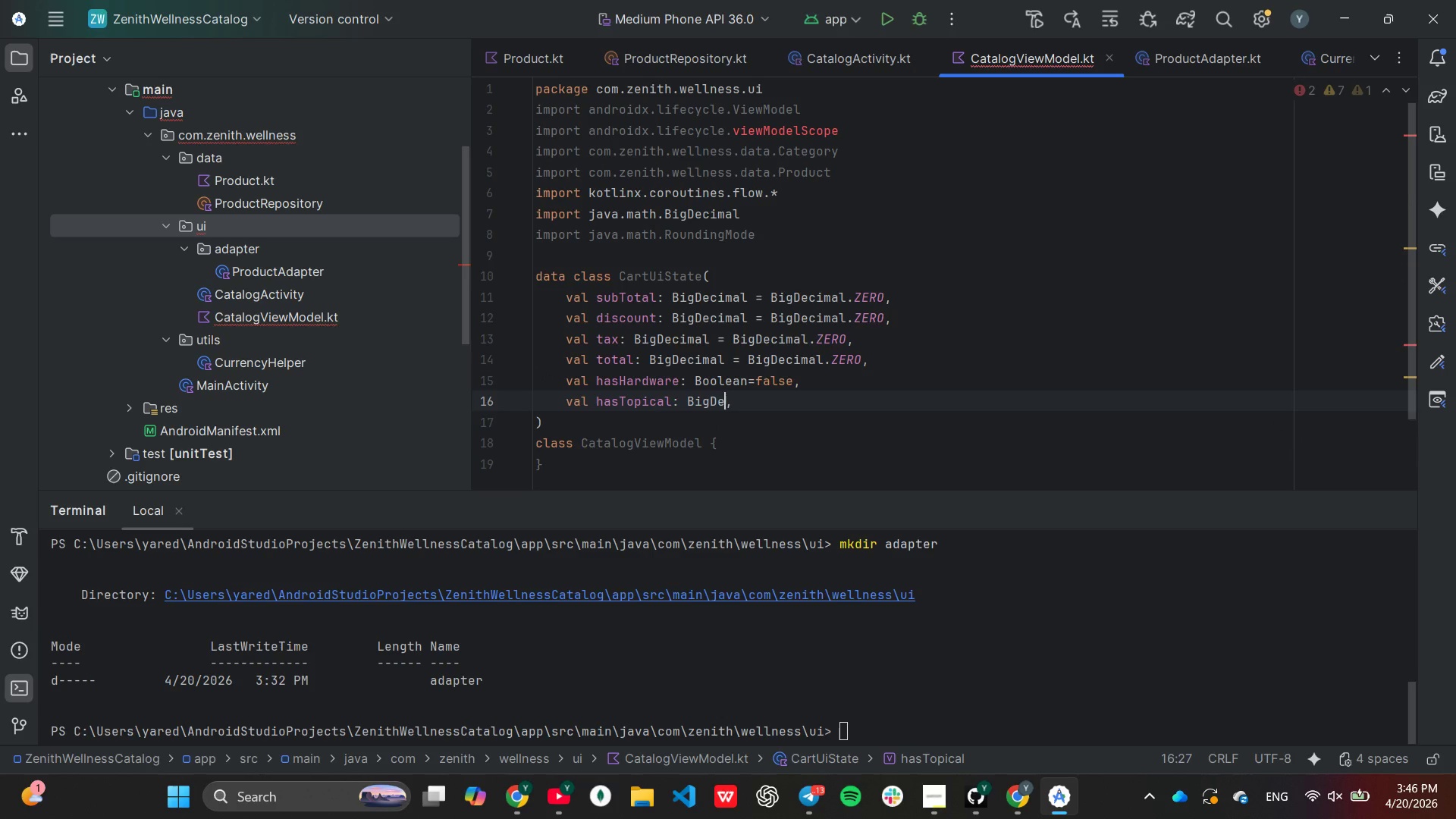 
key(Backspace)
 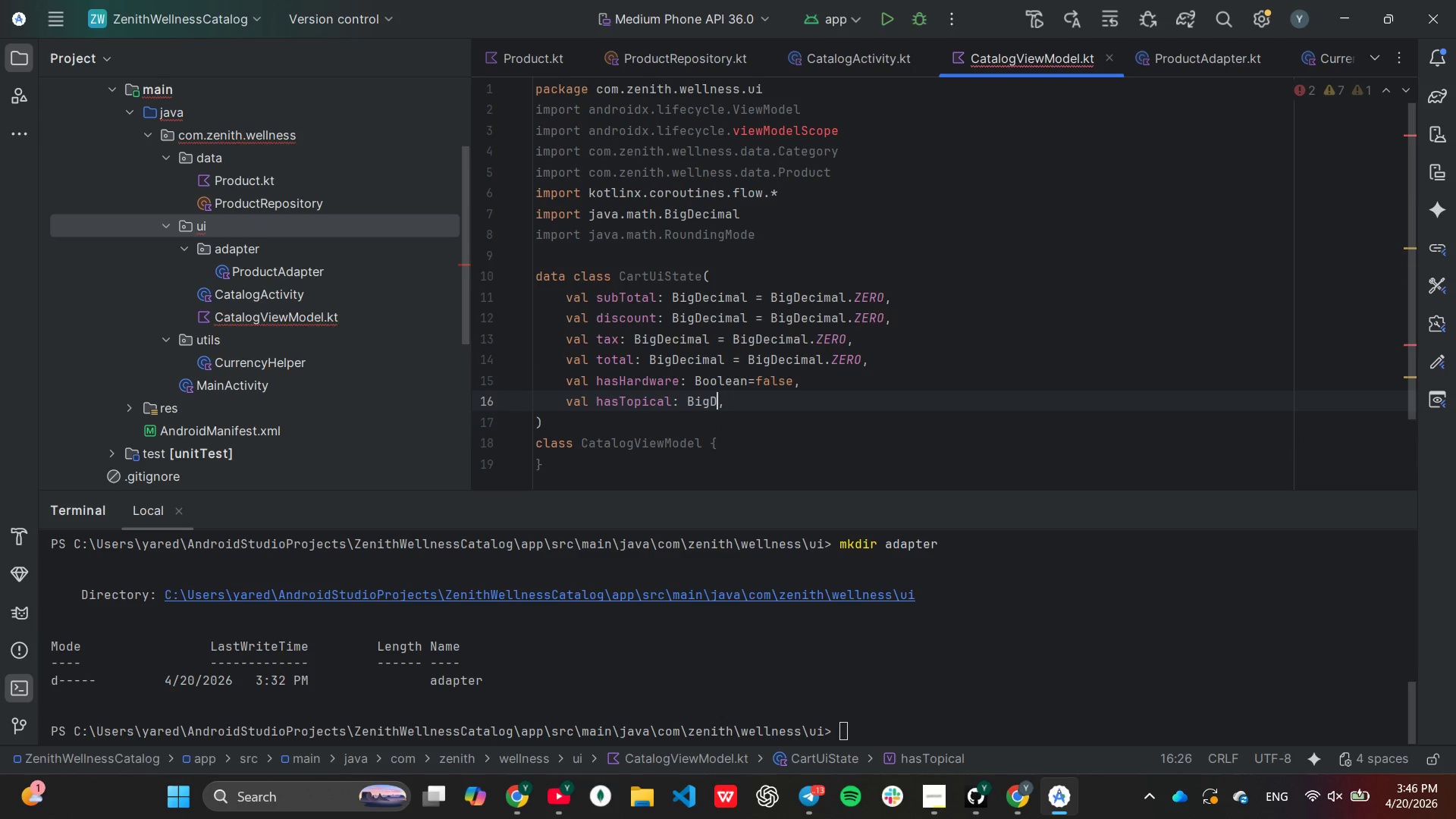 
key(Backspace)
 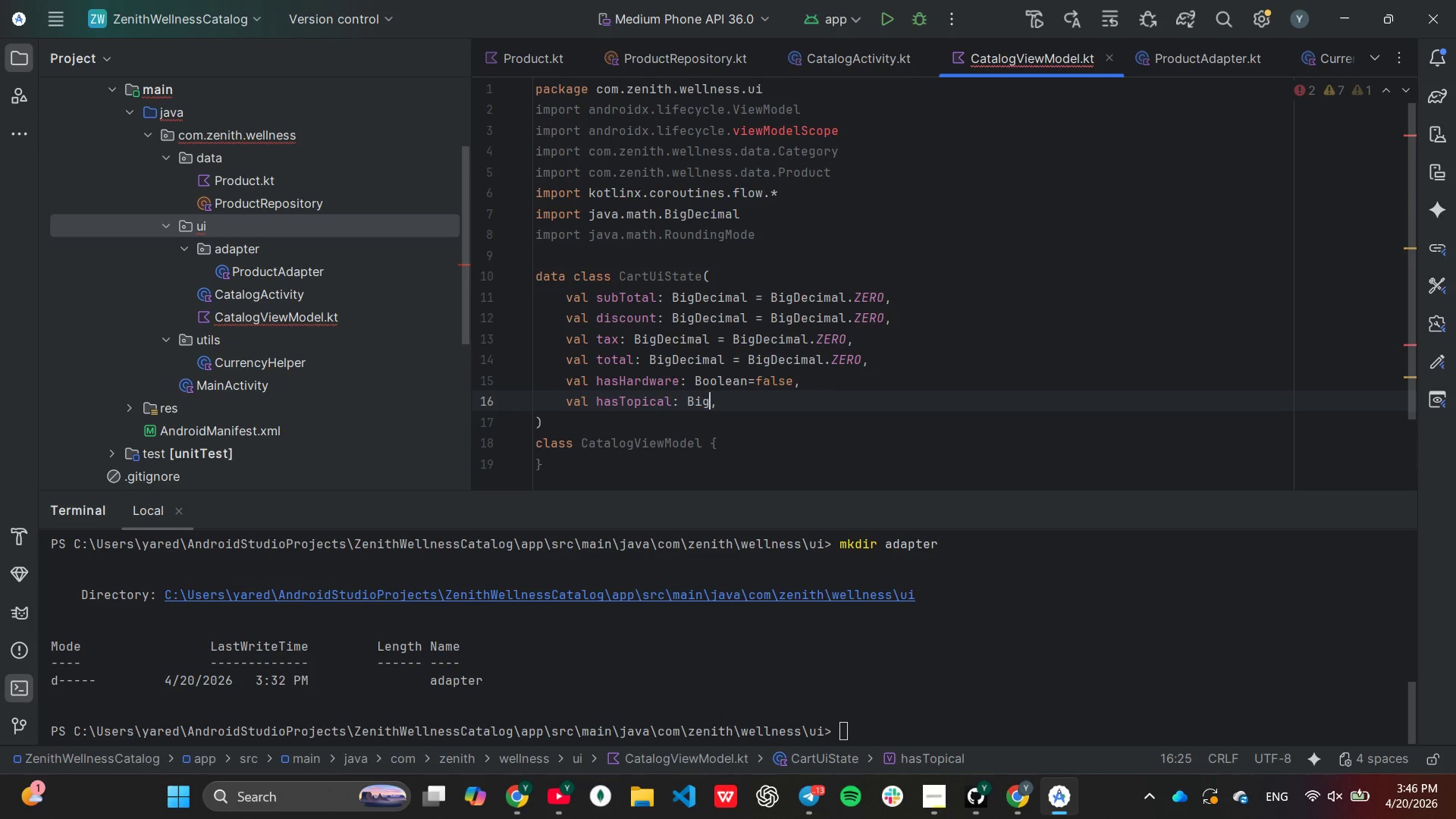 
key(Backspace)
 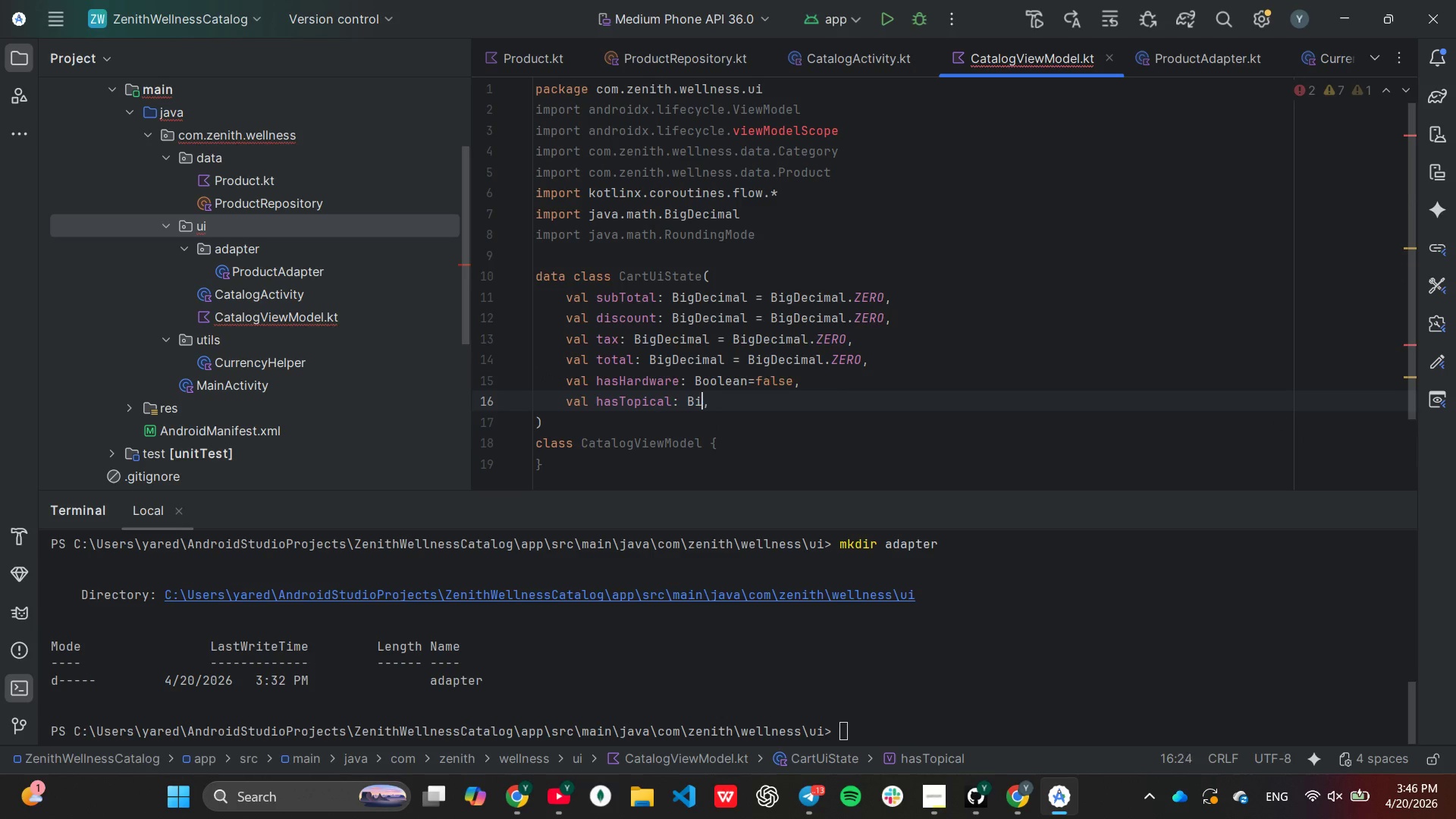 
key(Backspace)
 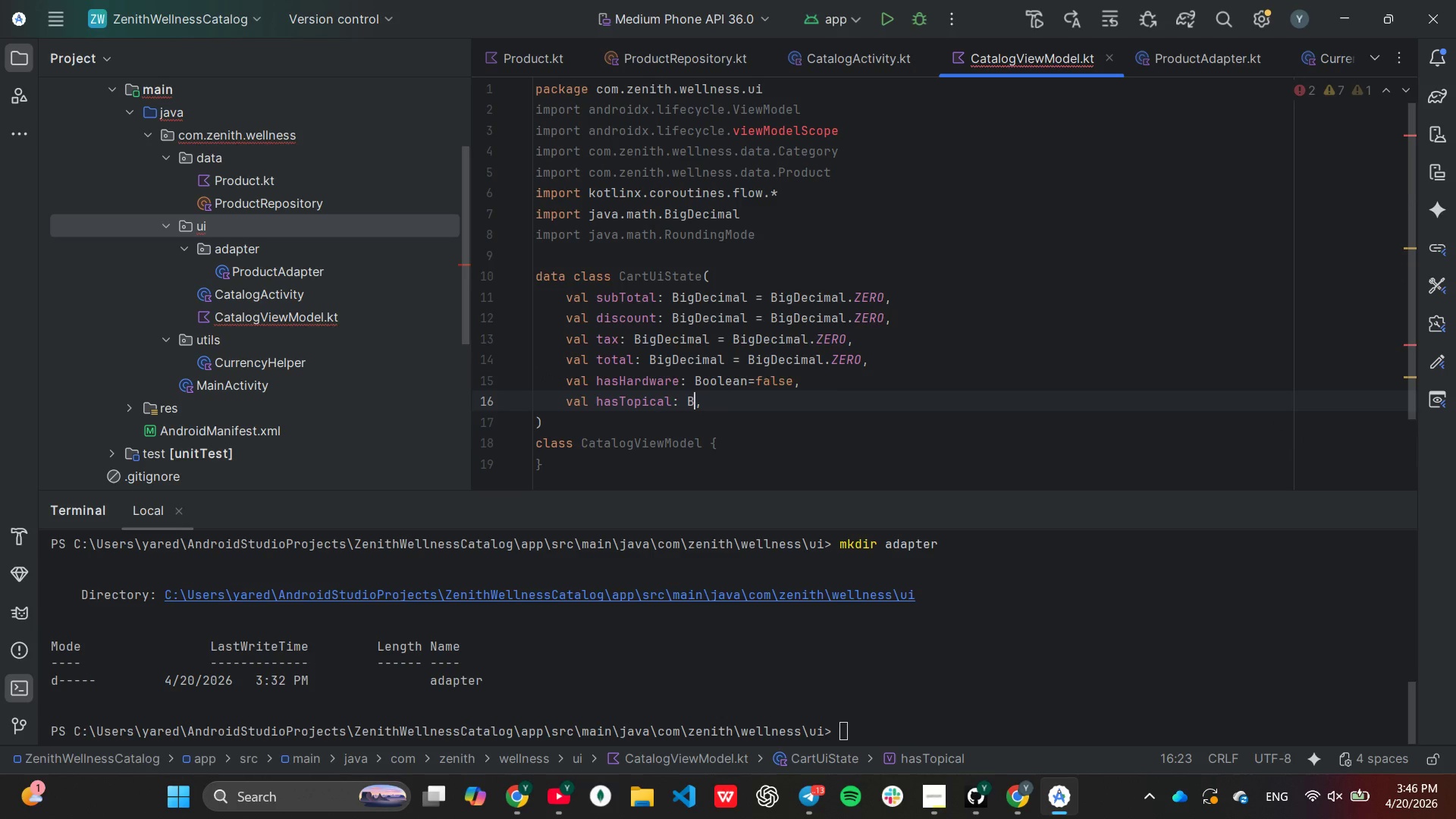 
key(Backspace)
 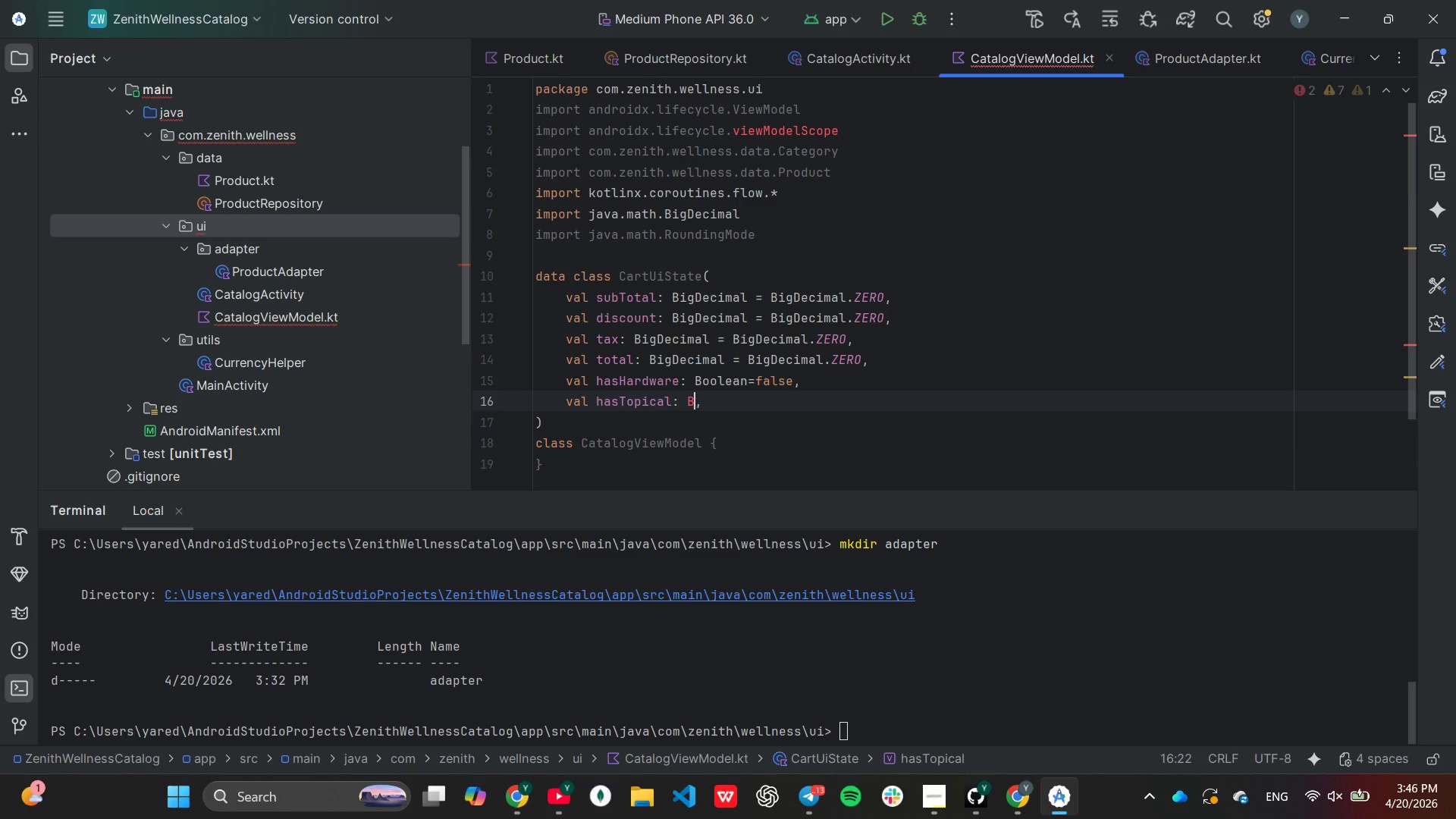 
key(O)
 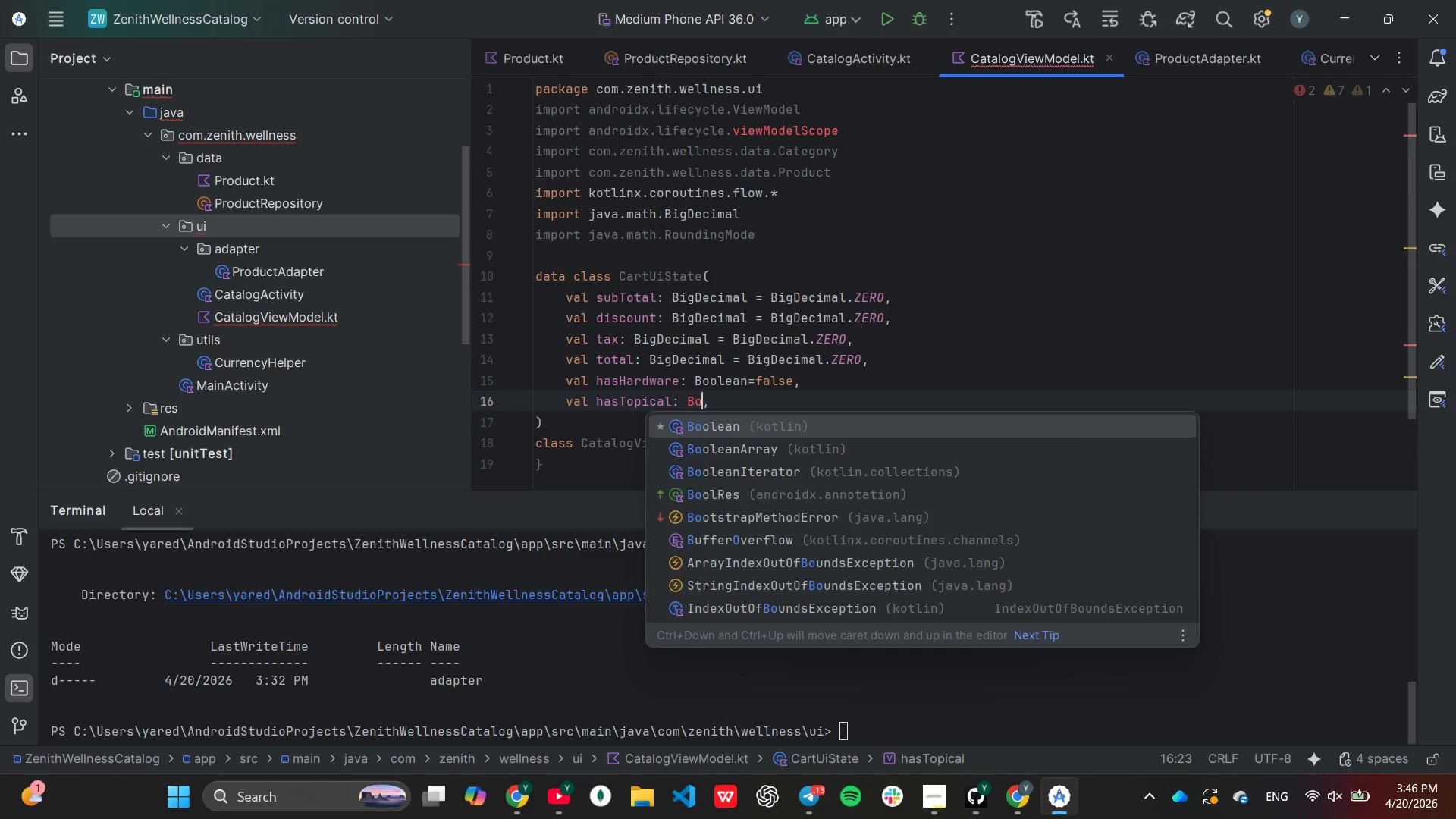 
key(Enter)
 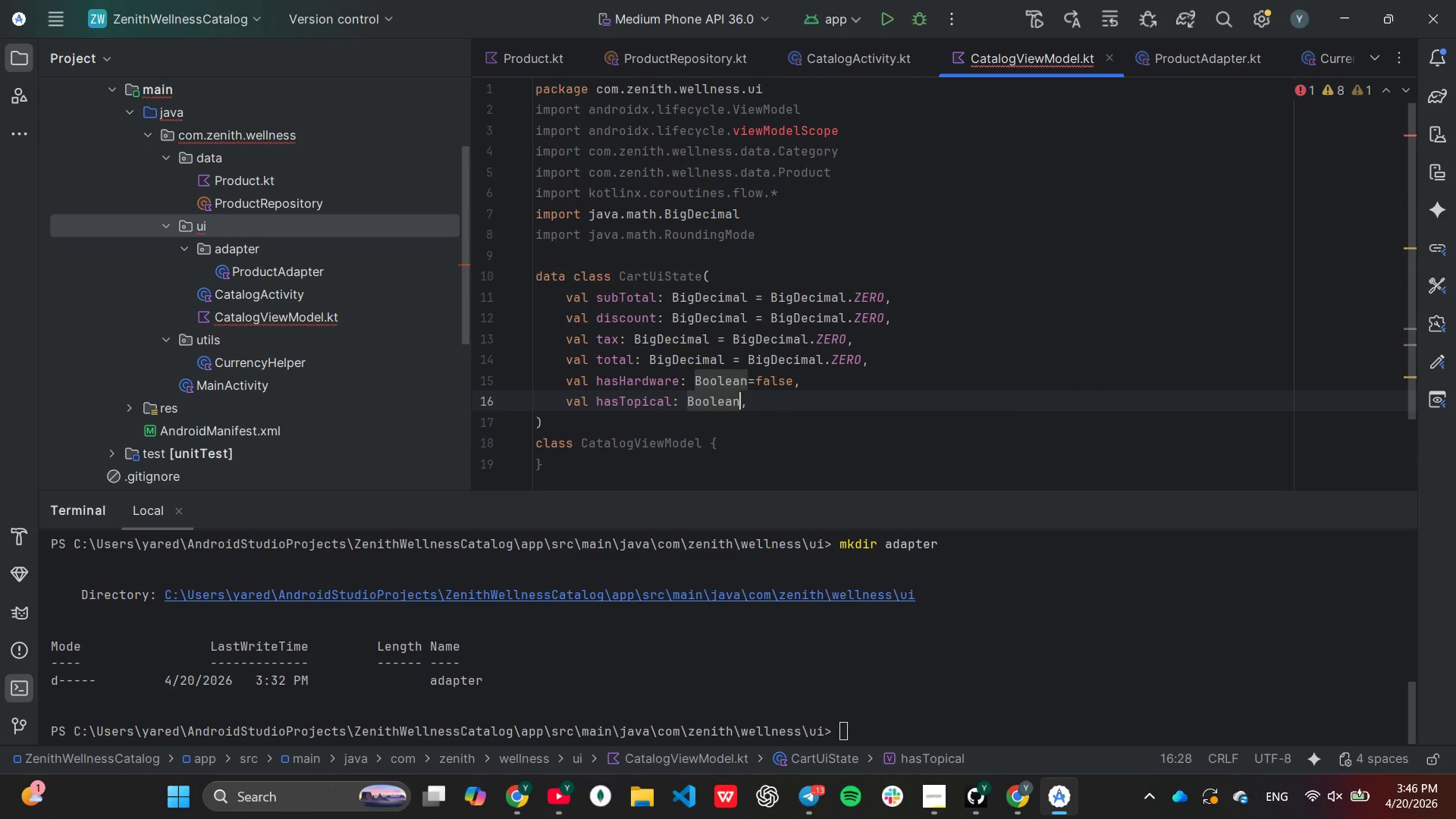 
type(-)
key(Backspace)
type(=fa)
 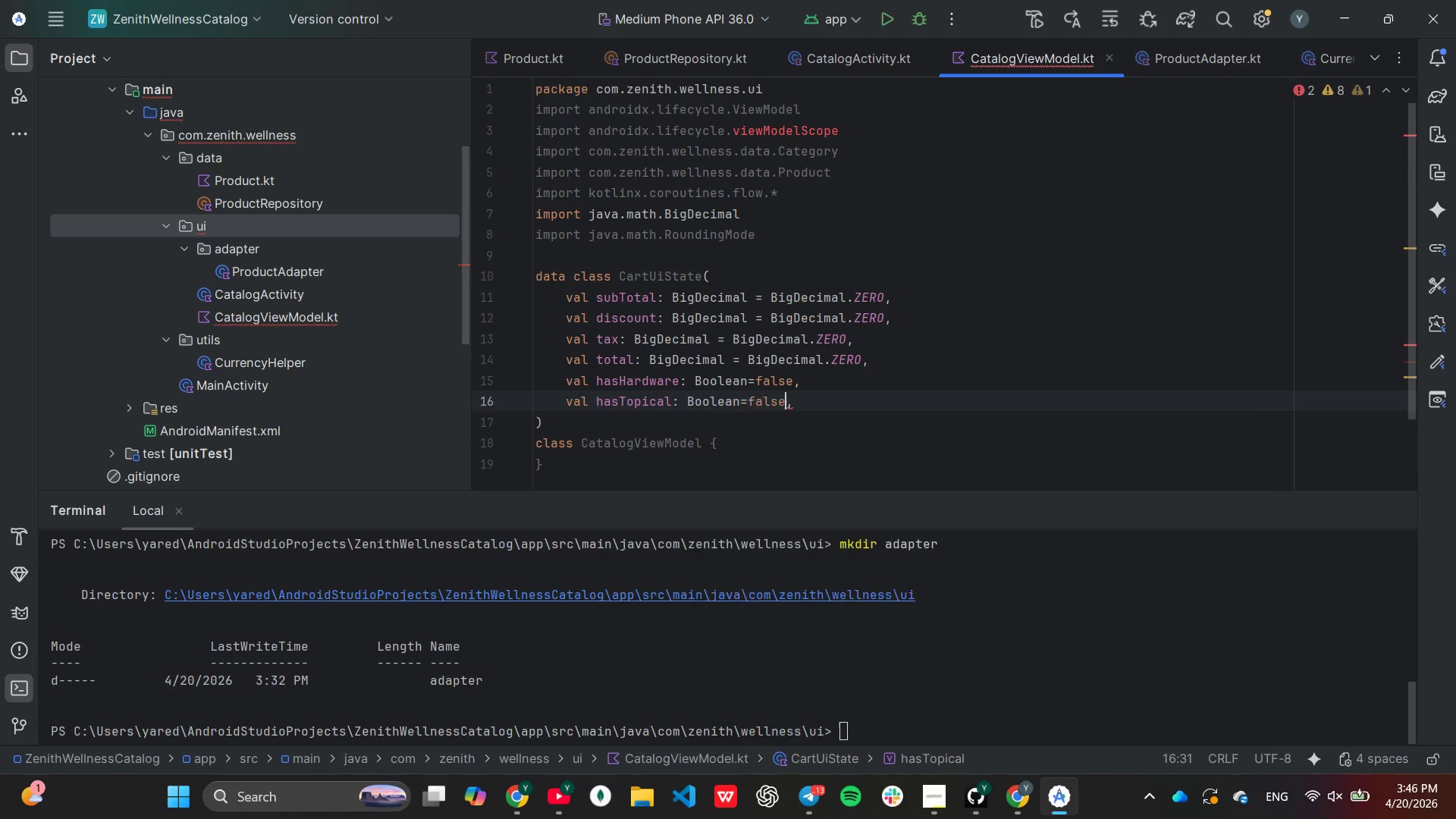 
key(Enter)
 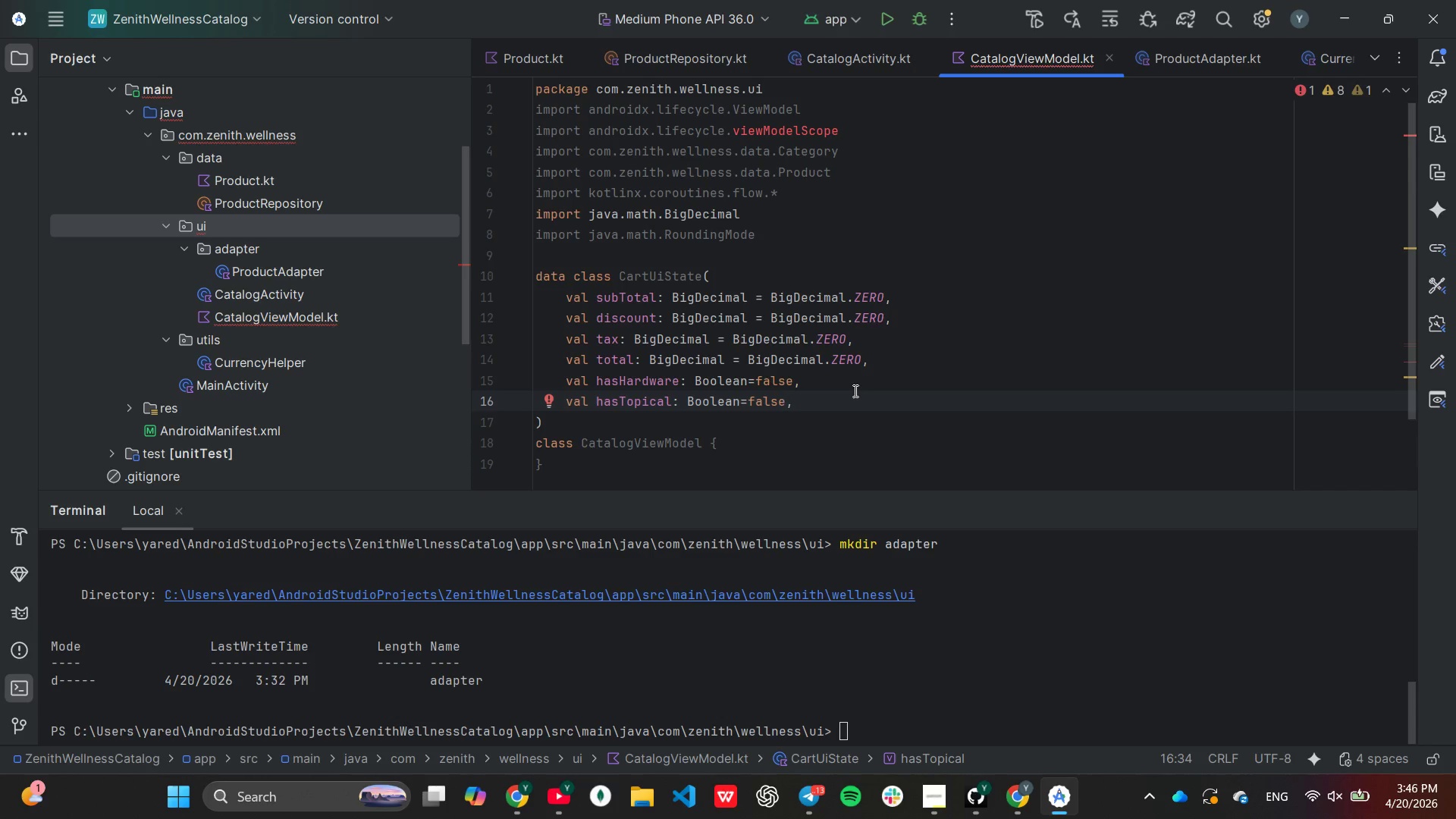 
wait(23.3)
 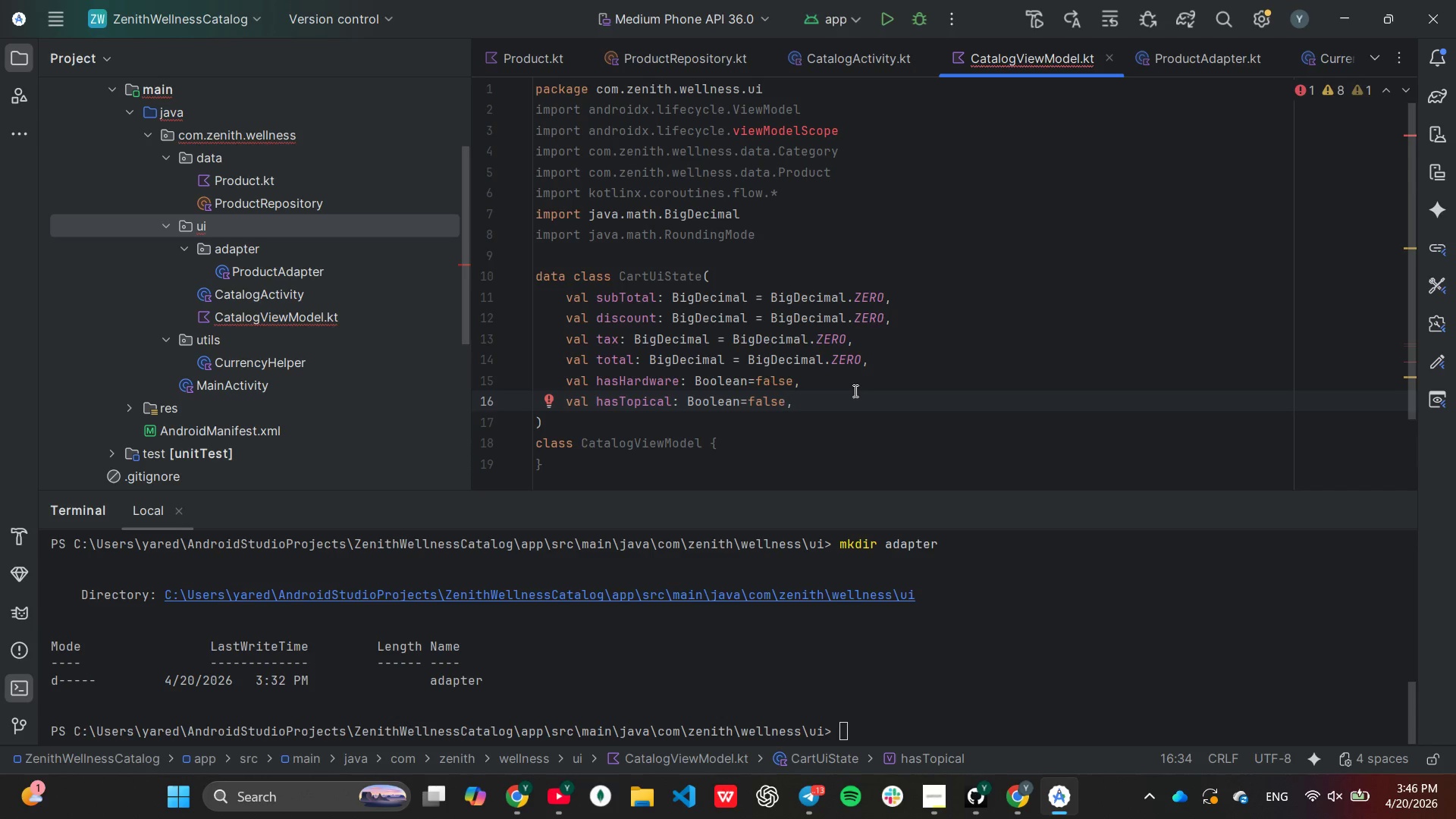 
key(Enter)
 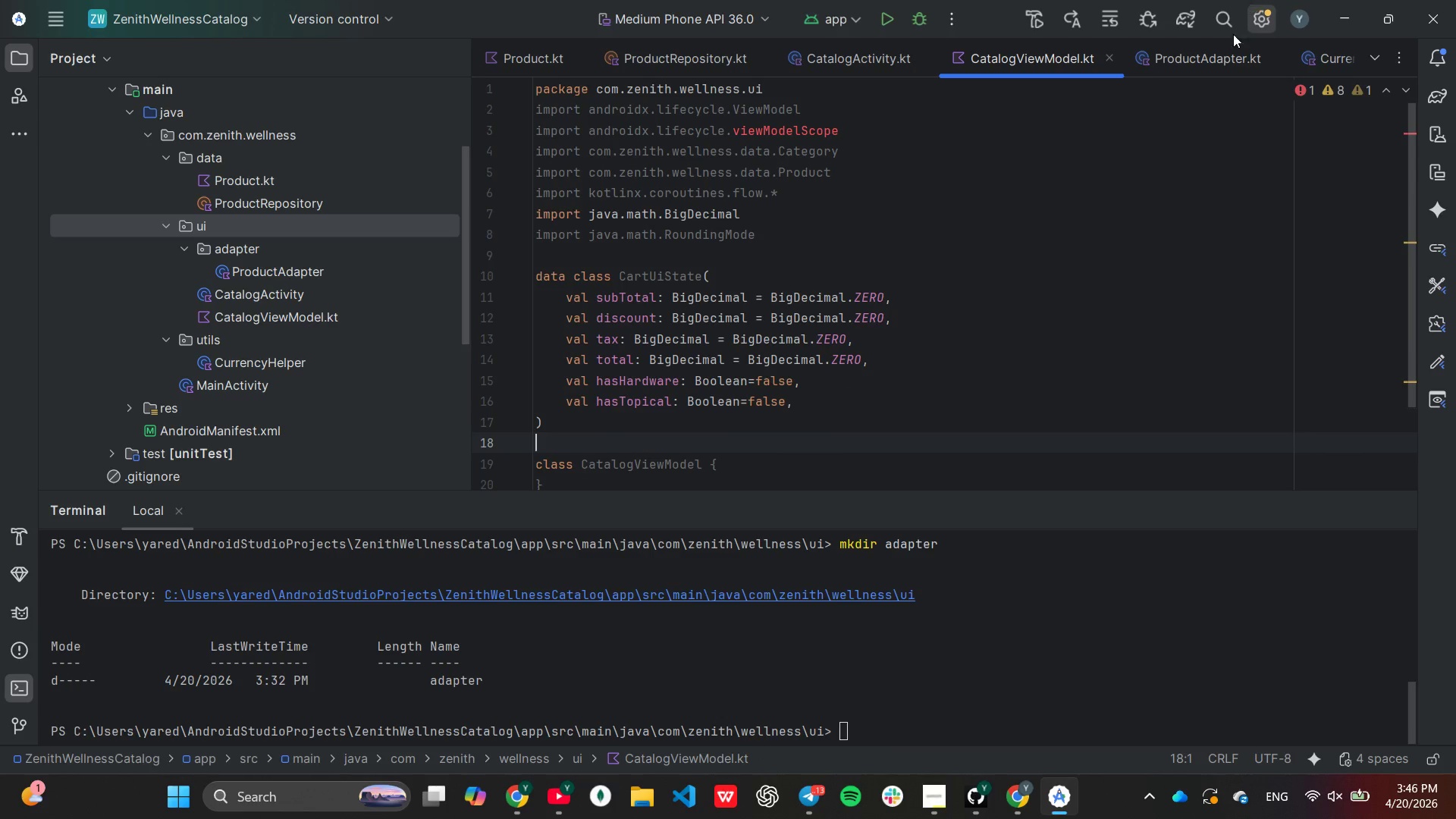 
scroll: coordinate [916, 402], scroll_direction: down, amount: 5.0
 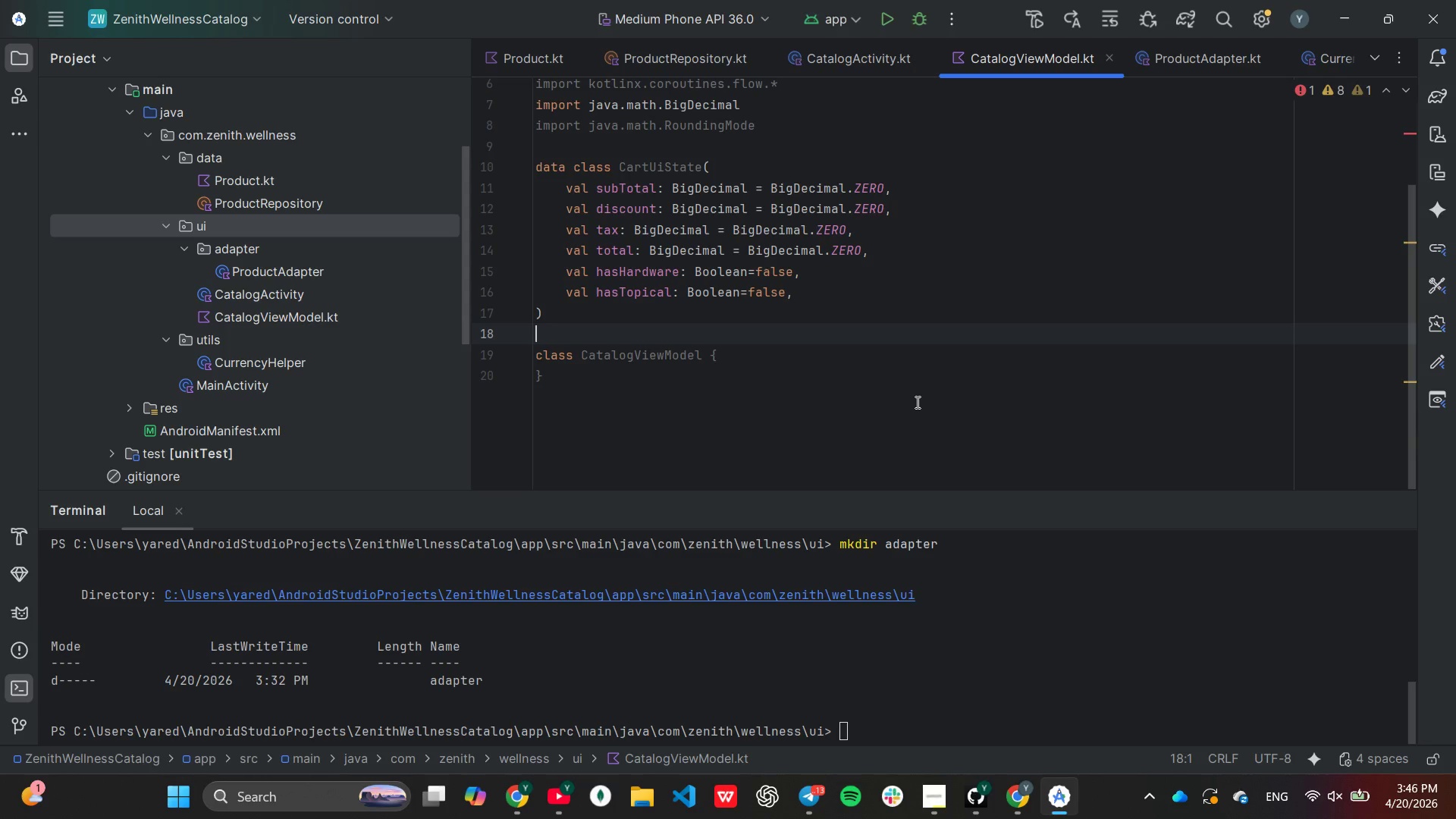 
wait(9.7)
 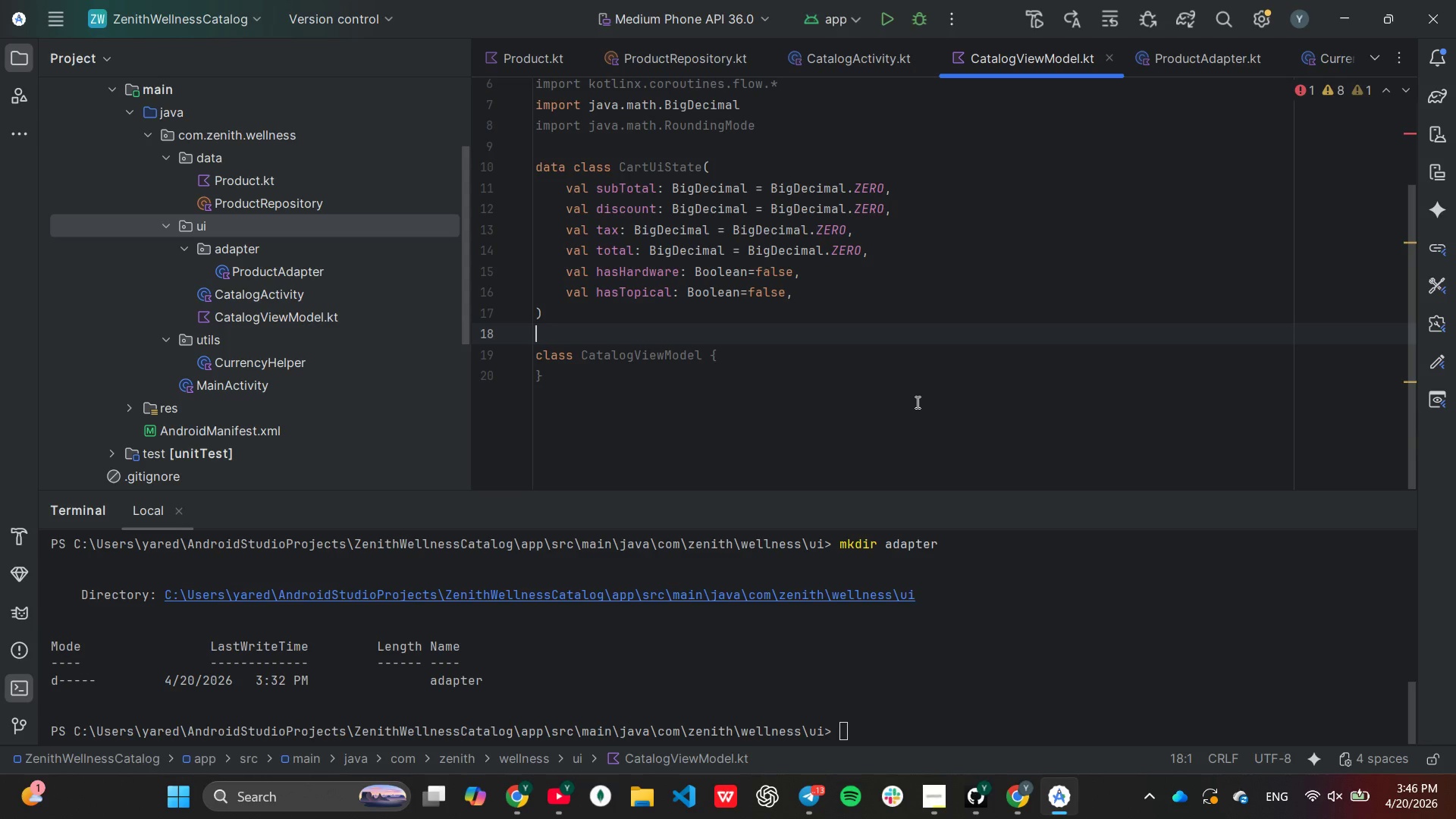 
left_click([710, 354])
 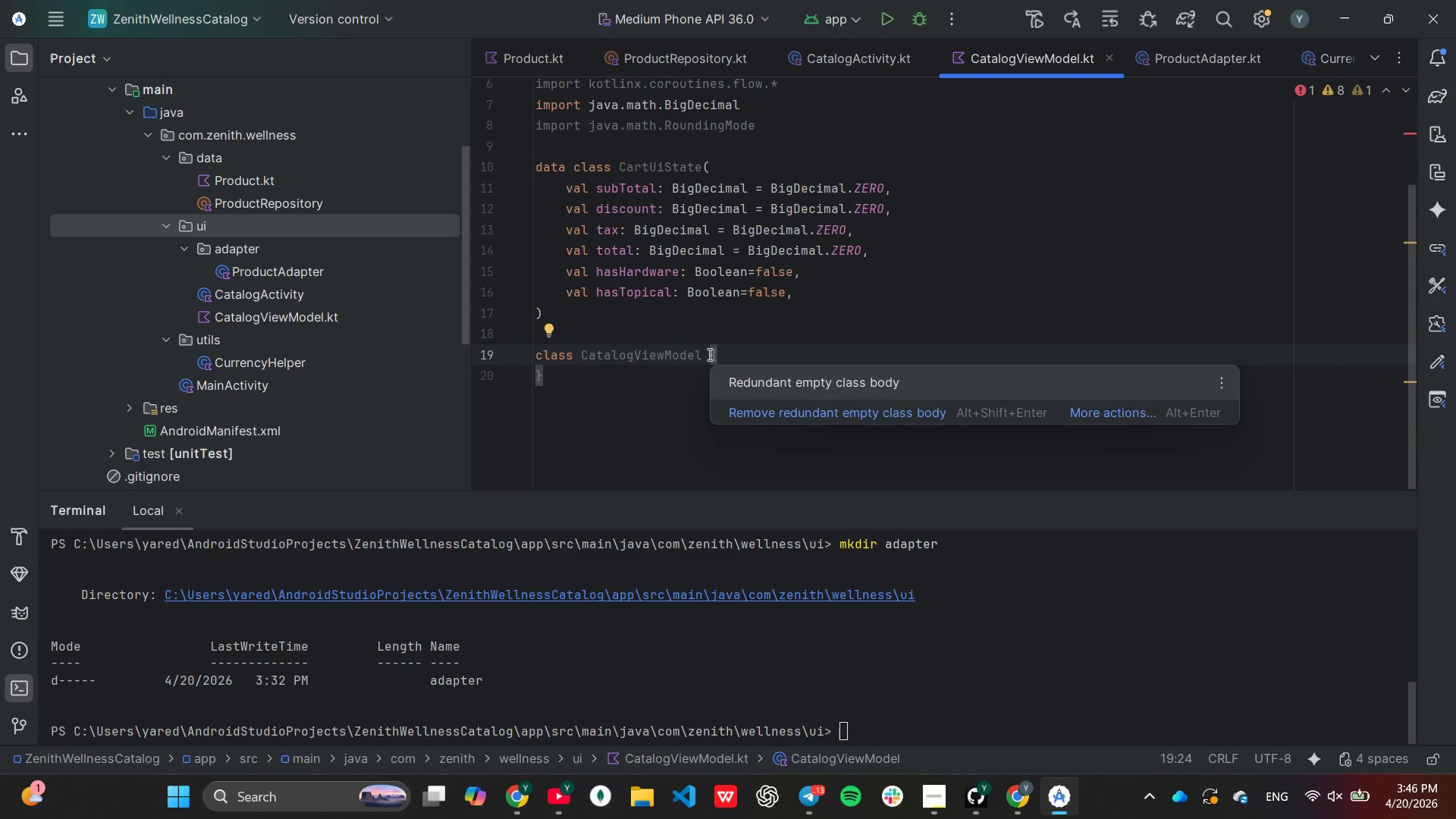 
type(: View)
 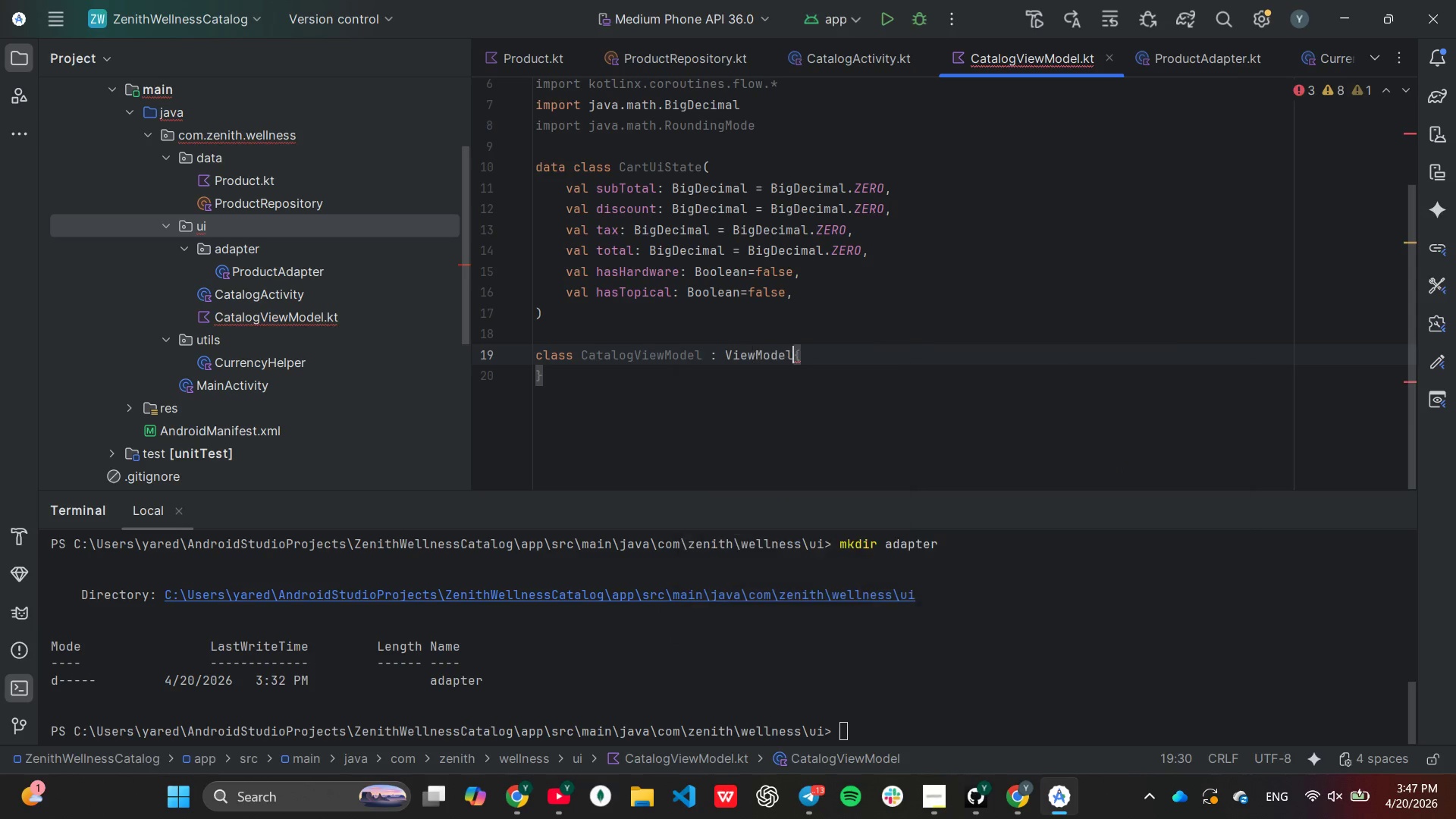 
key(Enter)
 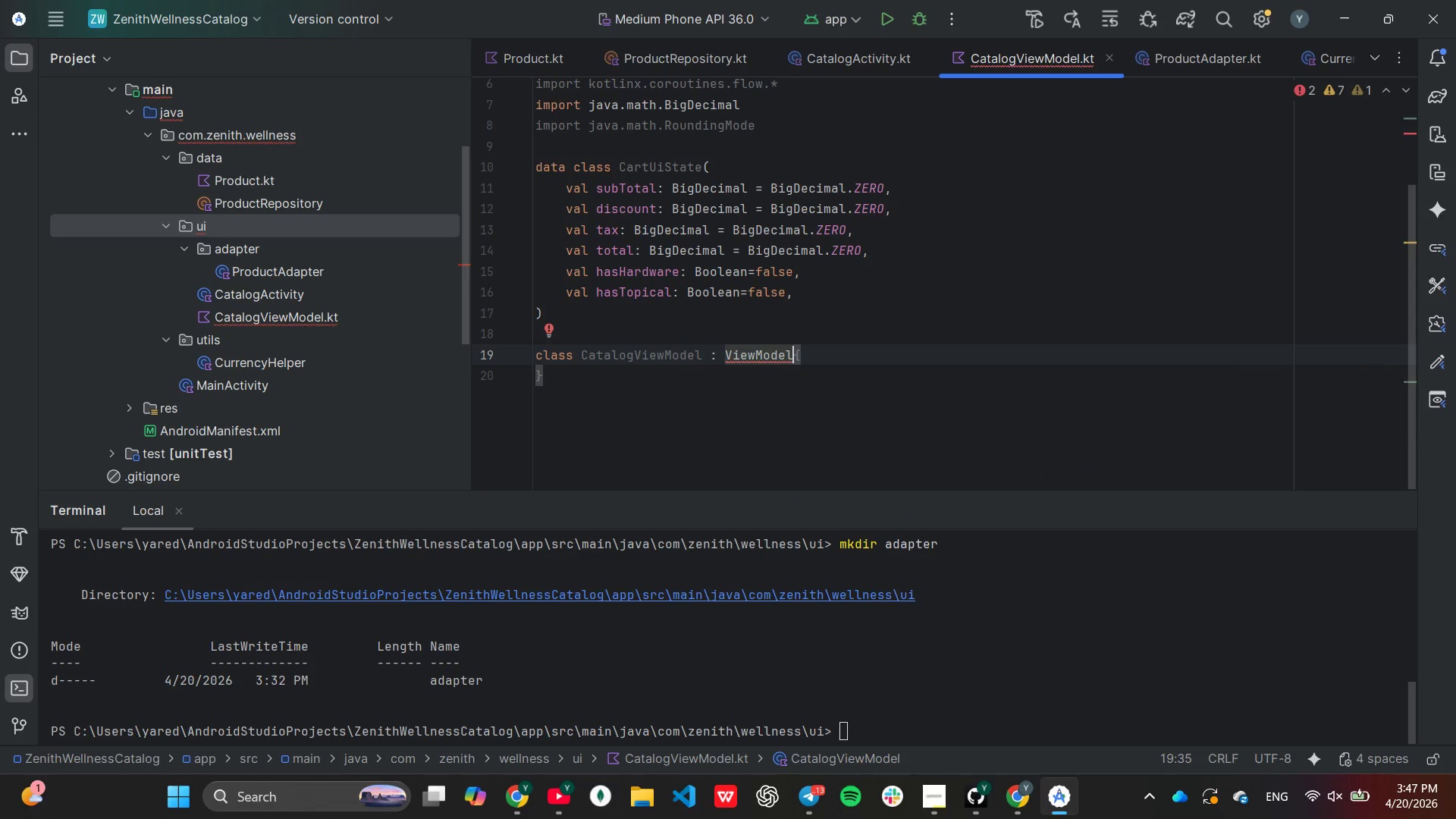 
key(Shift+9)
 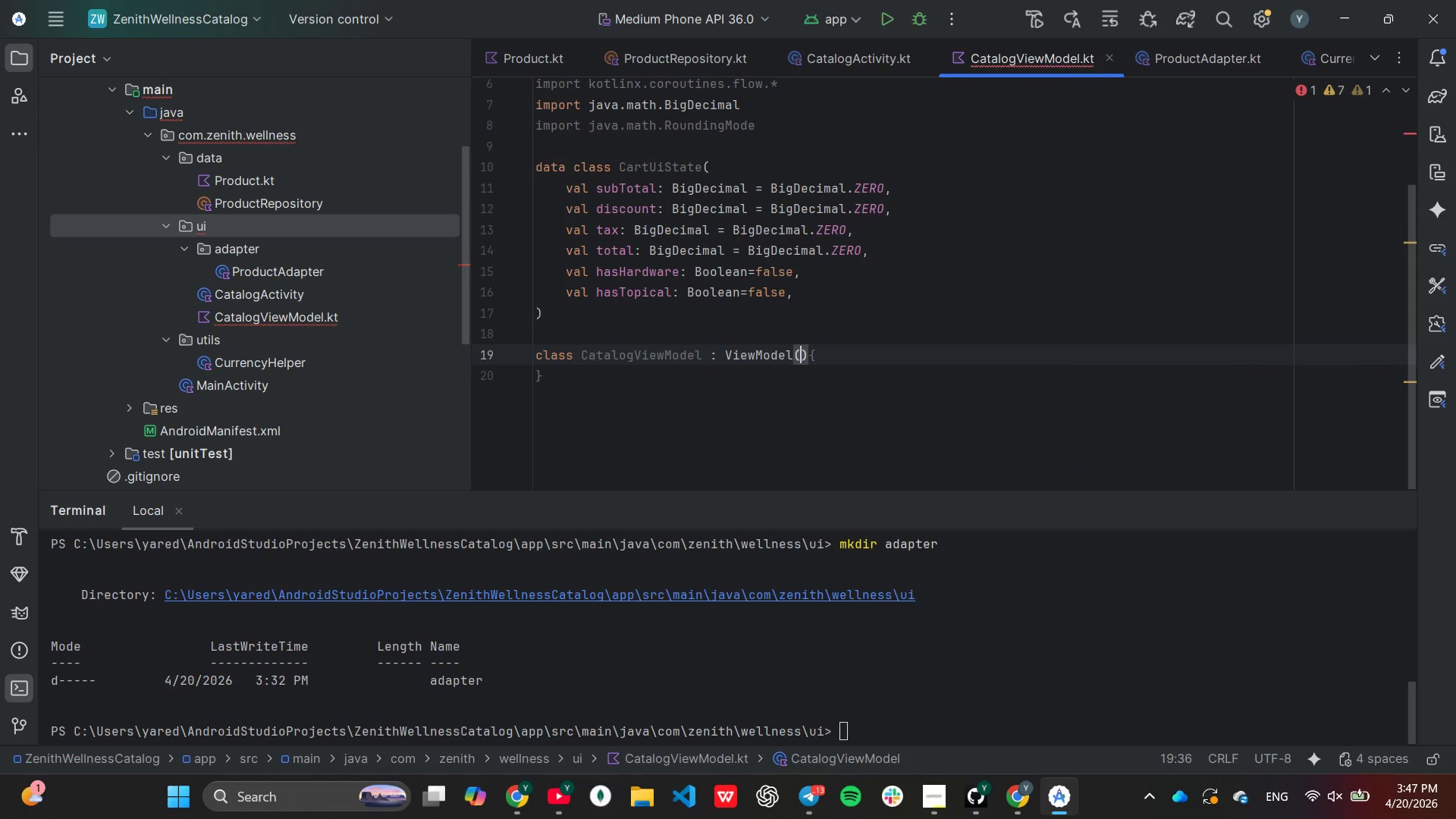 
key(ArrowRight)
 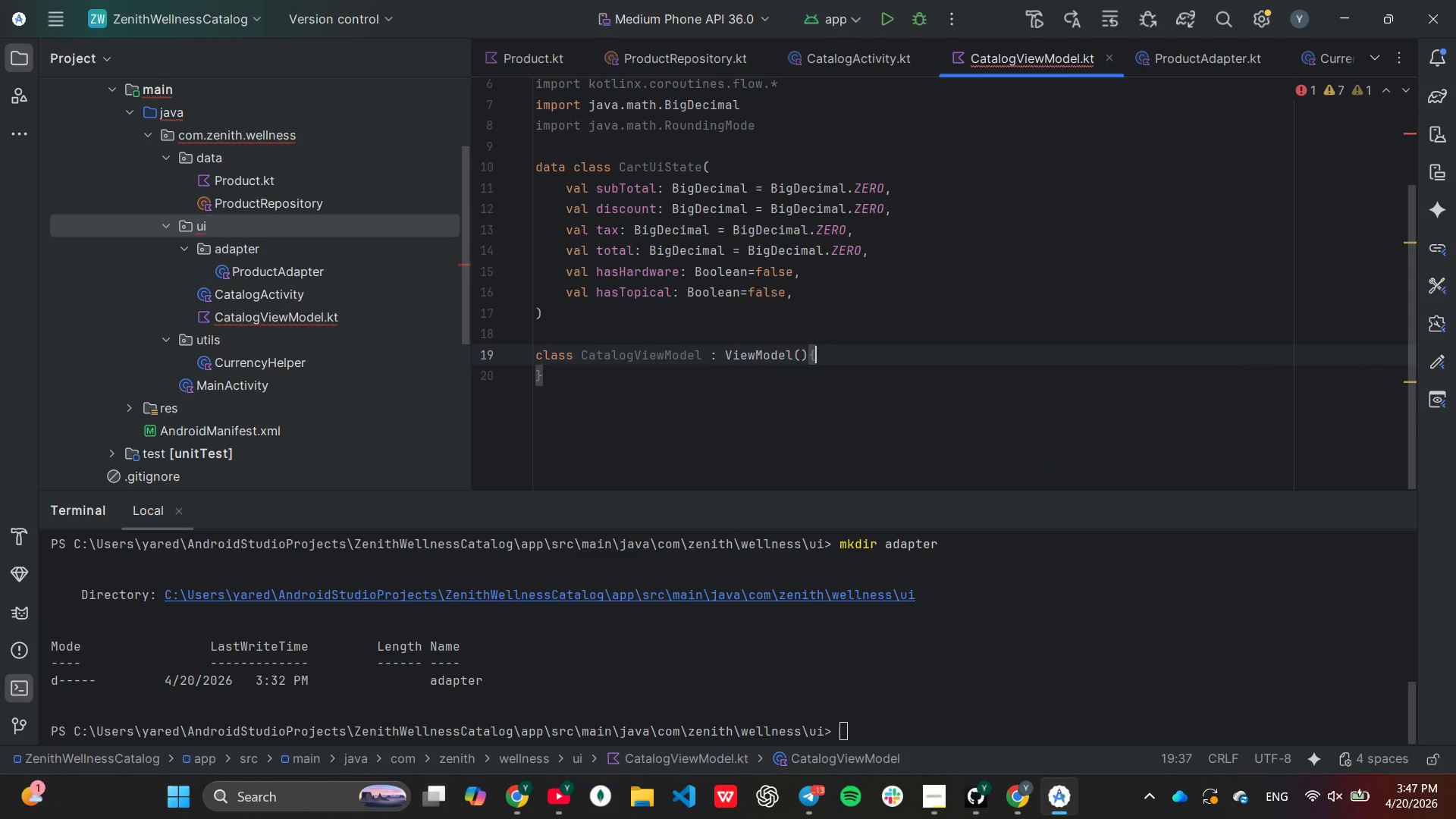 
key(ArrowRight)
 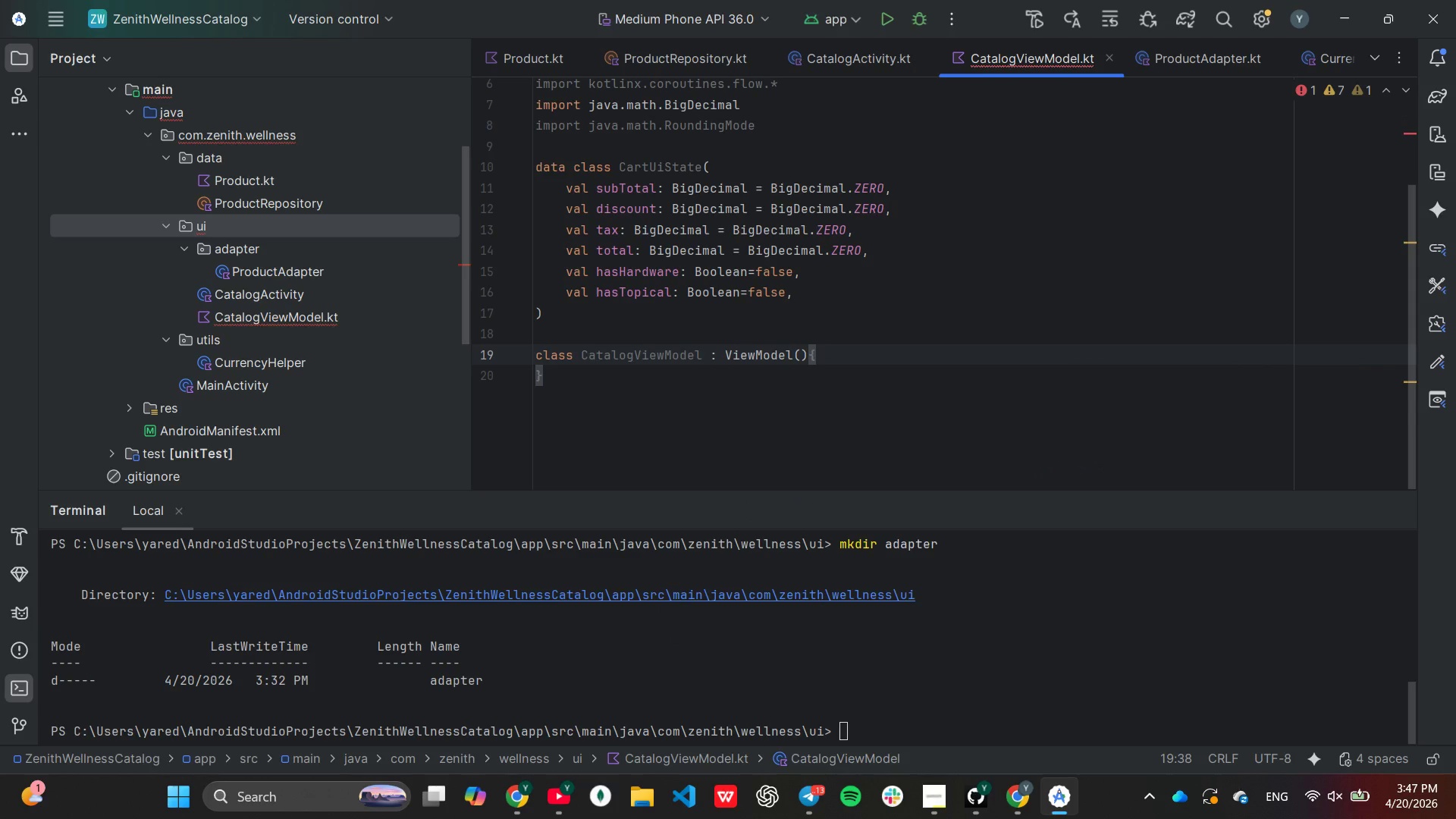 
key(Enter)
 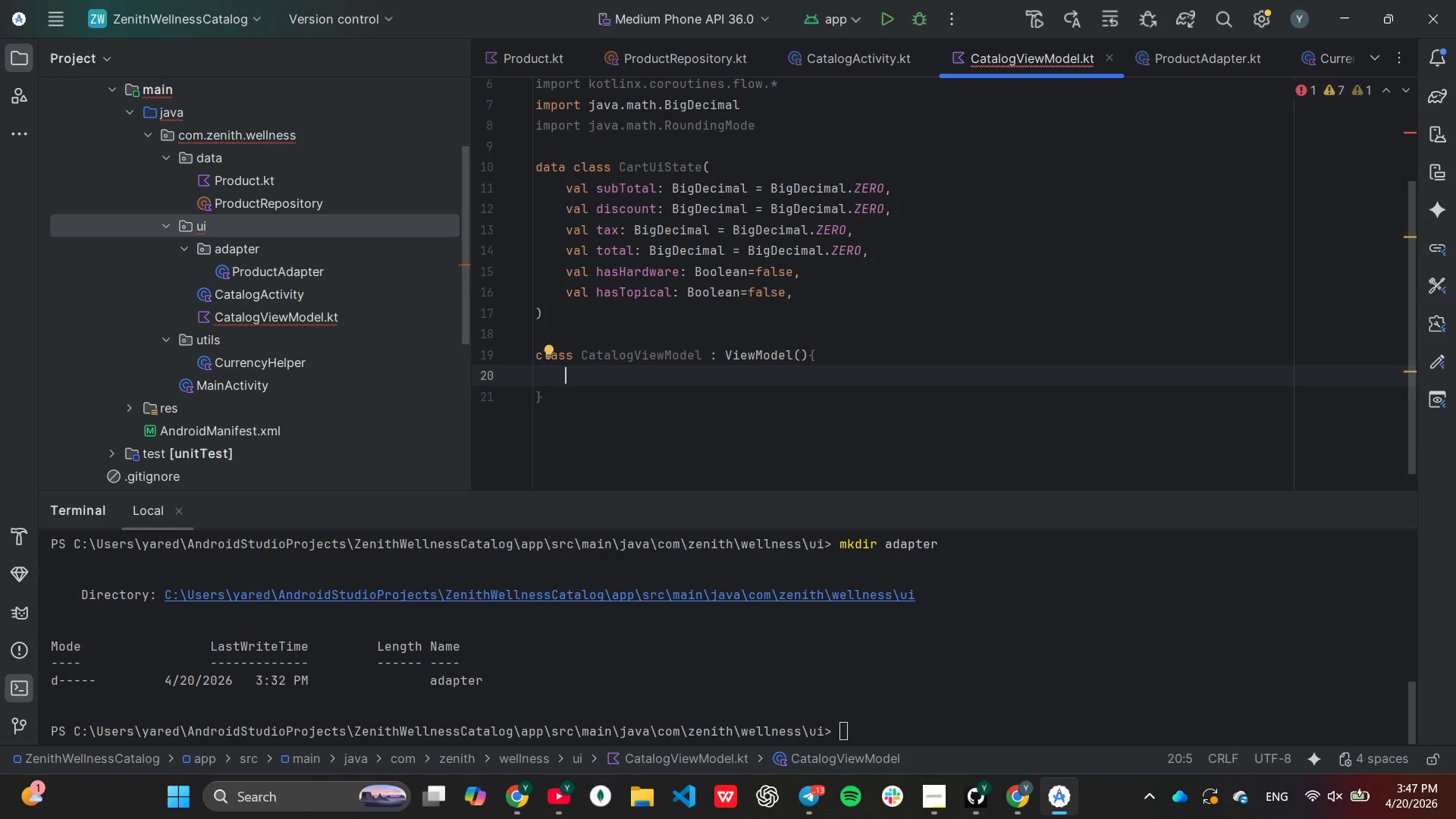 
type(pr)
 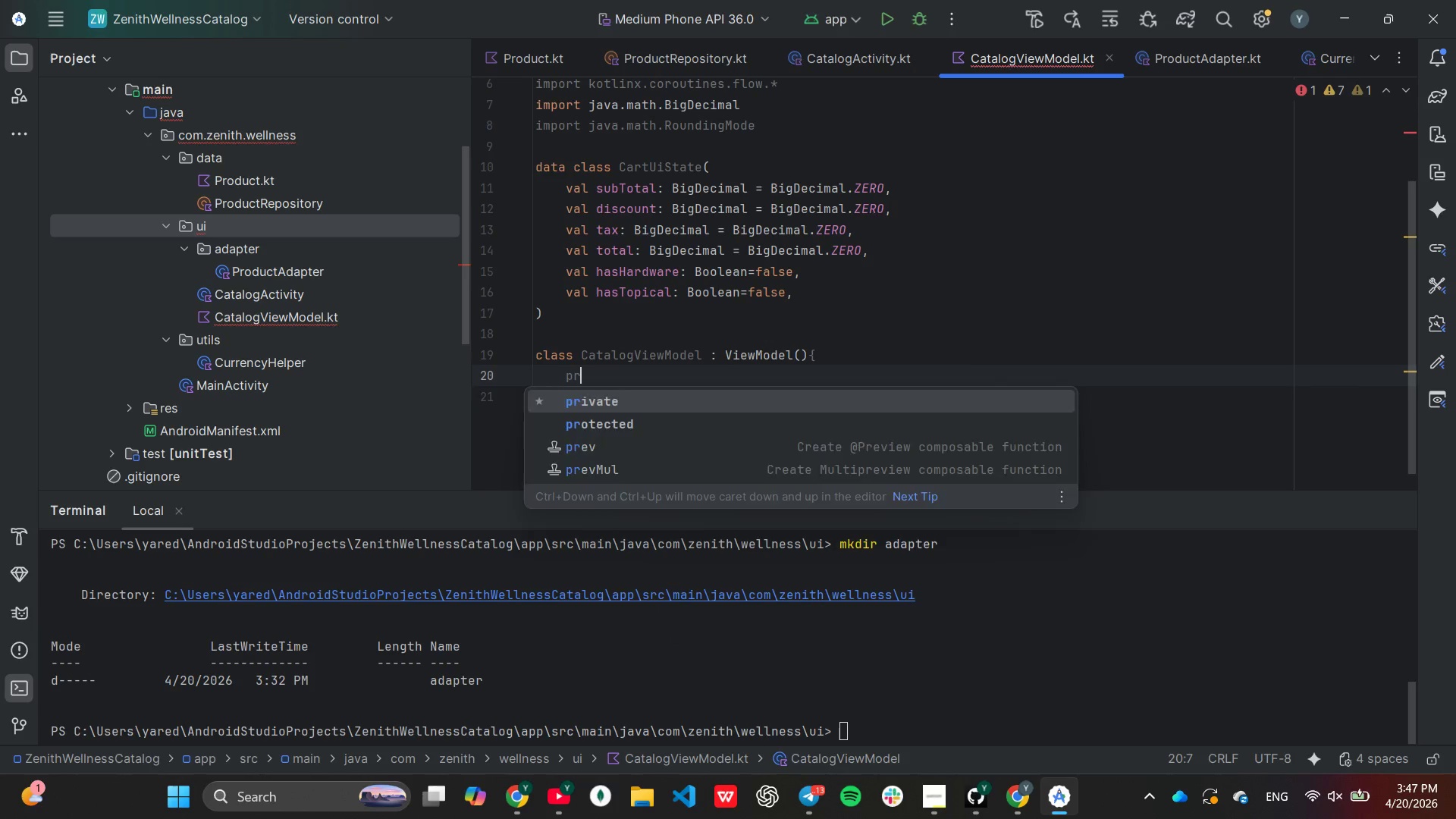 
key(Enter)
 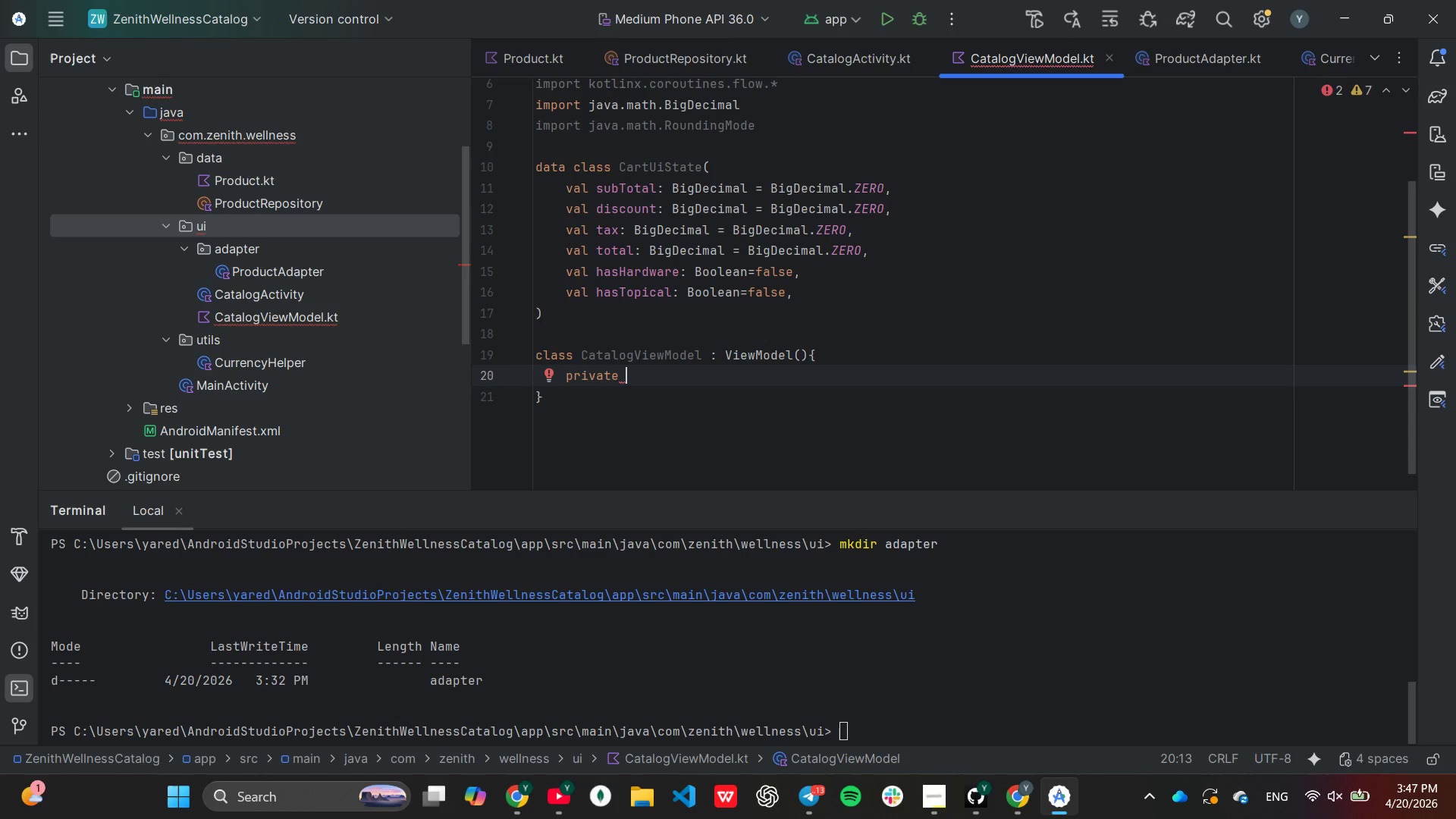 
type(val _selectedItems = Muta)
key(Tab)
 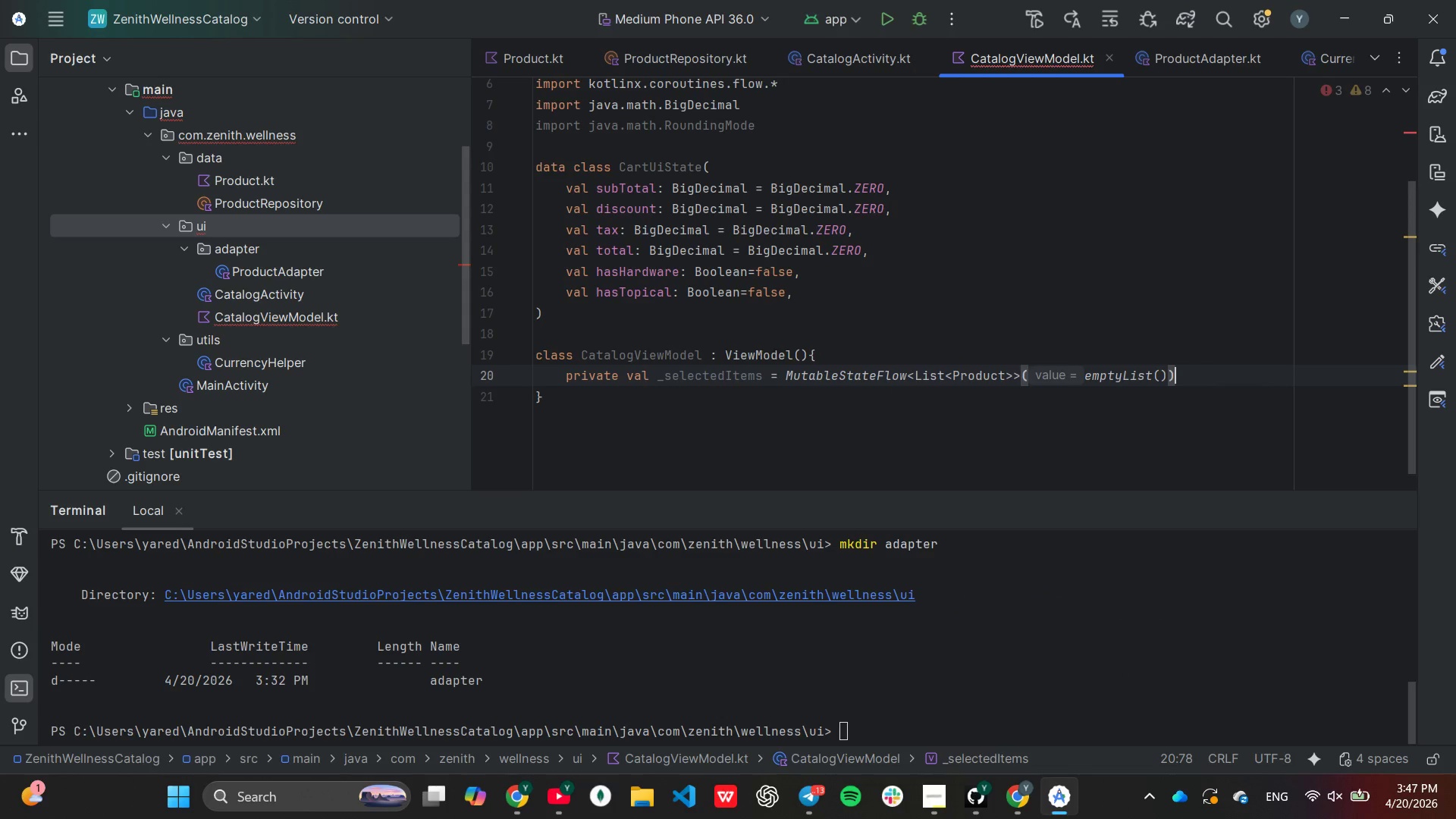 
wait(11.48)
 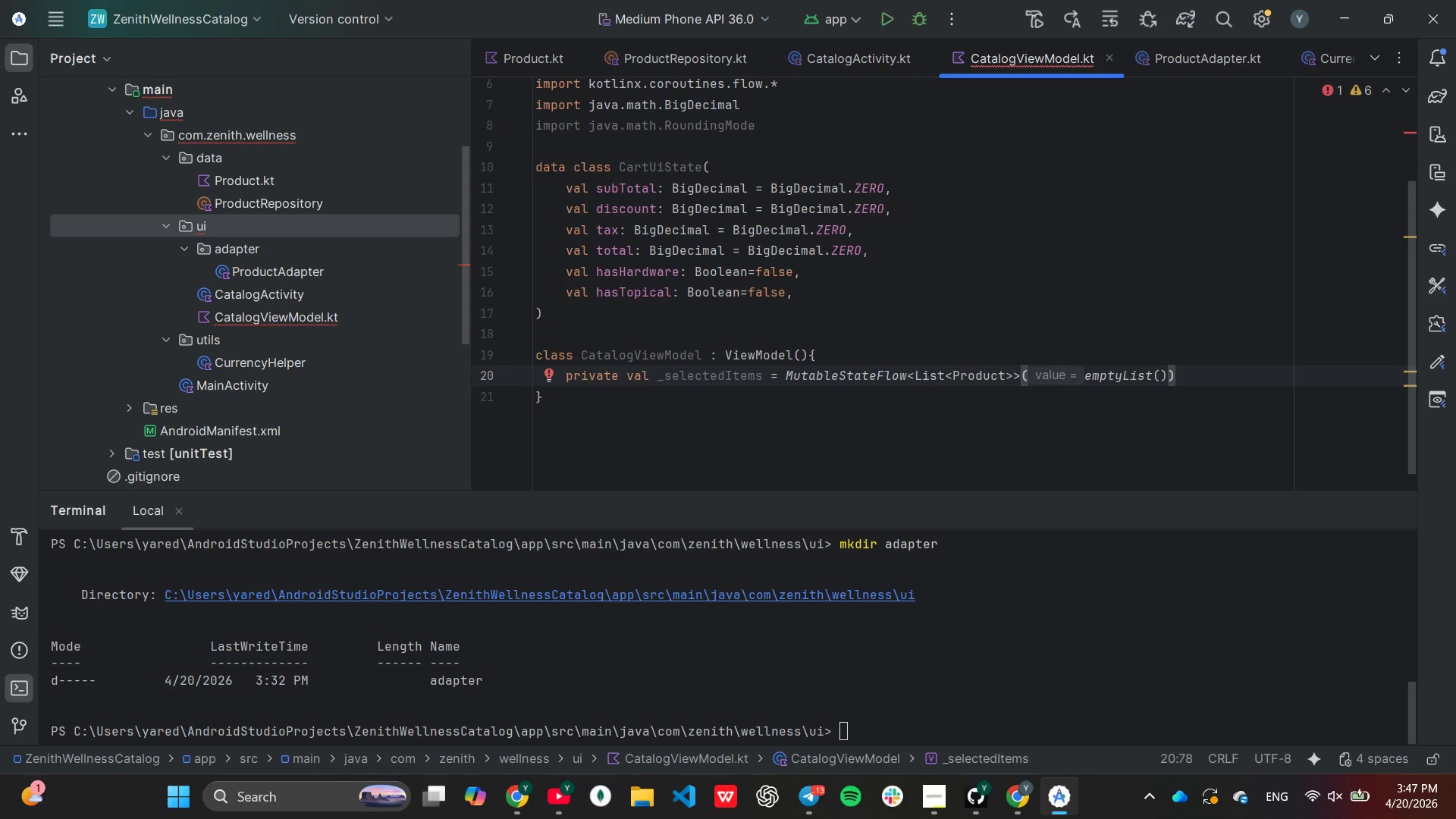 
key(Backspace)
key(Backspace)
key(Backspace)
key(Backspace)
type(Set)
 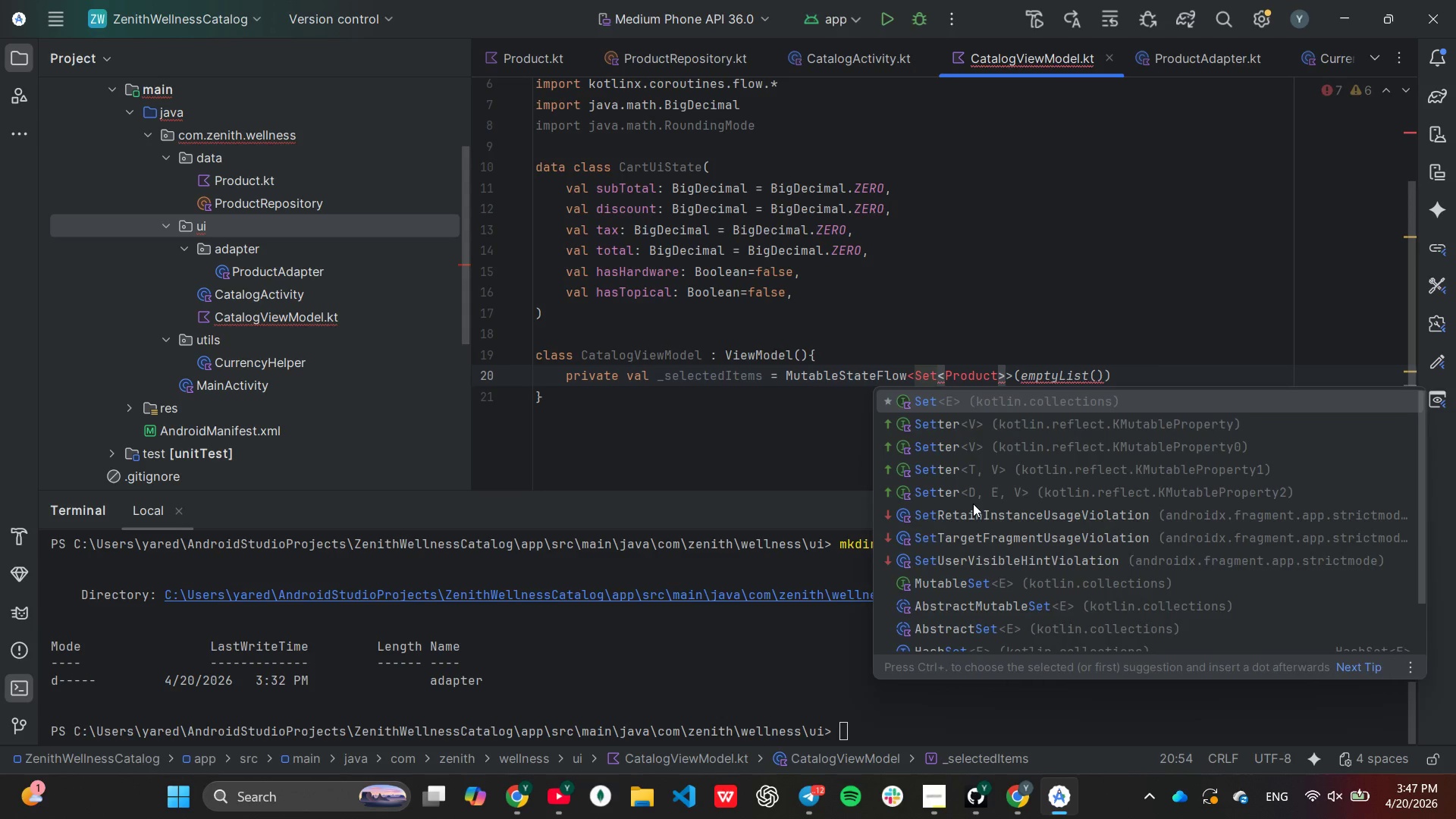 
left_click([962, 369])
 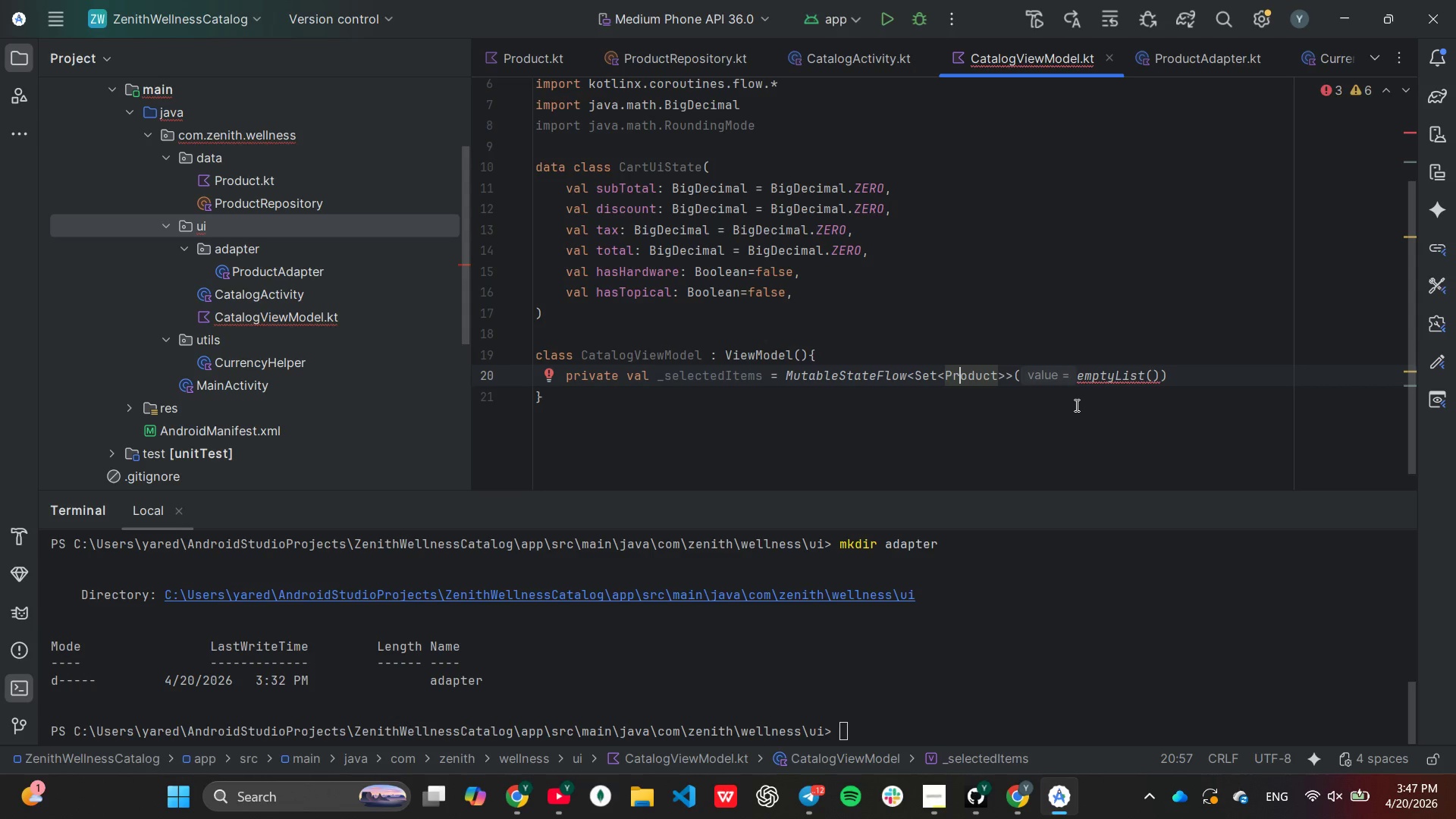 
wait(8.23)
 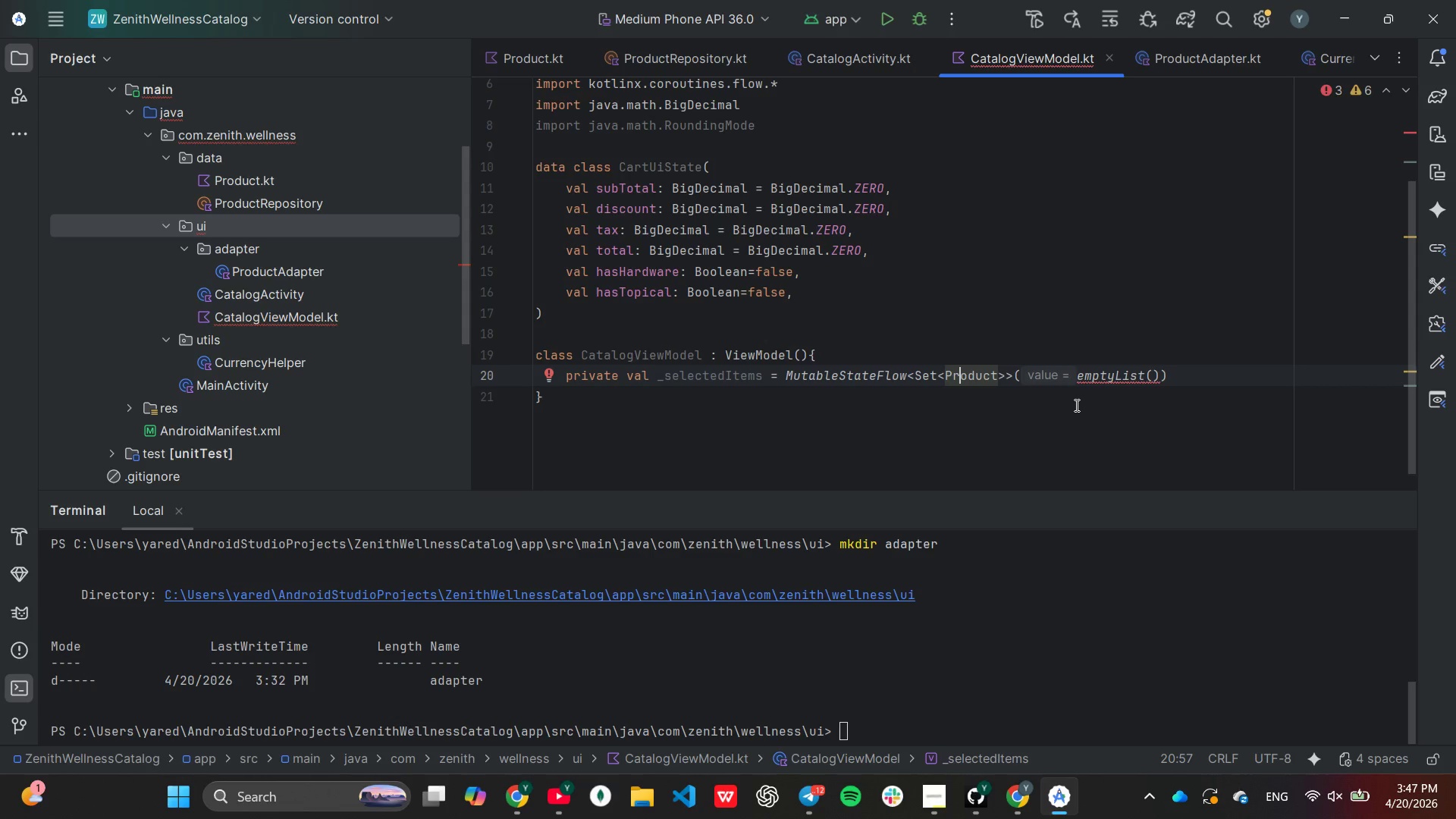 
left_click([1173, 372])
 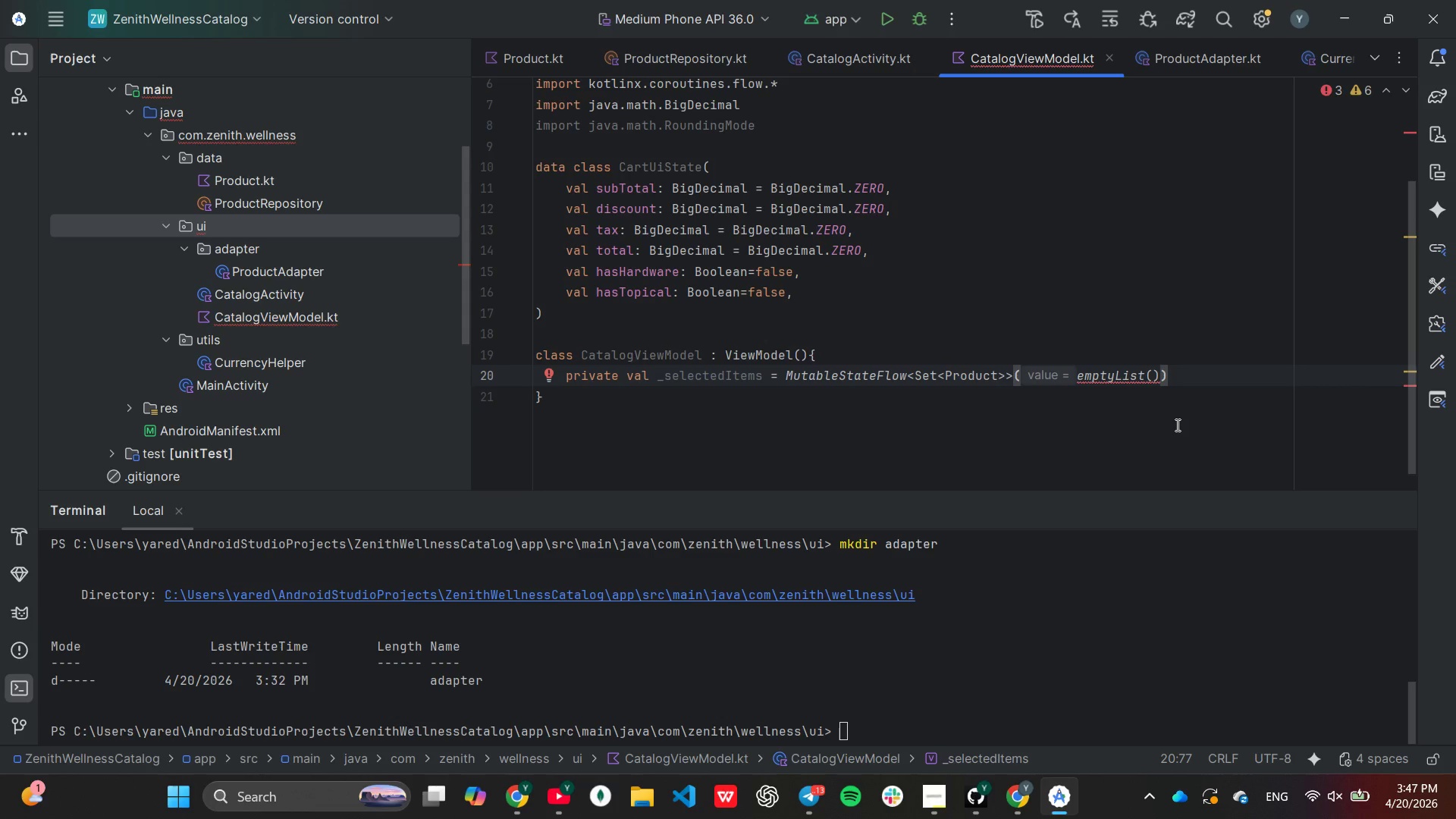 
key(Control+C)
 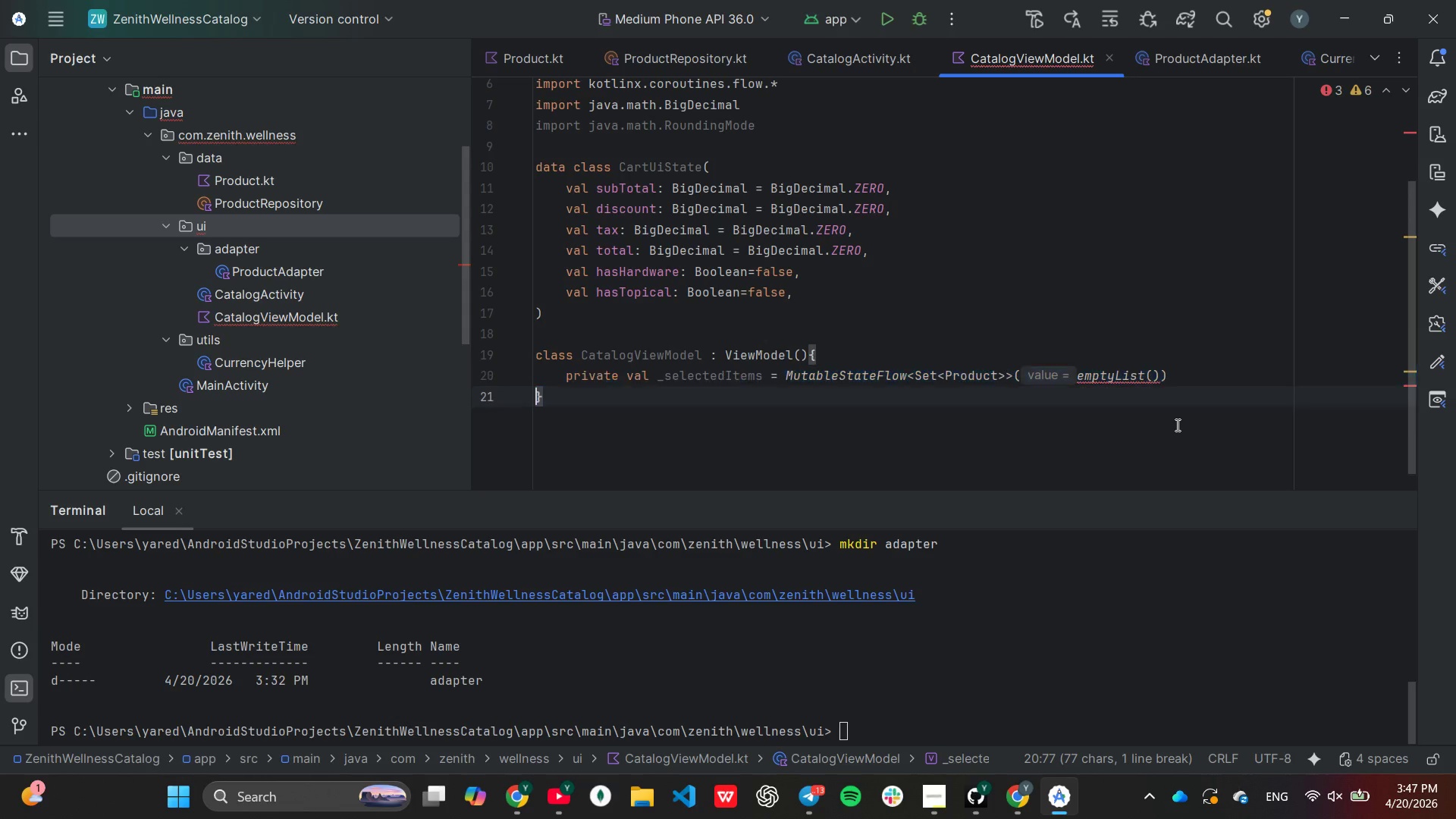 
key(Control+V)
 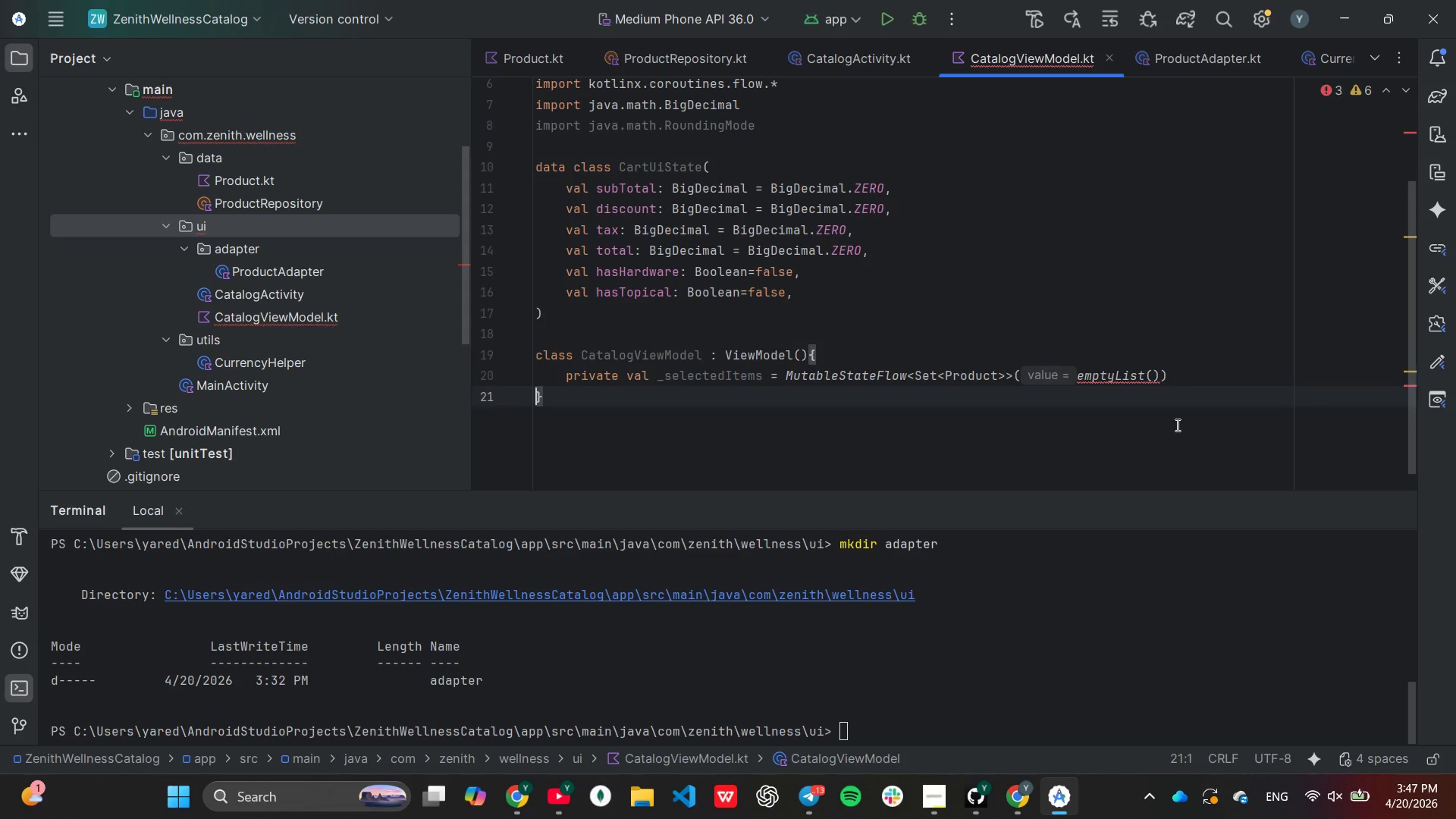 
key(Control+V)
 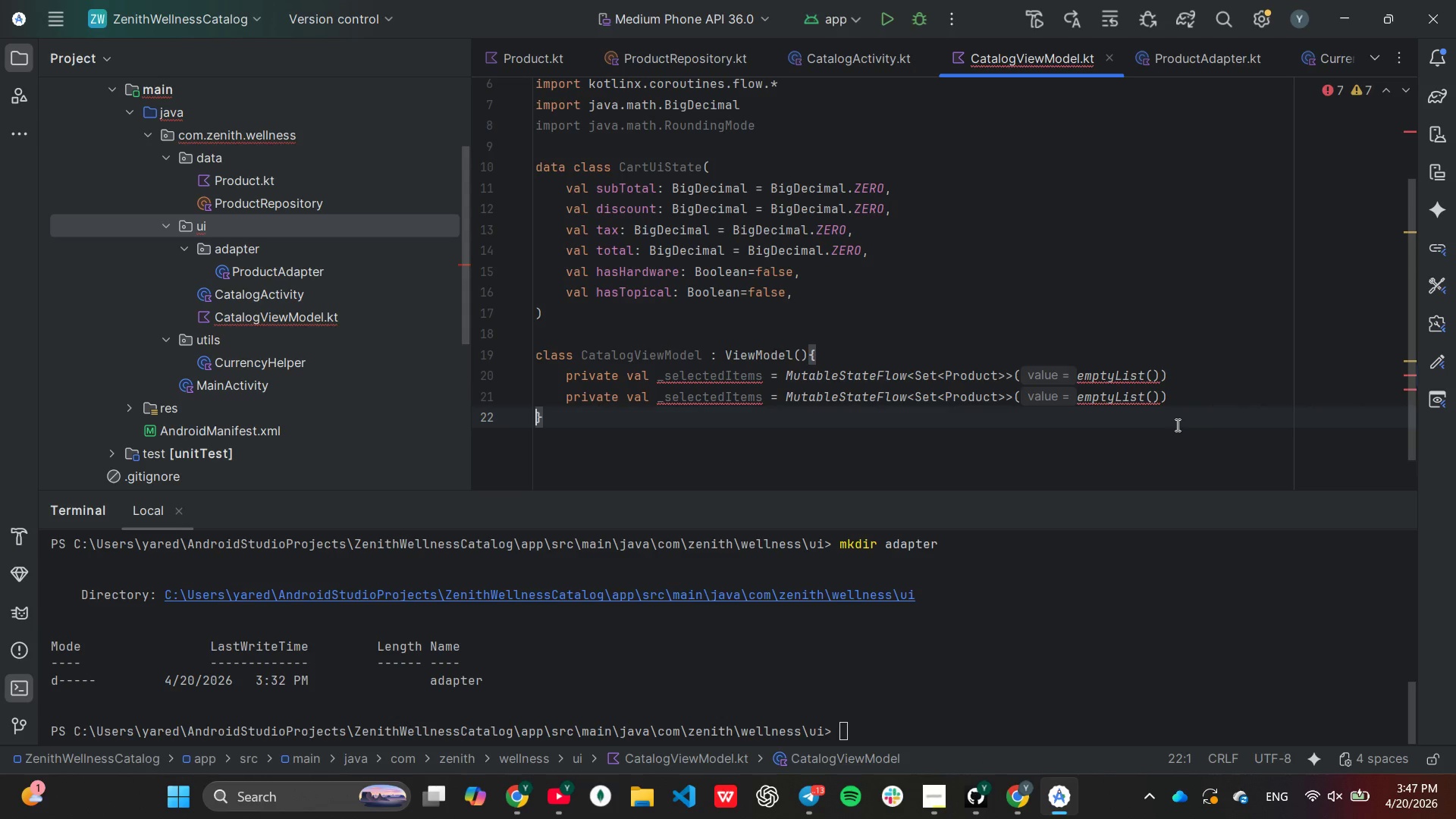 
key(ArrowLeft)
 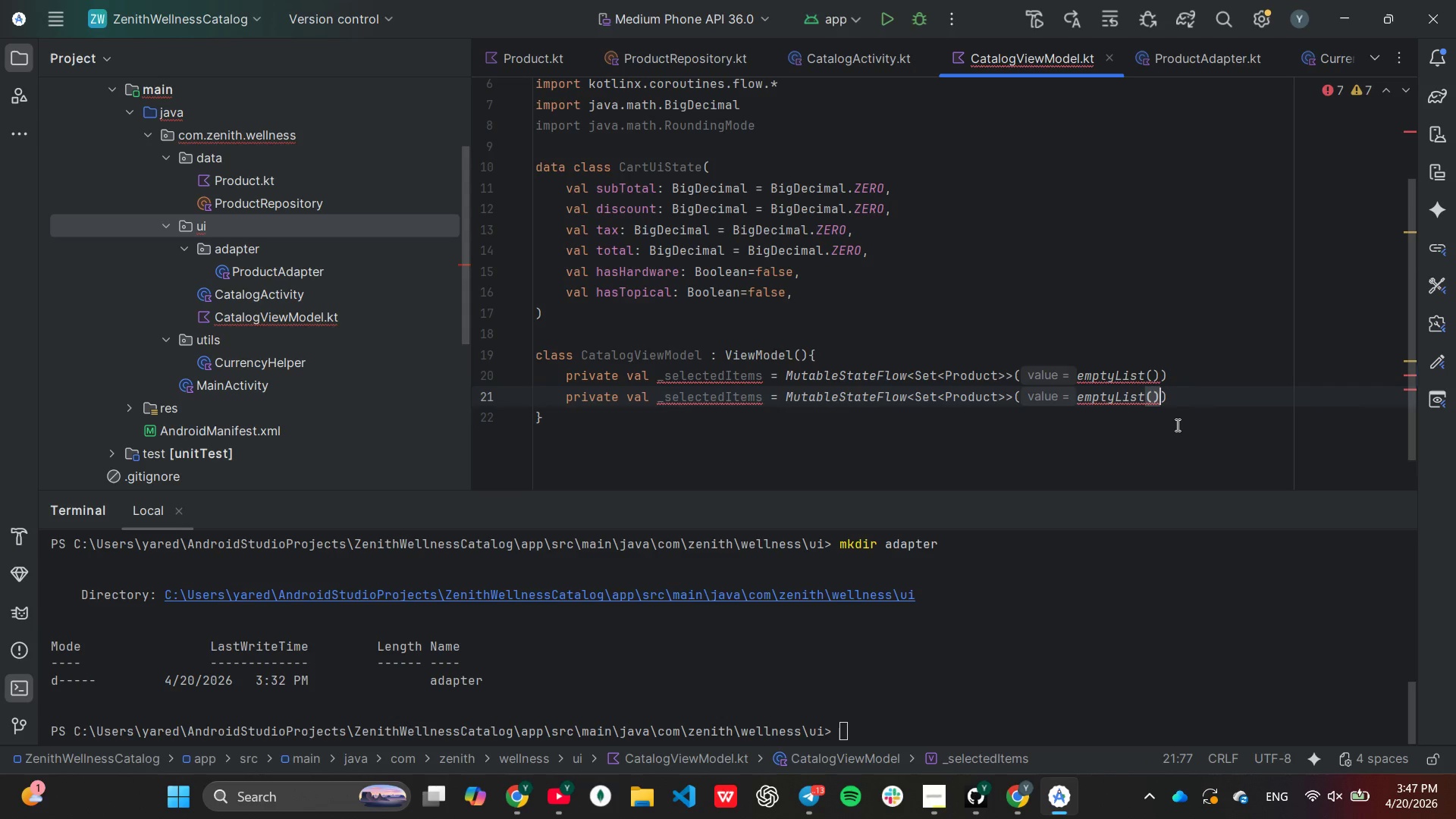 
hold_key(key=ArrowLeft, duration=0.52)
 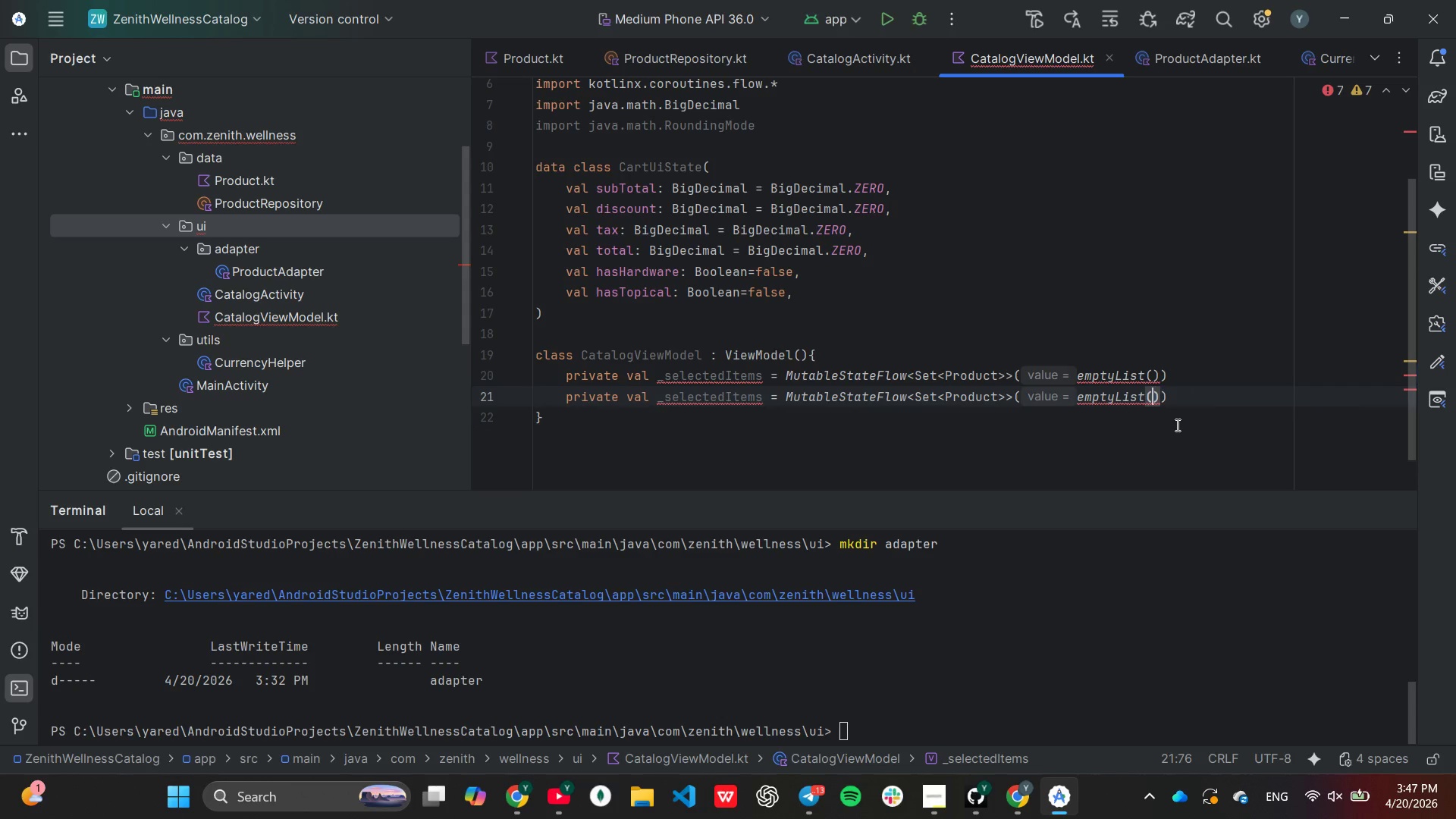 
hold_key(key=ArrowLeft, duration=1.39)
 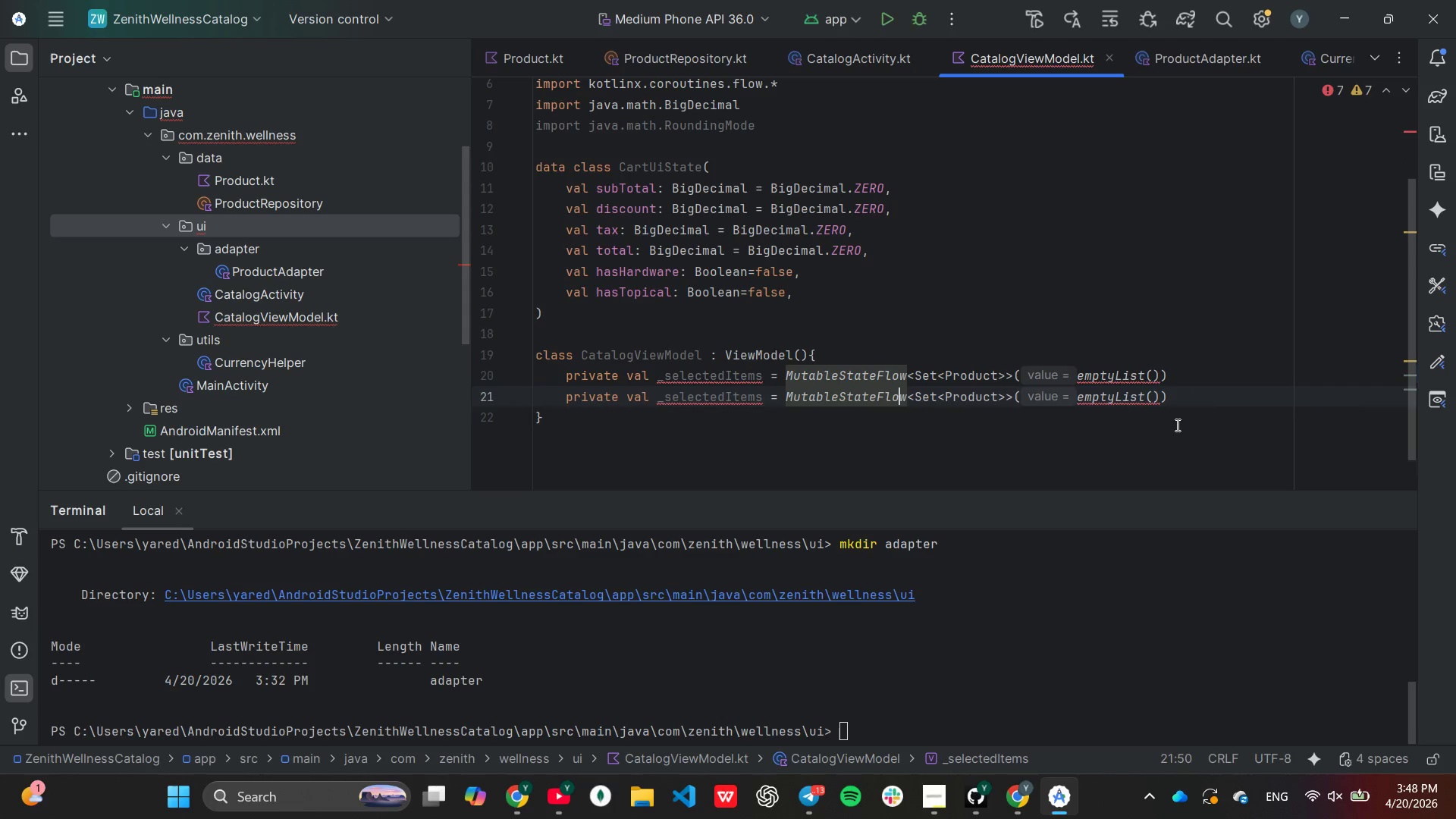 
hold_key(key=ArrowLeft, duration=0.91)
 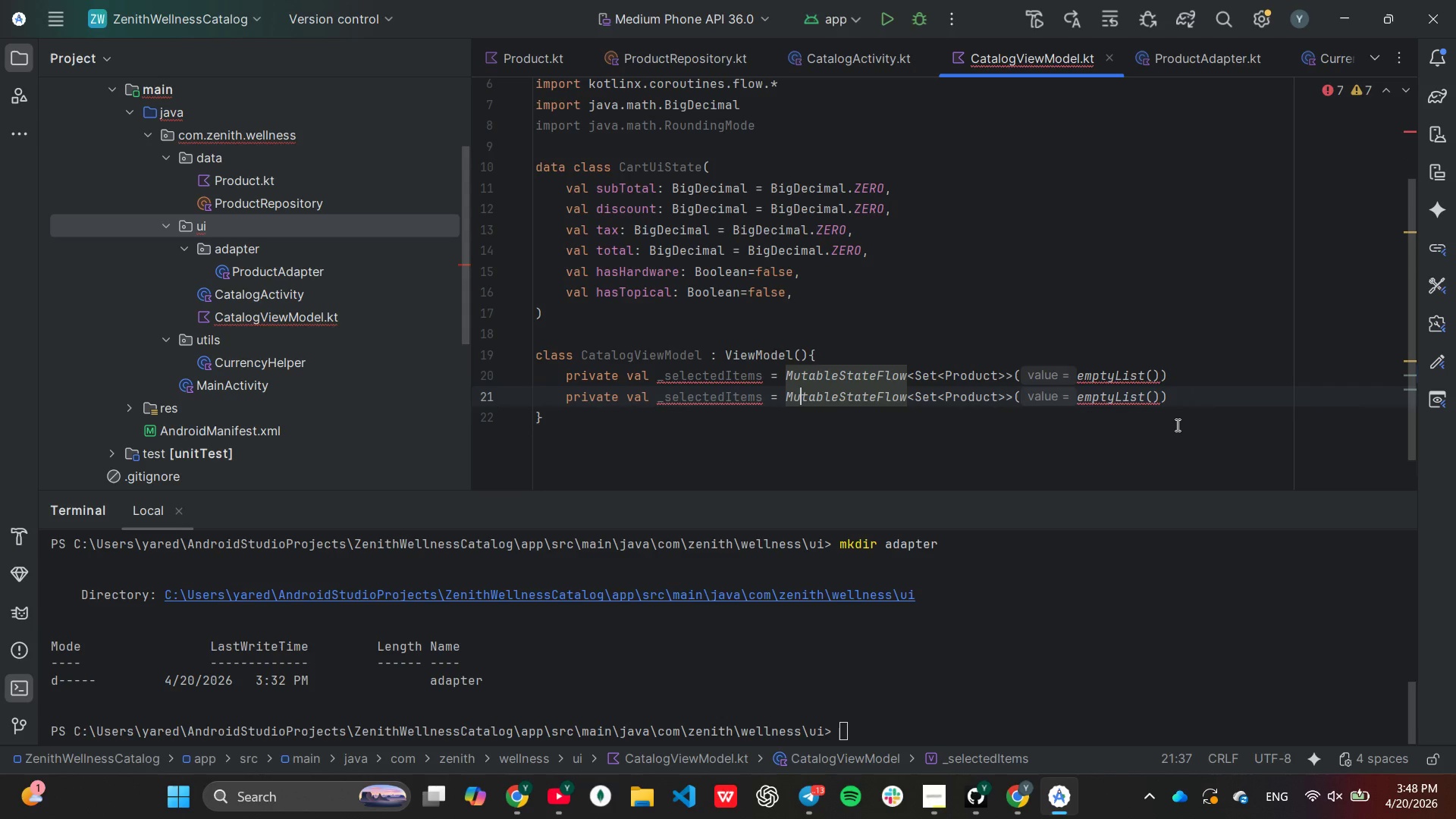 
hold_key(key=ArrowLeft, duration=0.67)
 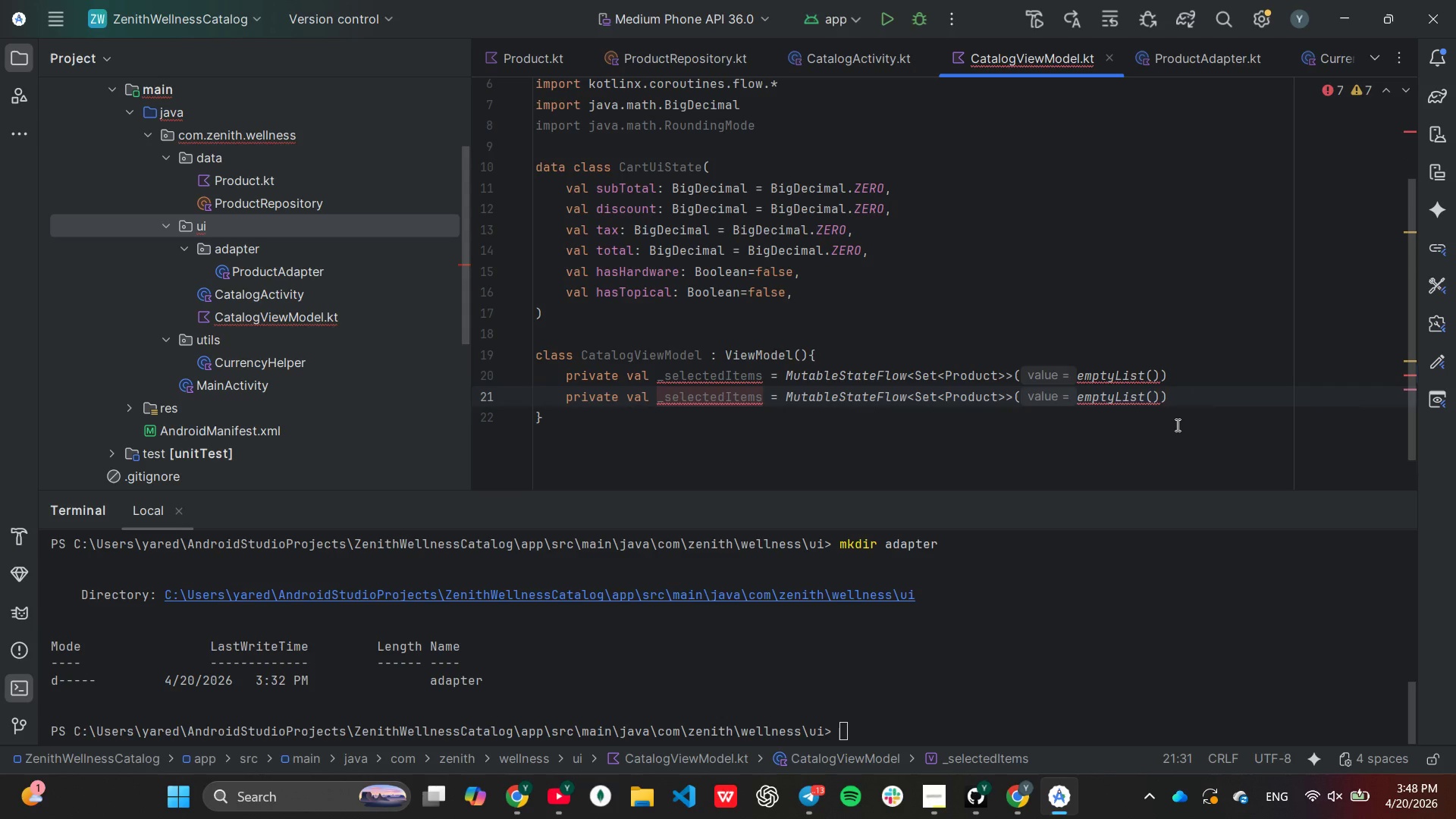 
hold_key(key=Backspace, duration=0.94)
 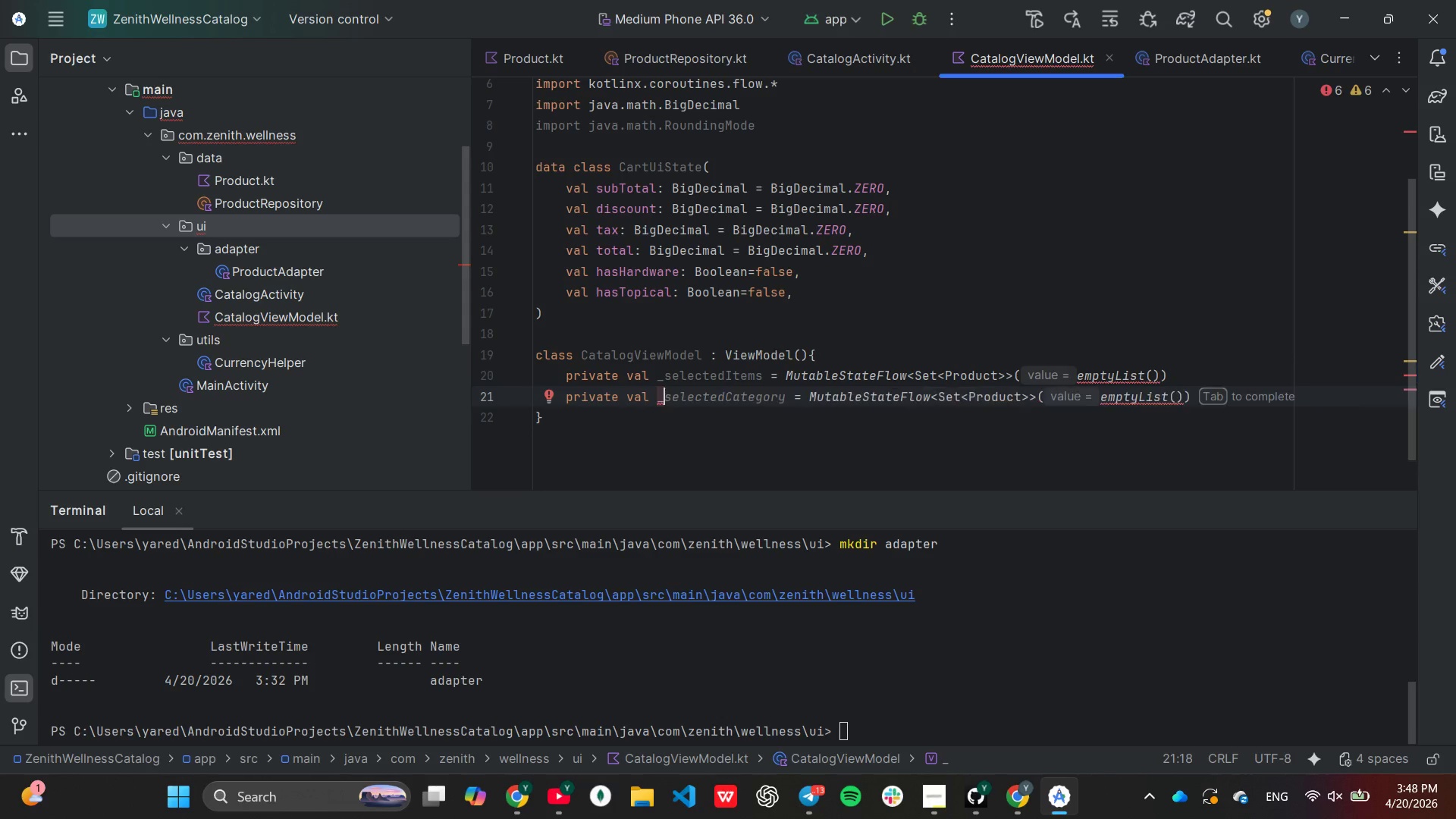 
type(isHomeDelic)
key(Backspace)
type(very)
 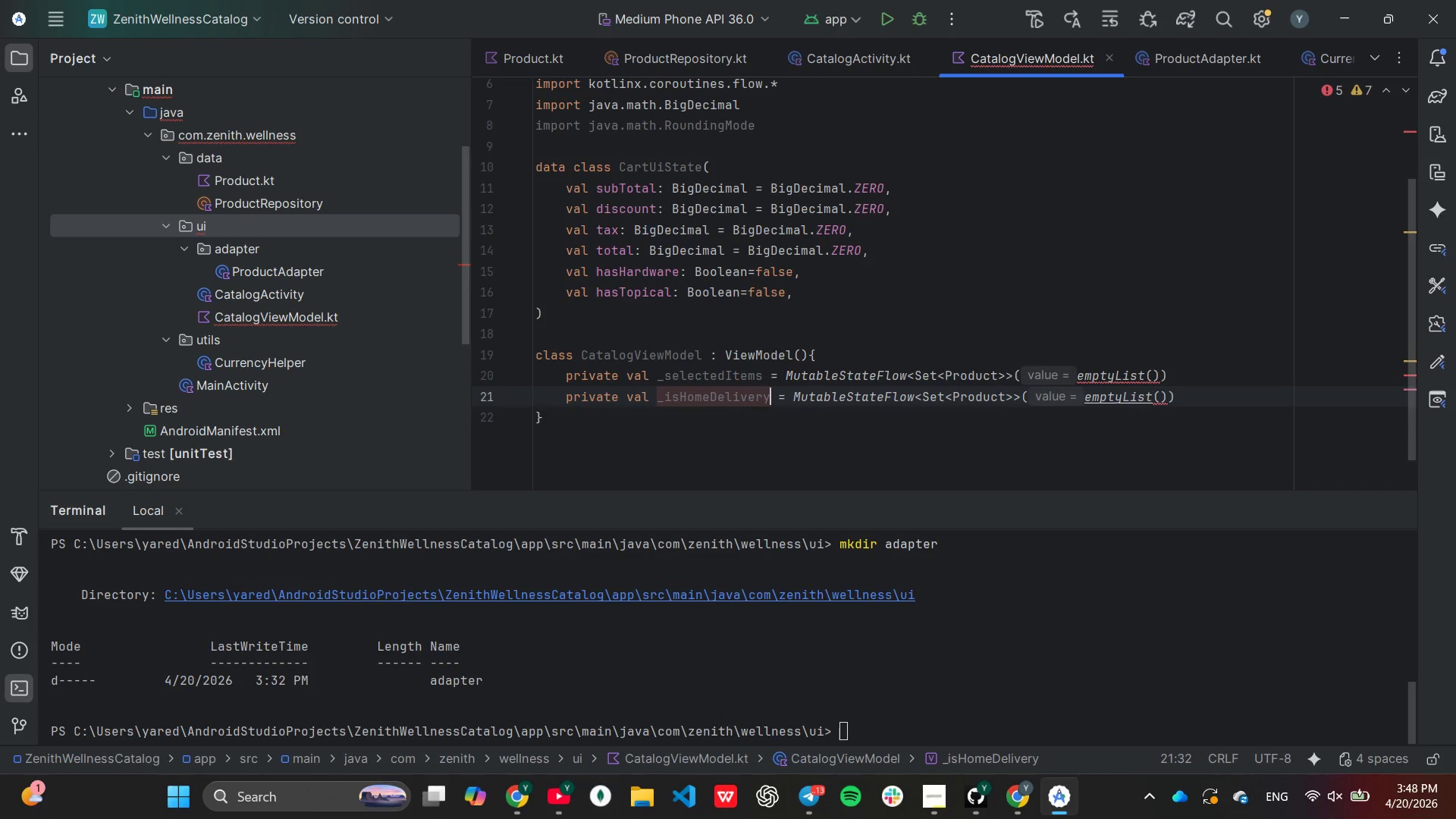 
wait(7.69)
 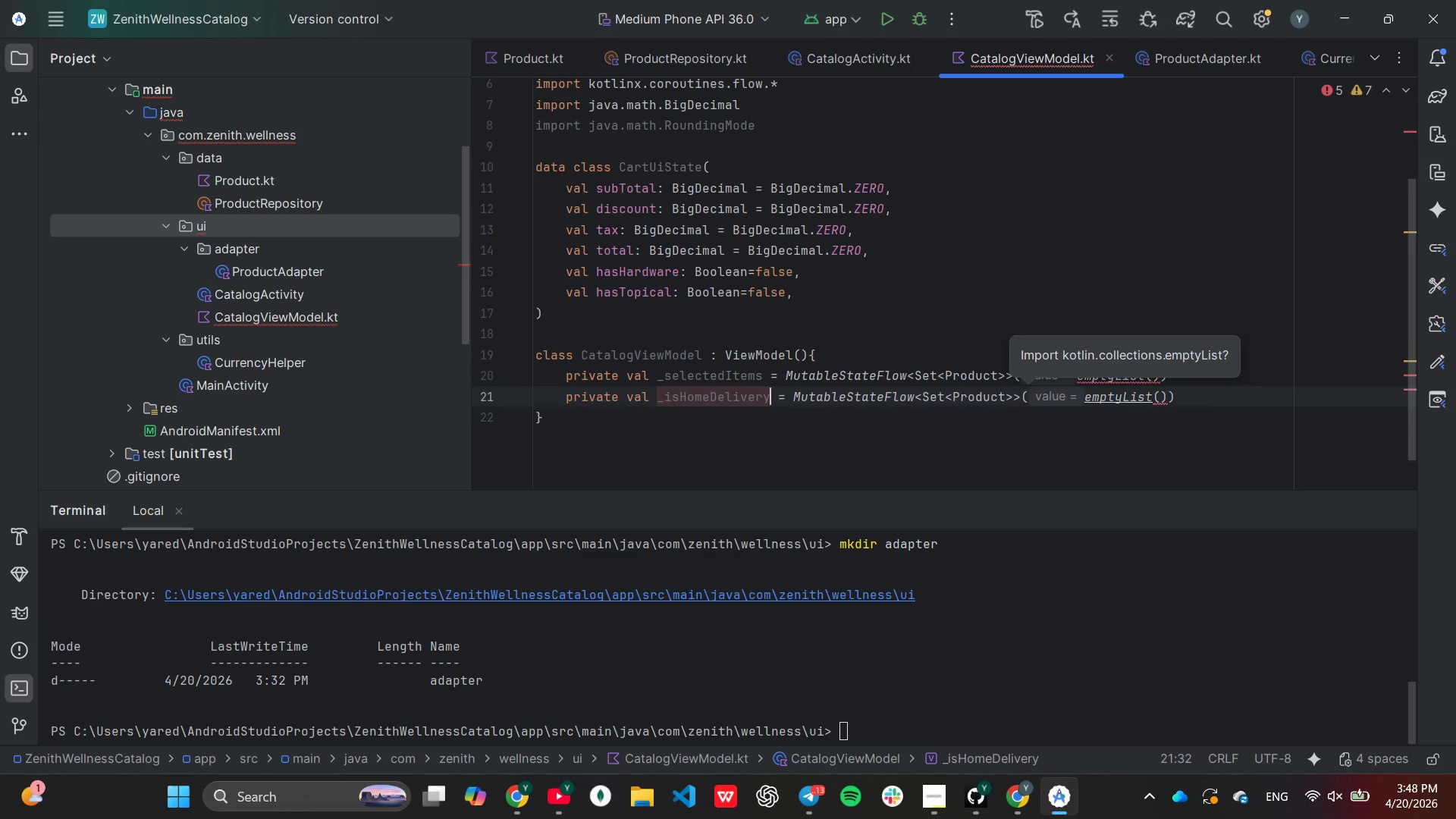 
left_click([1180, 396])
 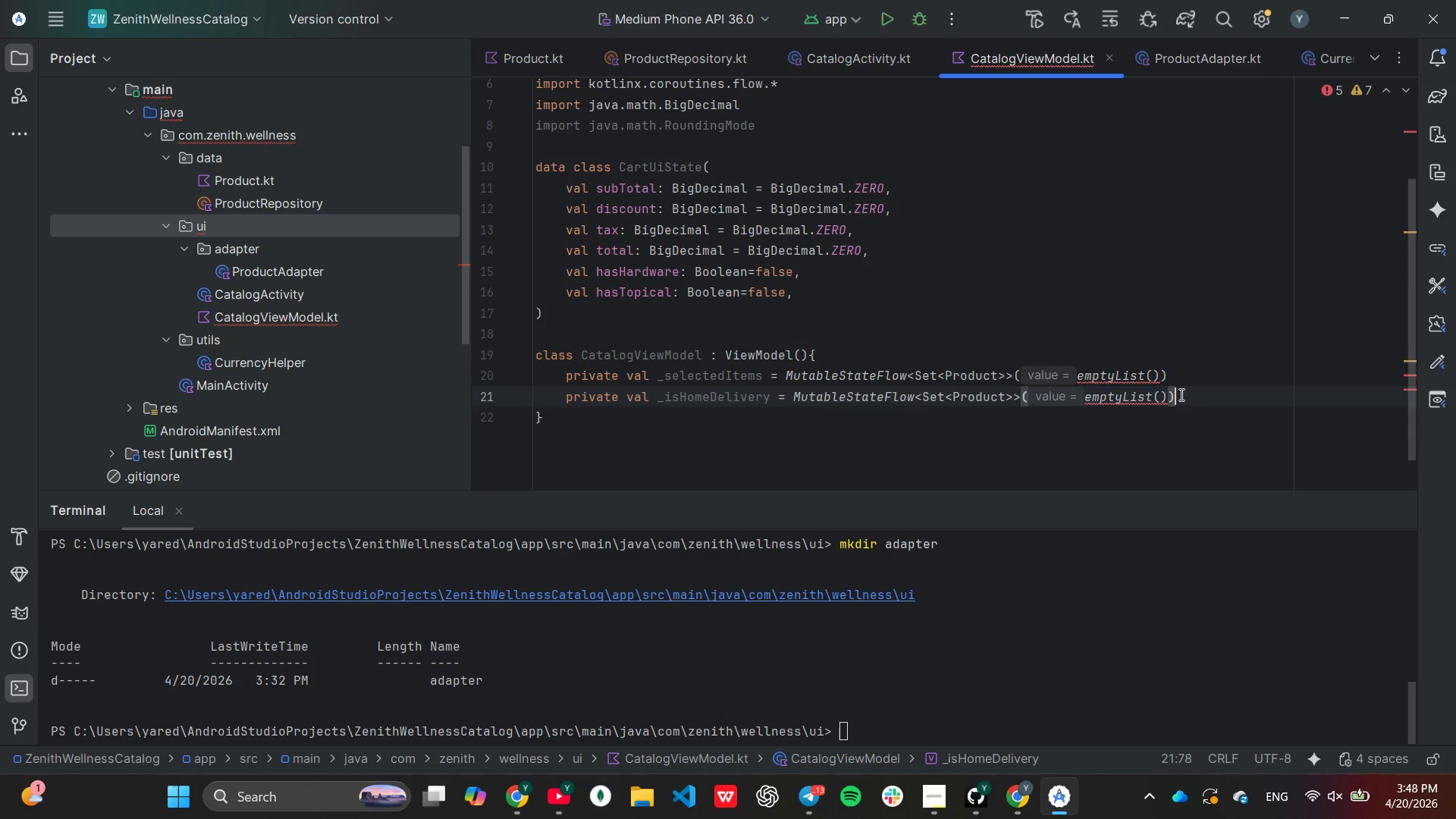 
hold_key(key=Backspace, duration=1.28)
 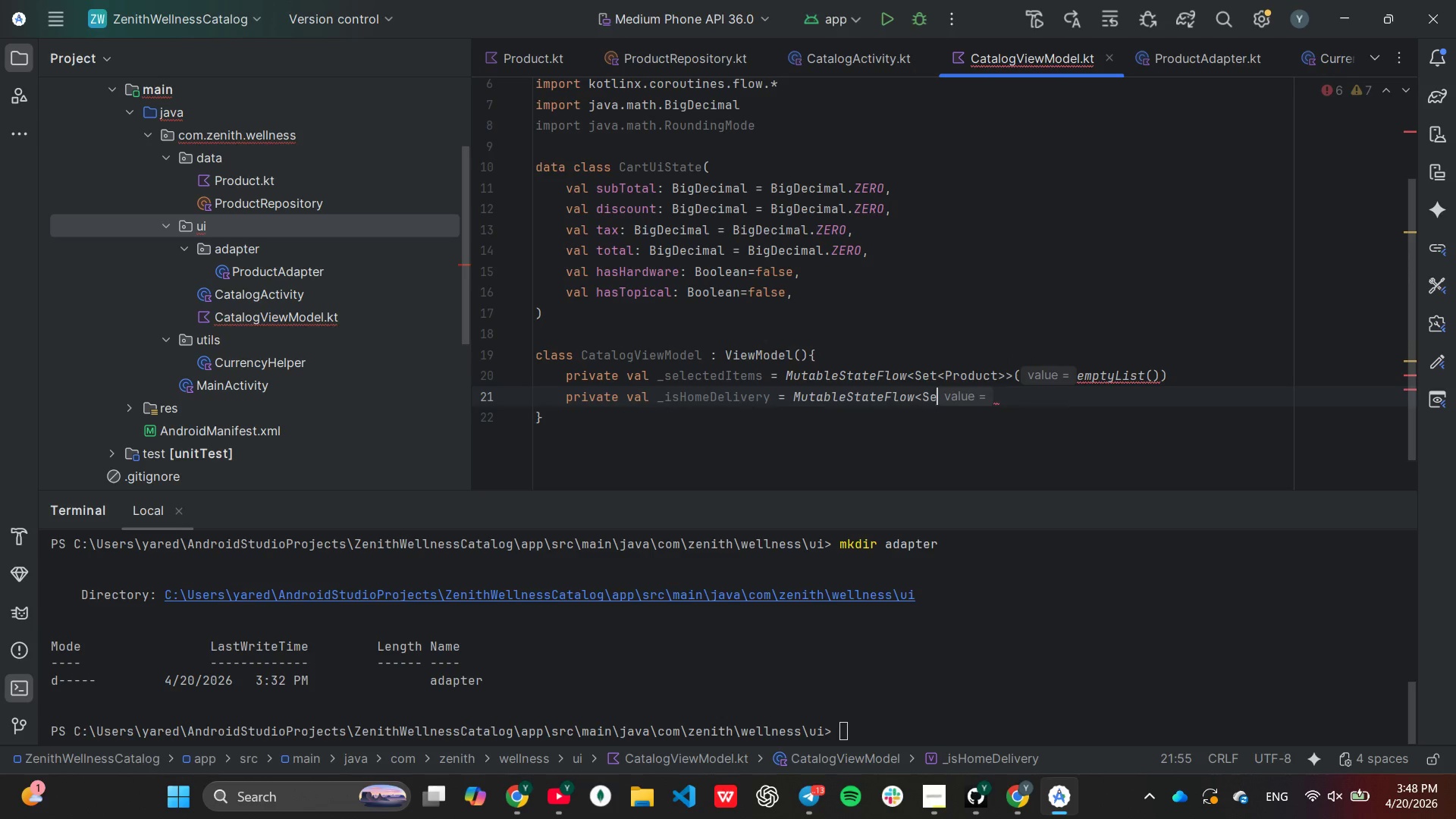 
key(Backspace)
key(Backspace)
key(Backspace)
key(Backspace)
type((fal)
 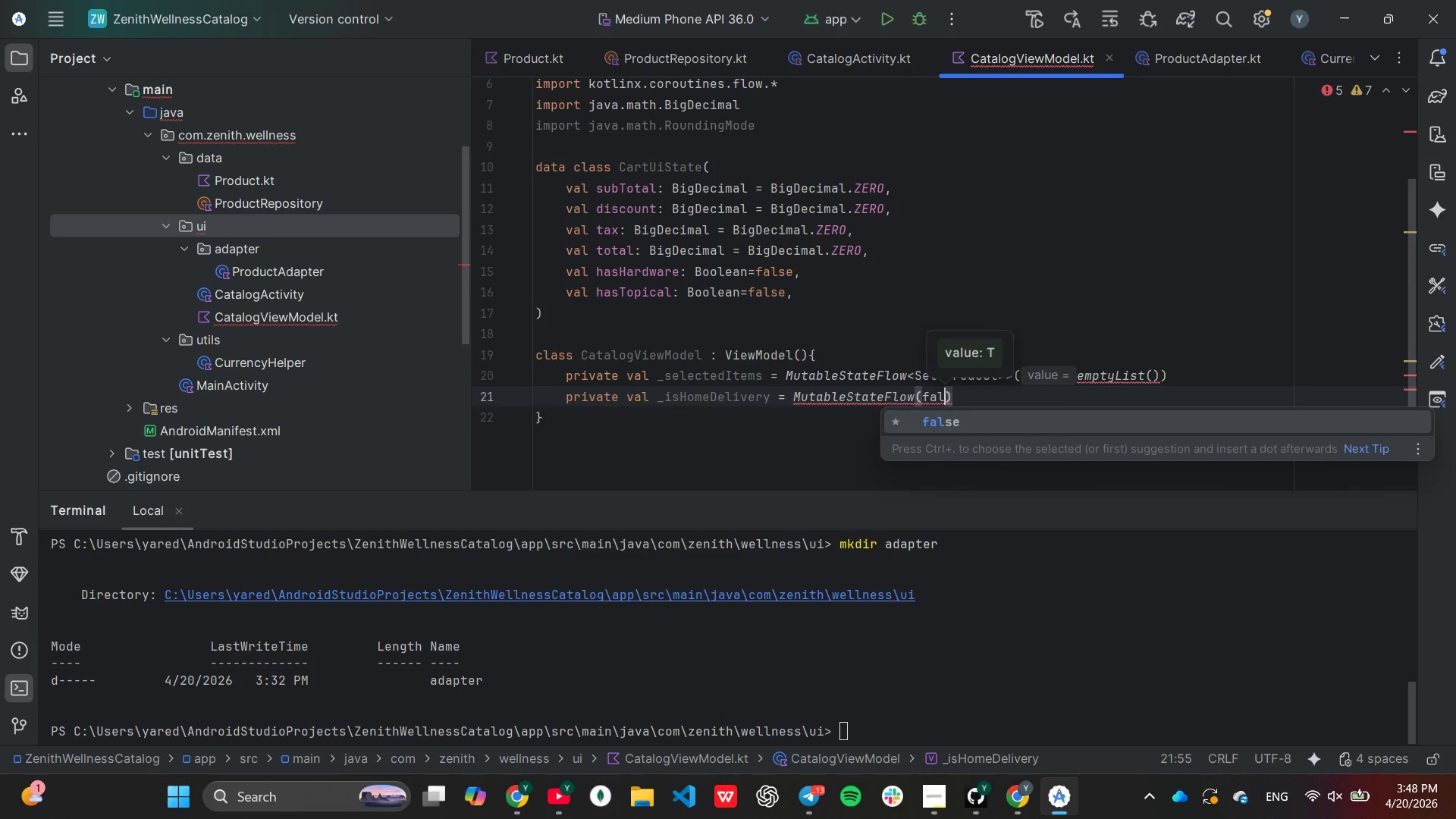 
key(Enter)
 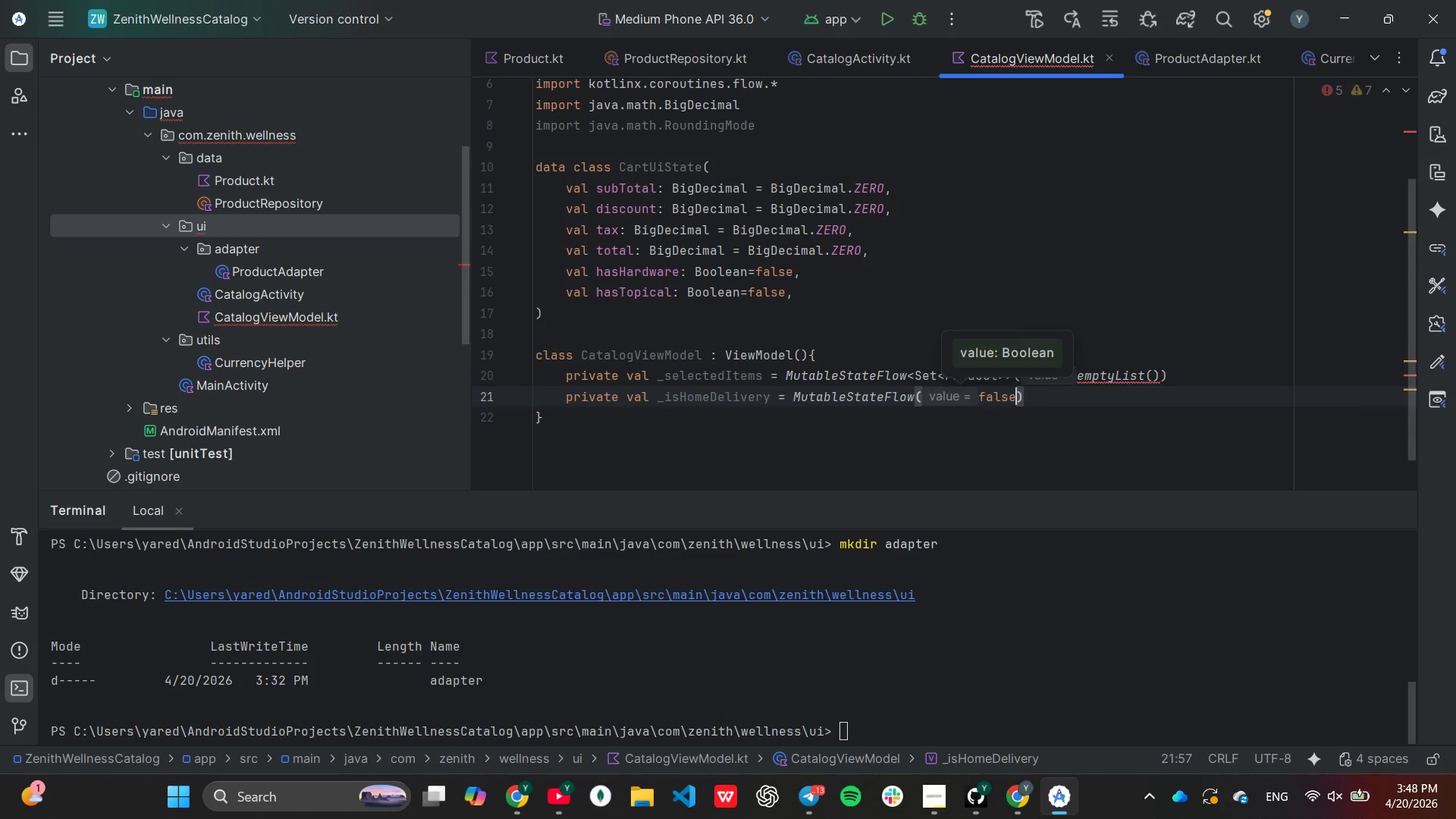 
key(ArrowRight)
 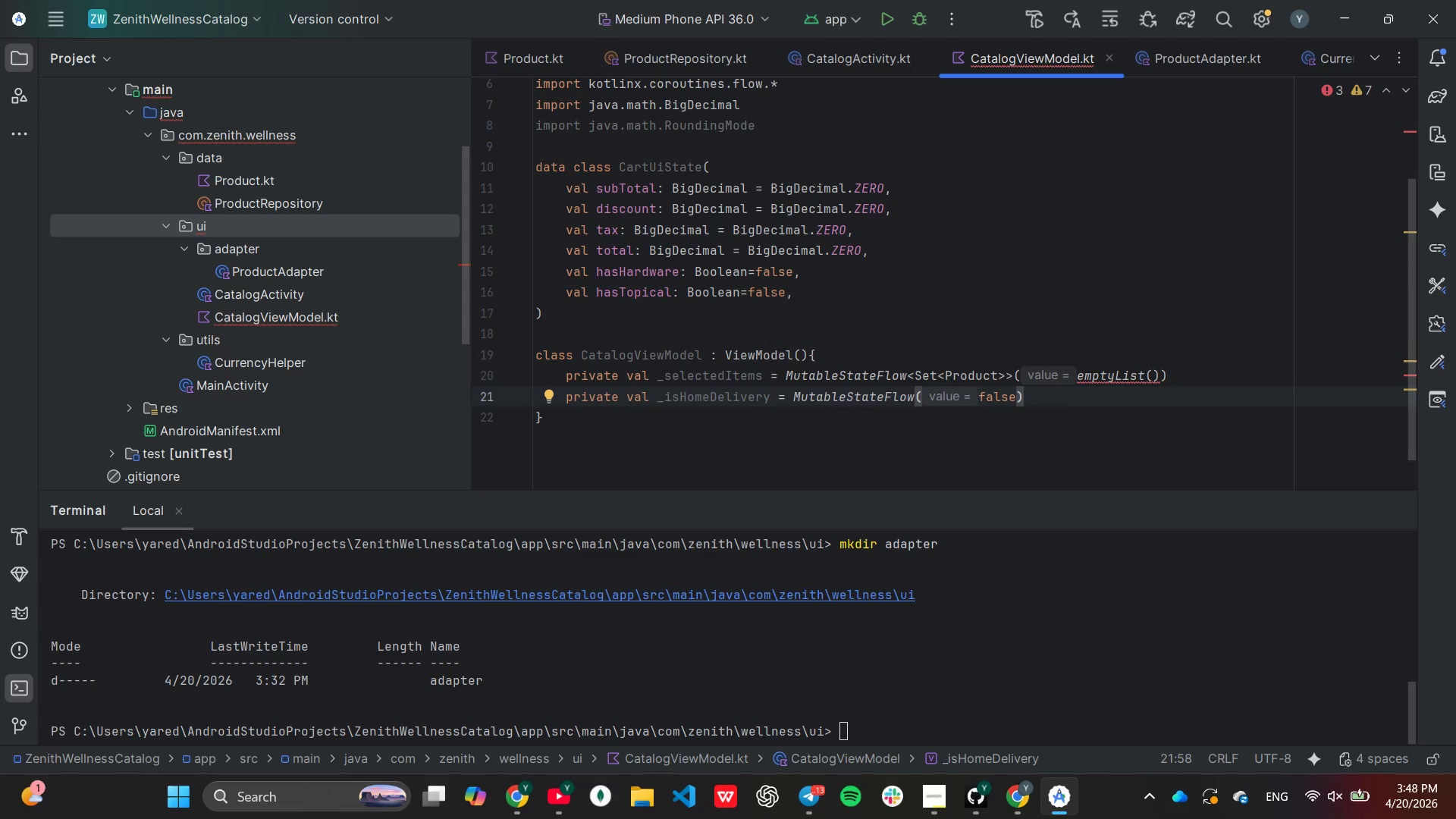 
wait(11.89)
 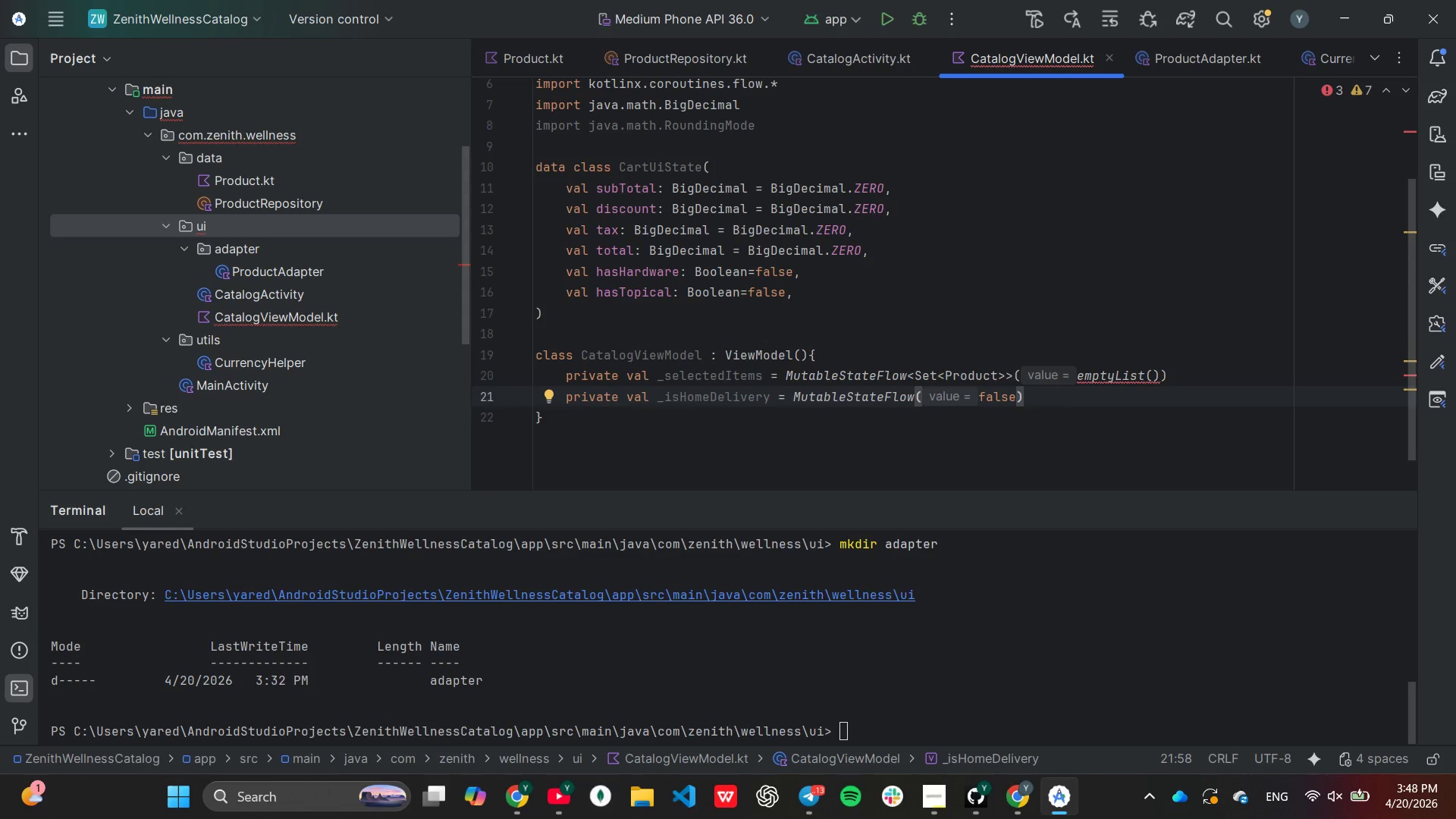 
left_click([1146, 373])
 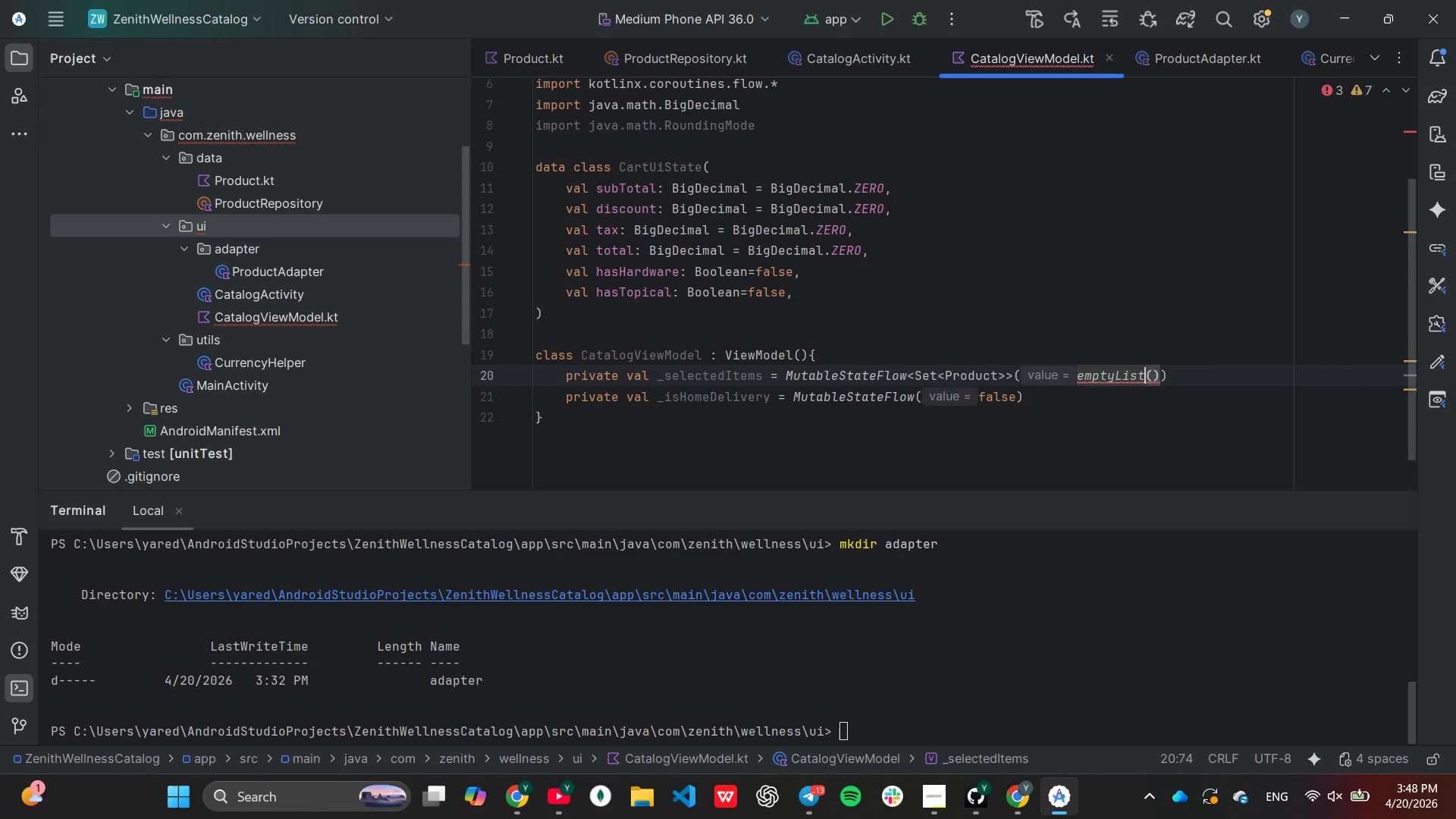 
key(Backspace)
 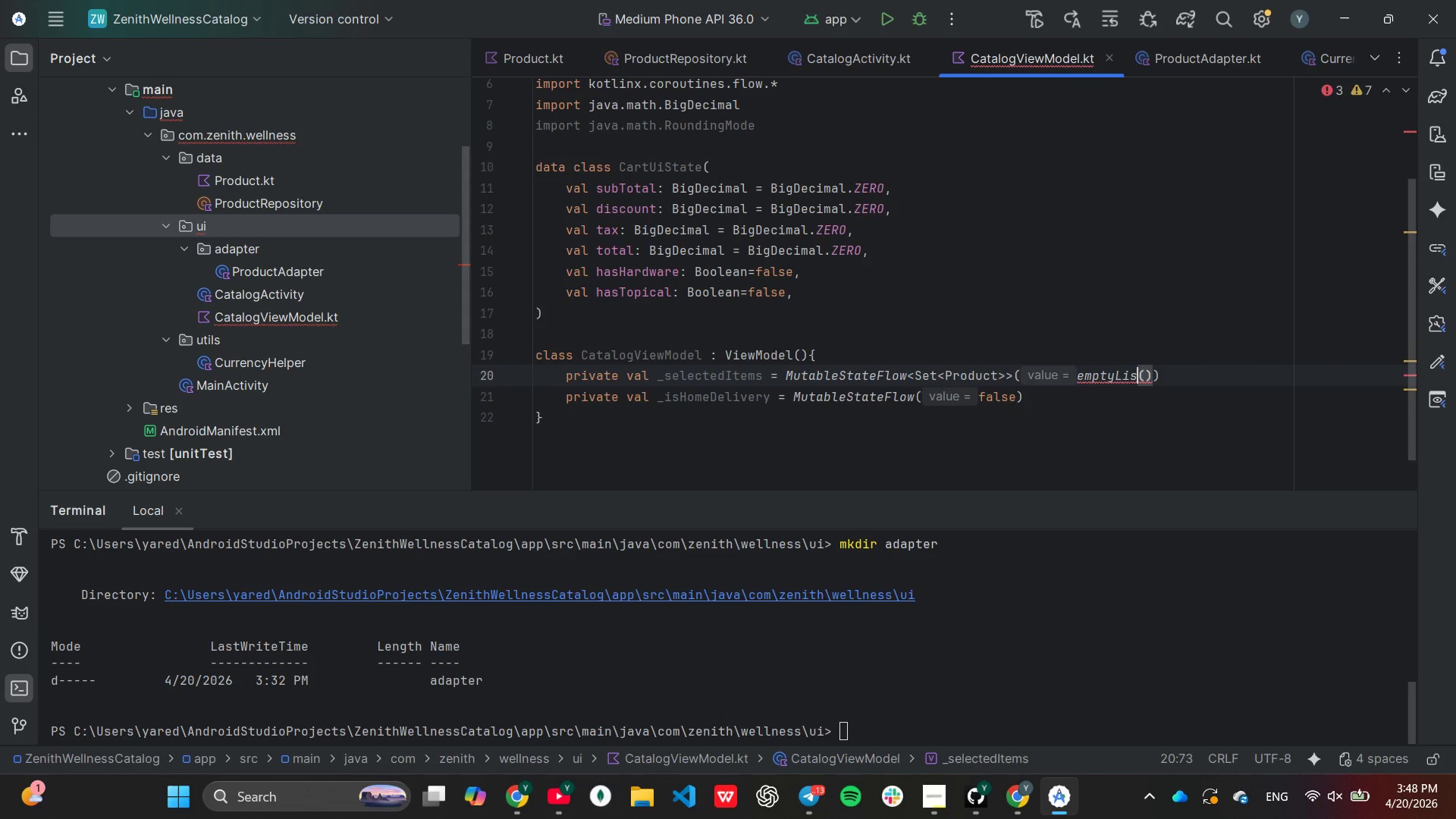 
key(Backspace)
 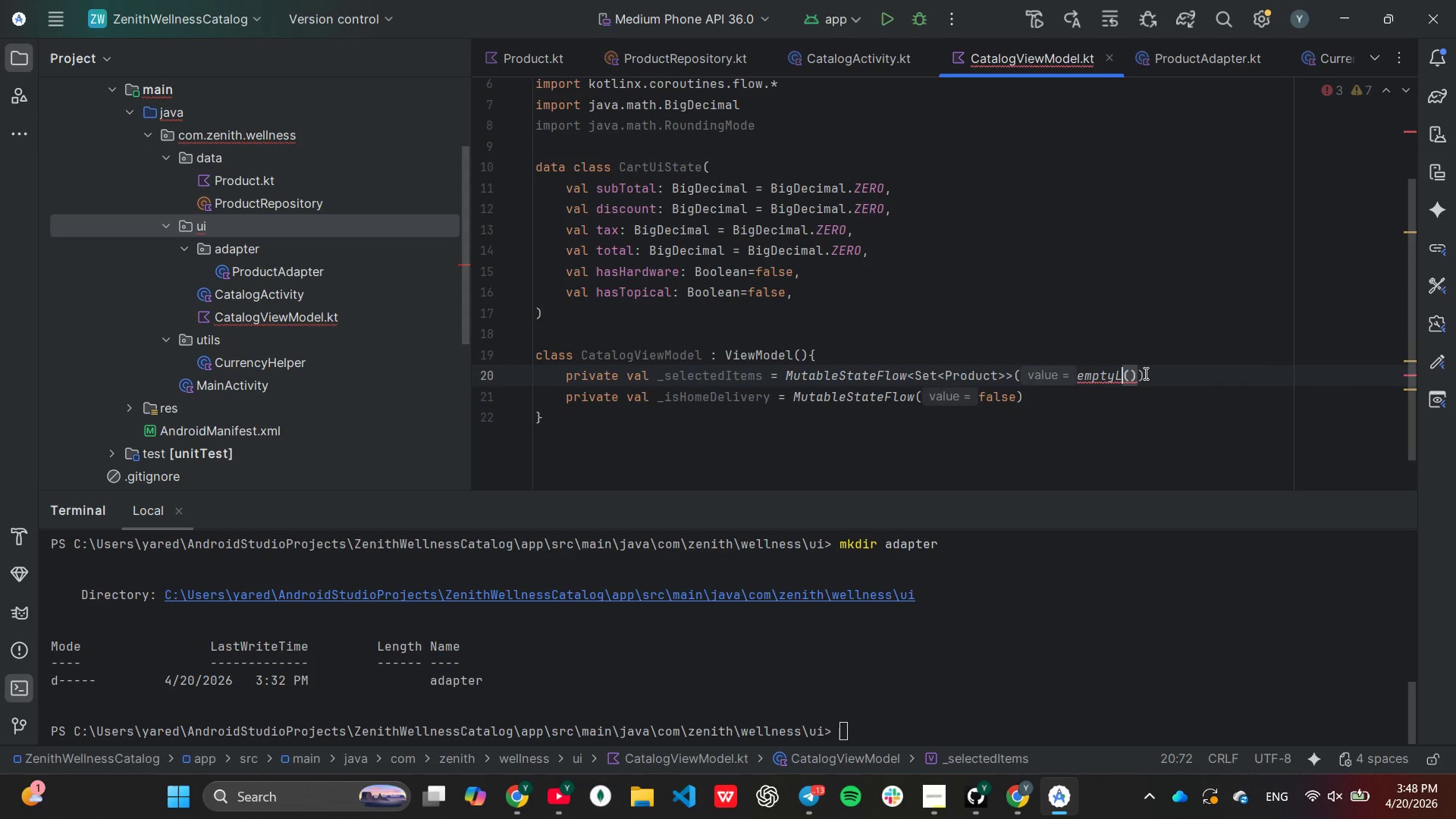 
key(Backspace)
 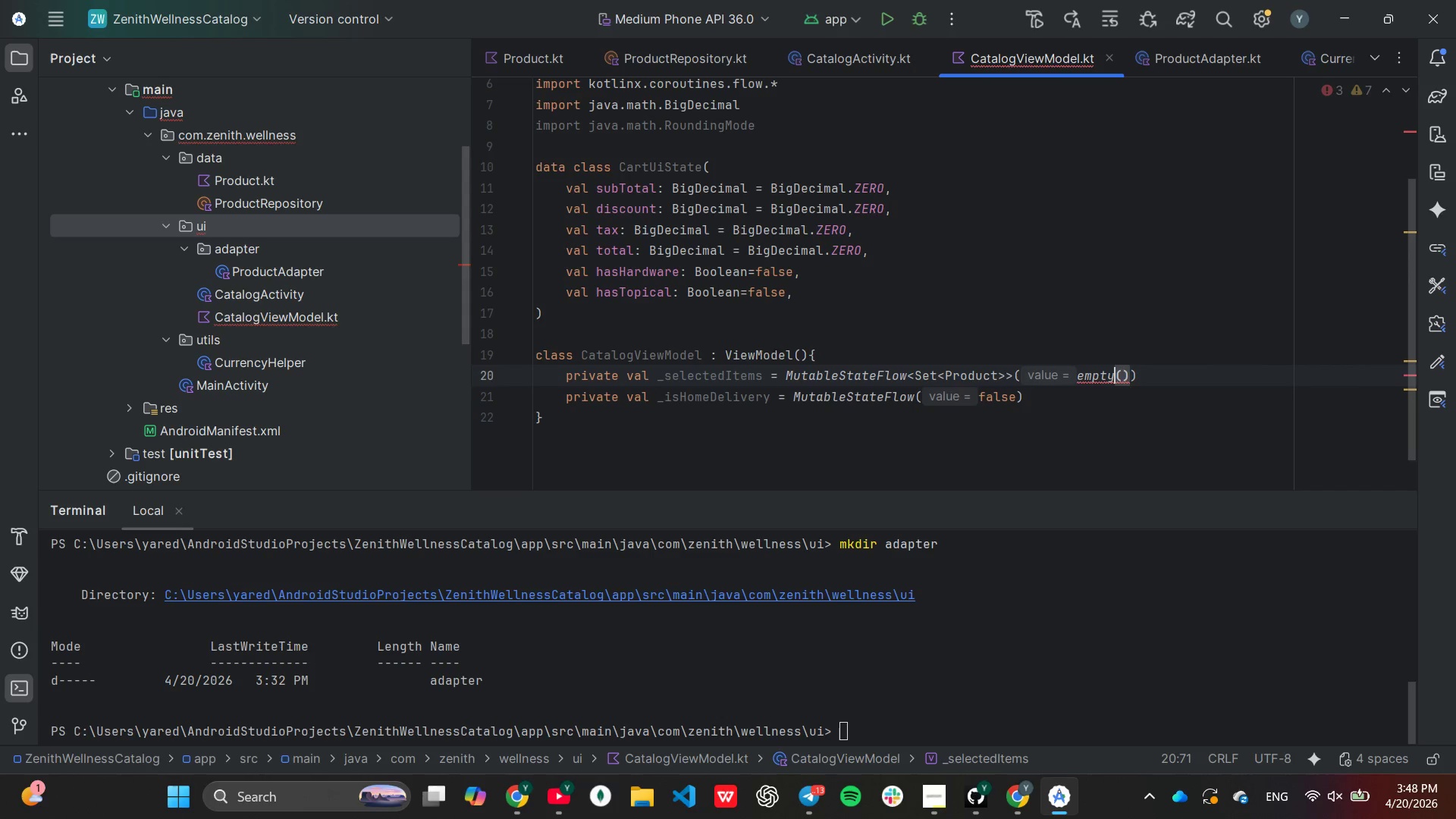 
key(Backspace)
 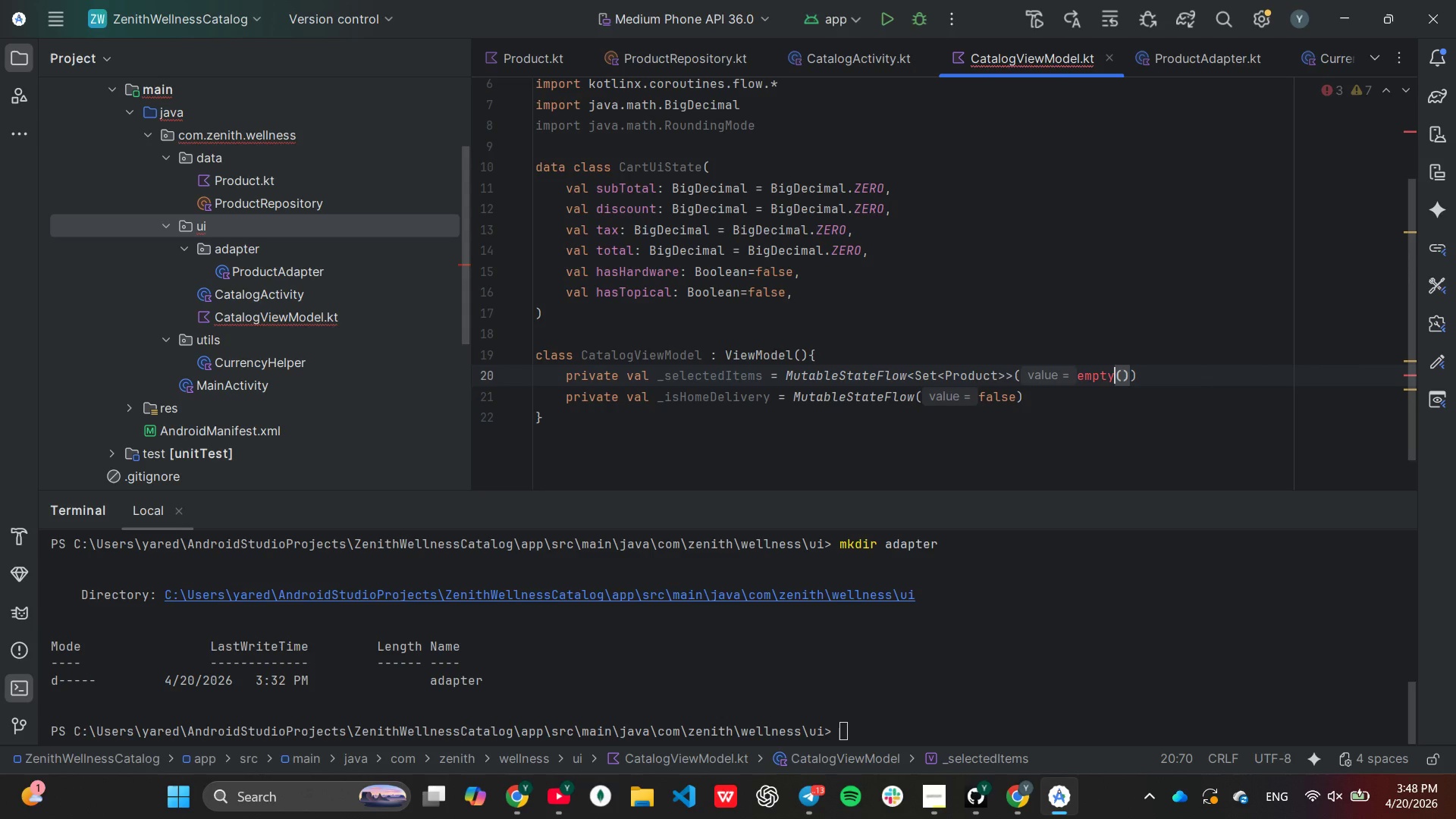 
key(Shift+ShiftLeft)
 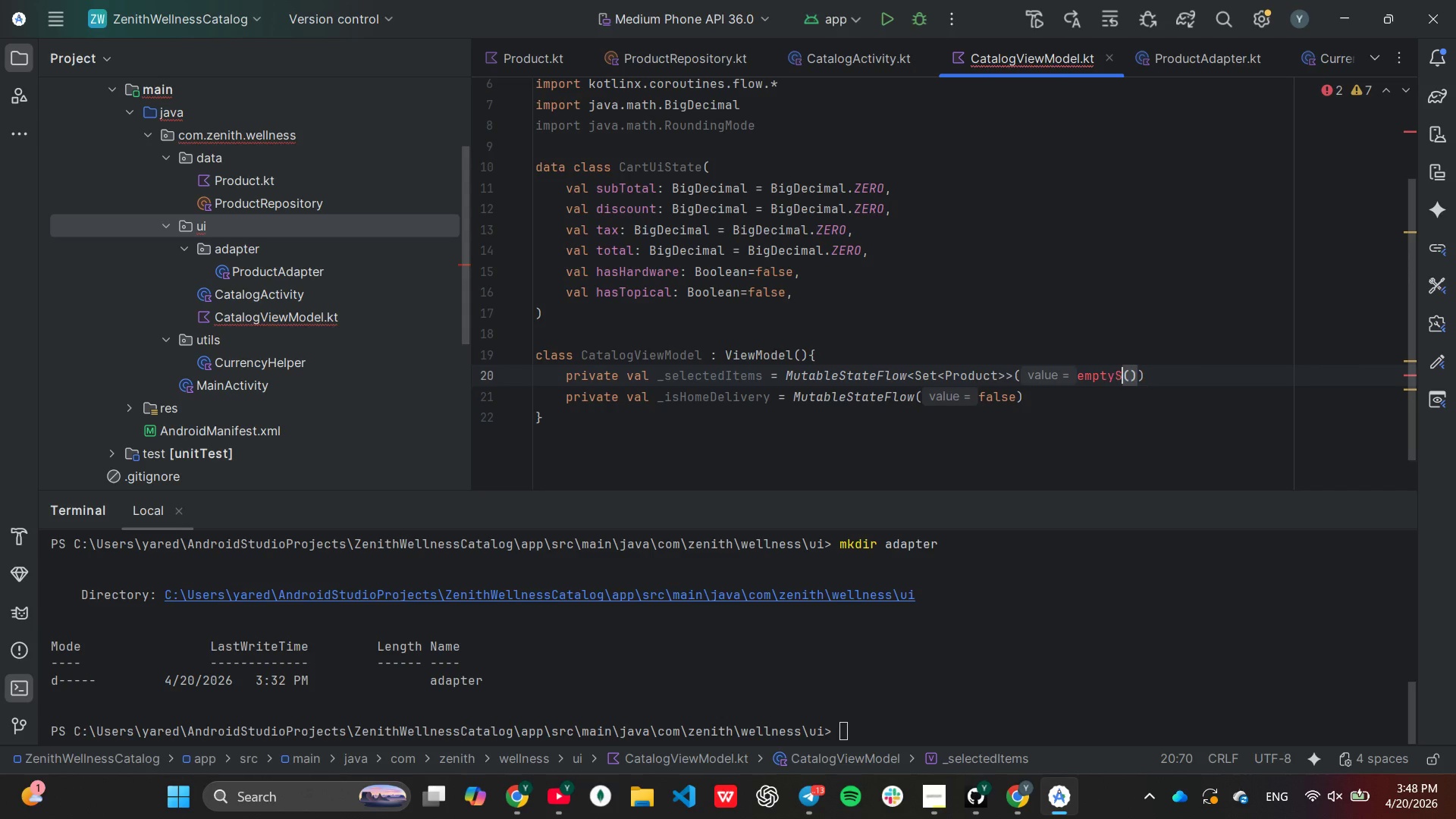 
key(Shift+S)
 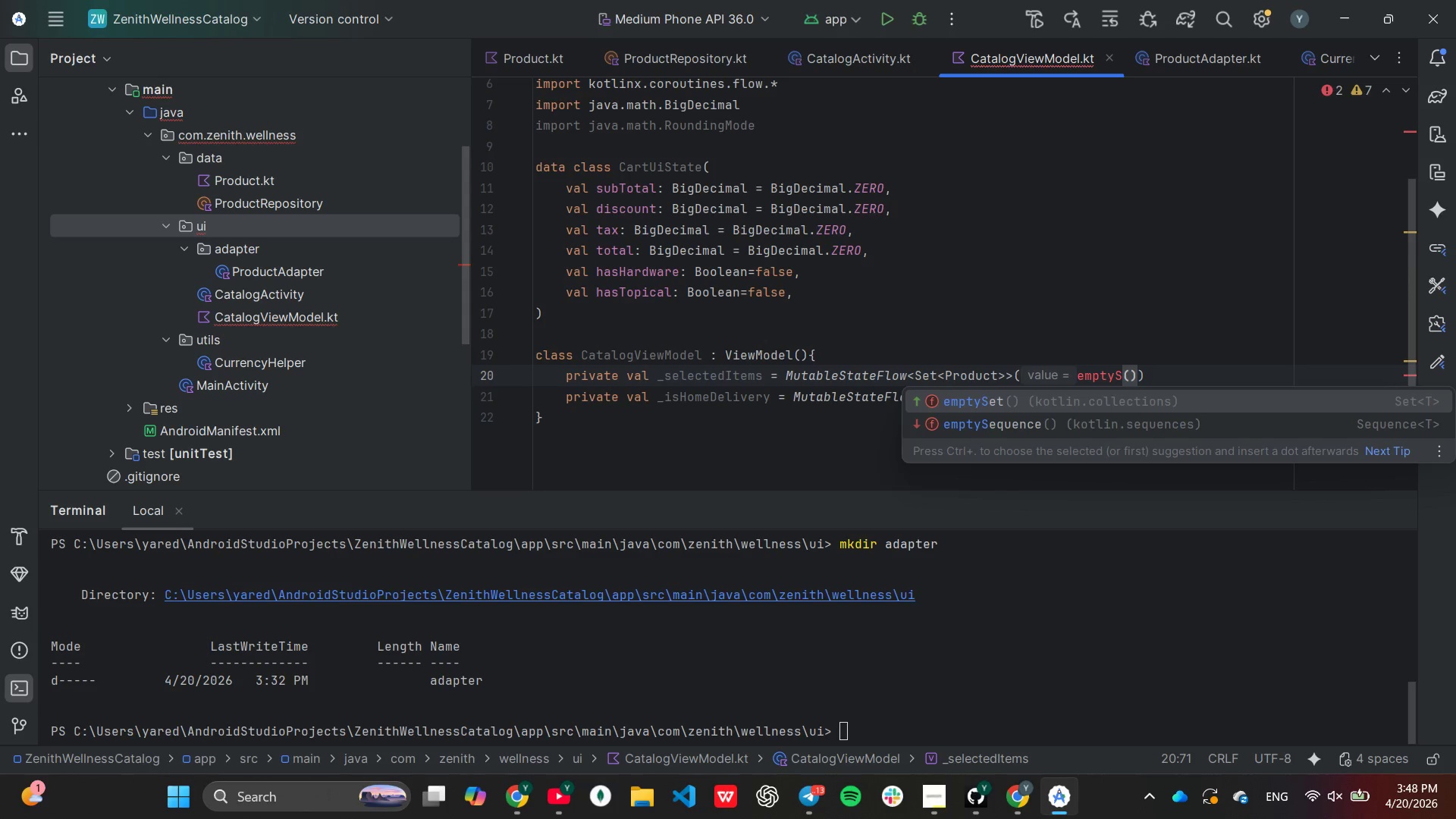 
key(Enter)
 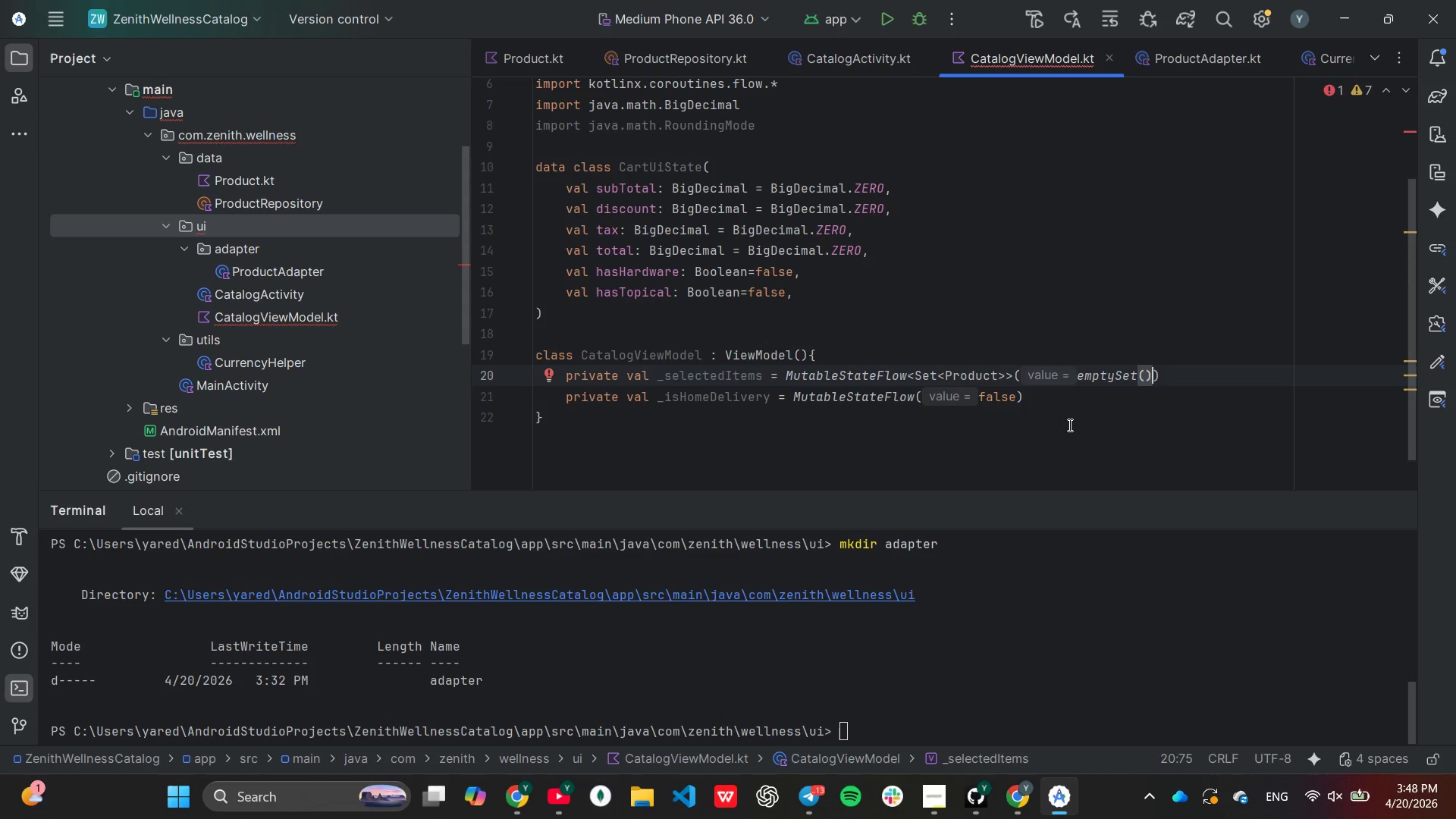 
left_click([1050, 394])
 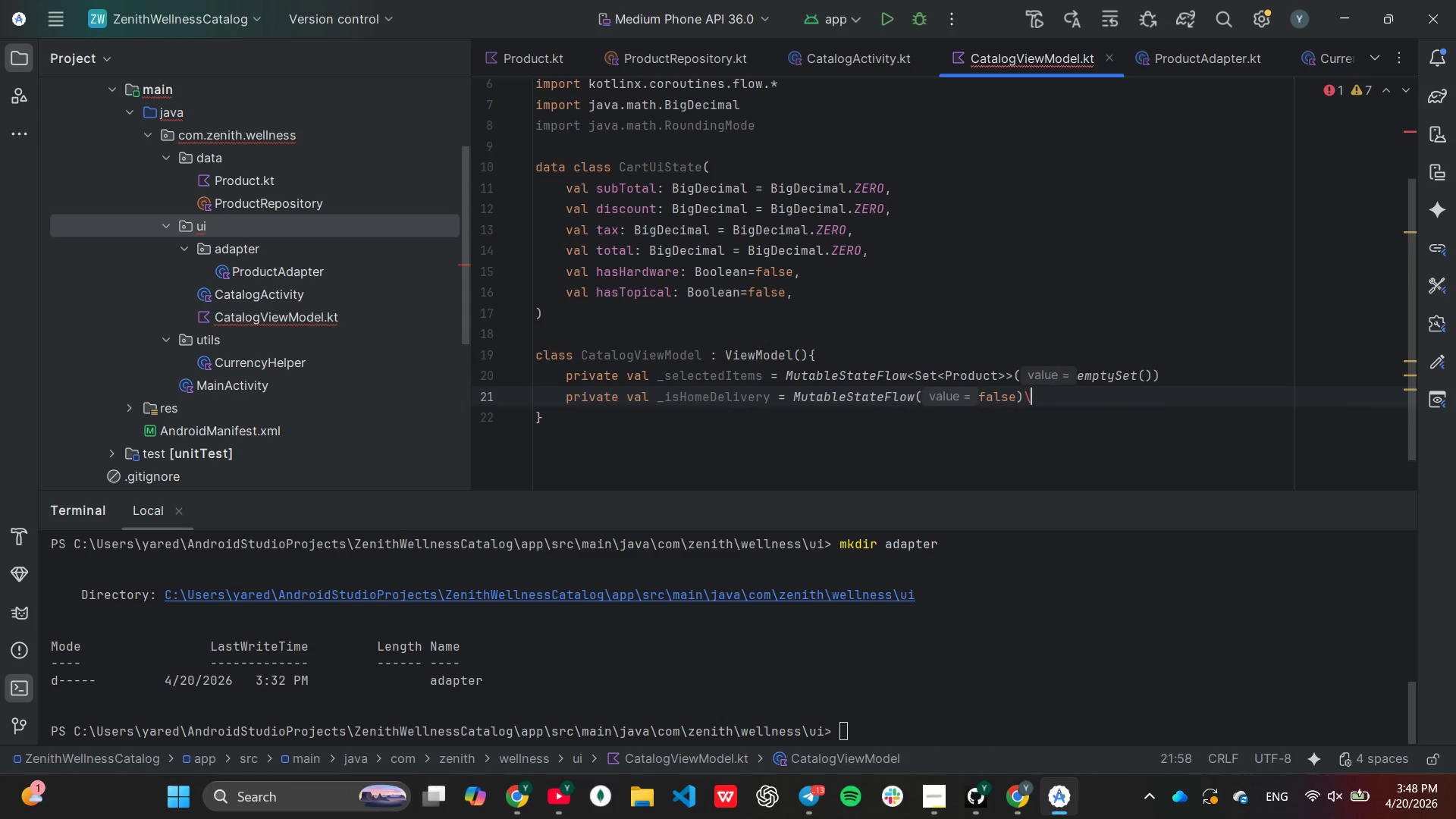 
key(Backslash)
 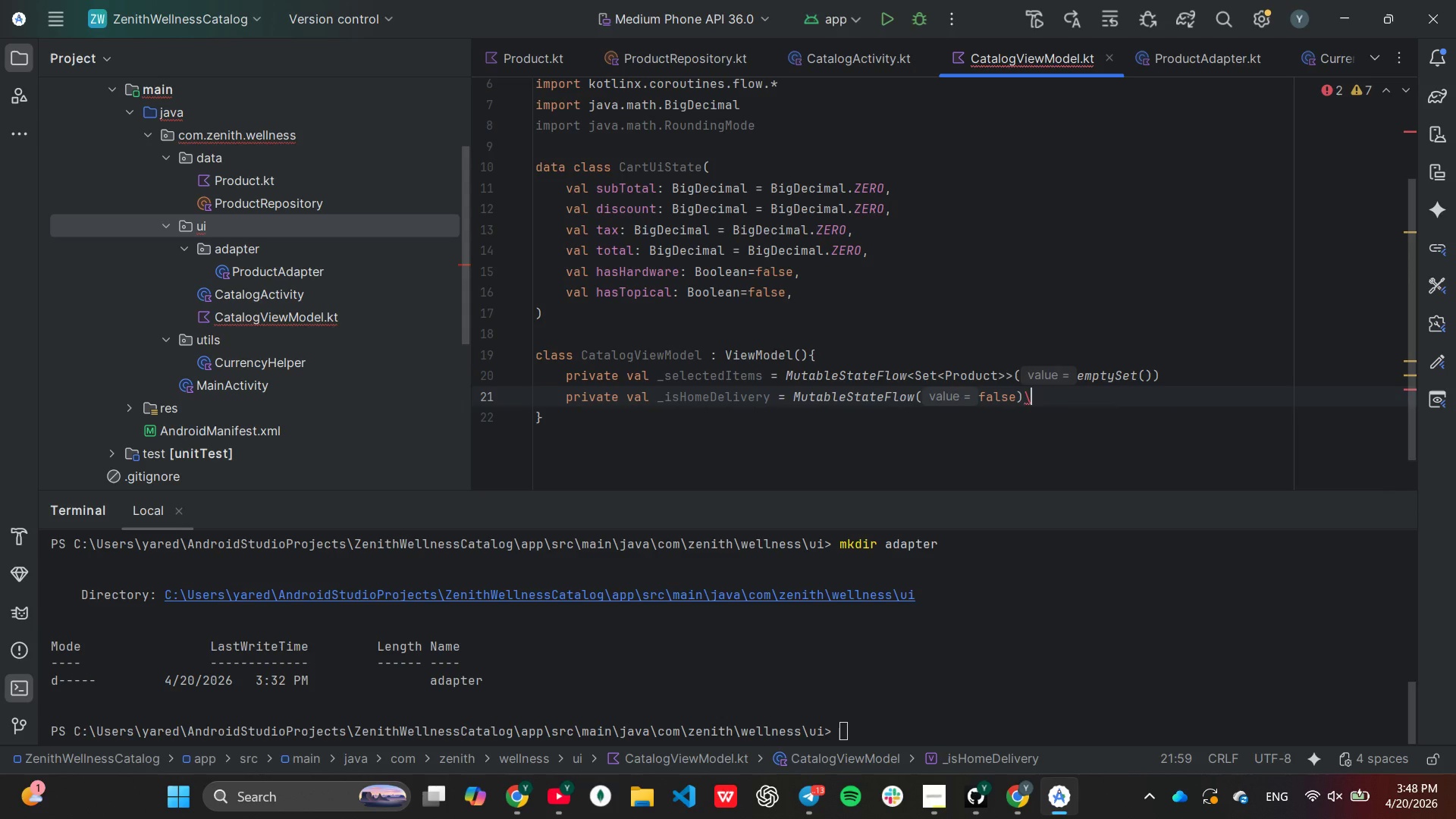 
key(Backspace)
 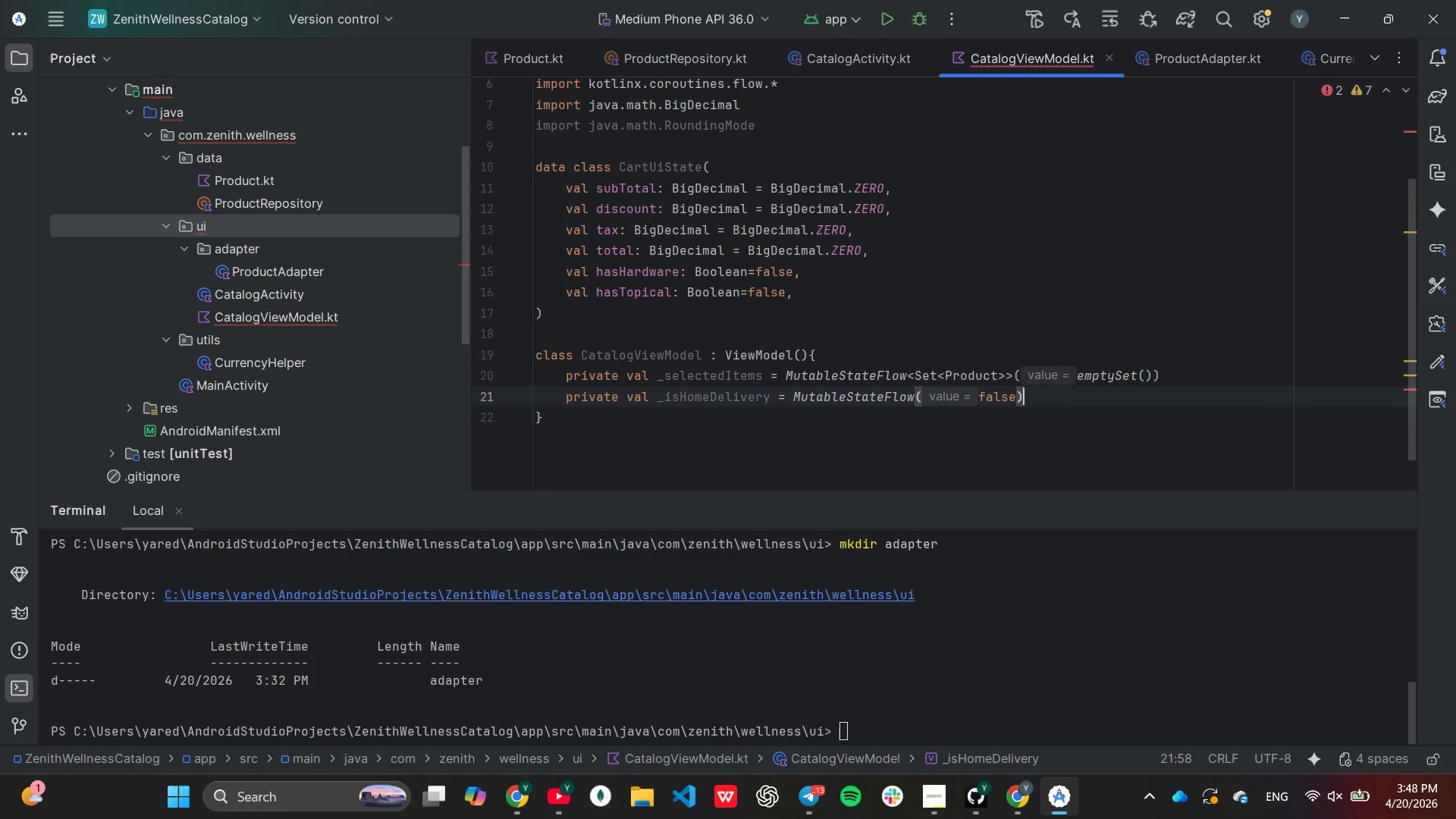 
key(Enter)
 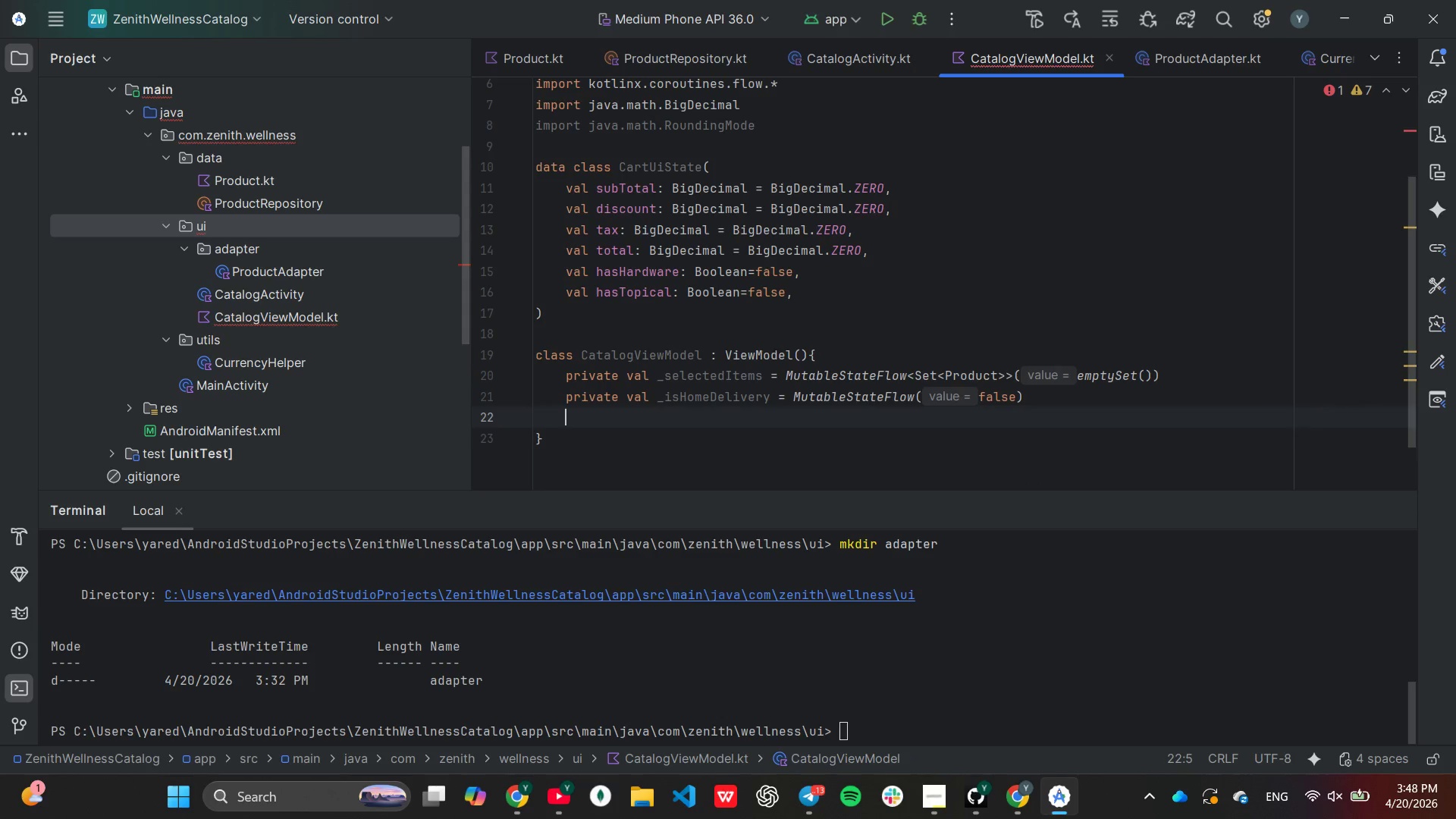 
key(Enter)
 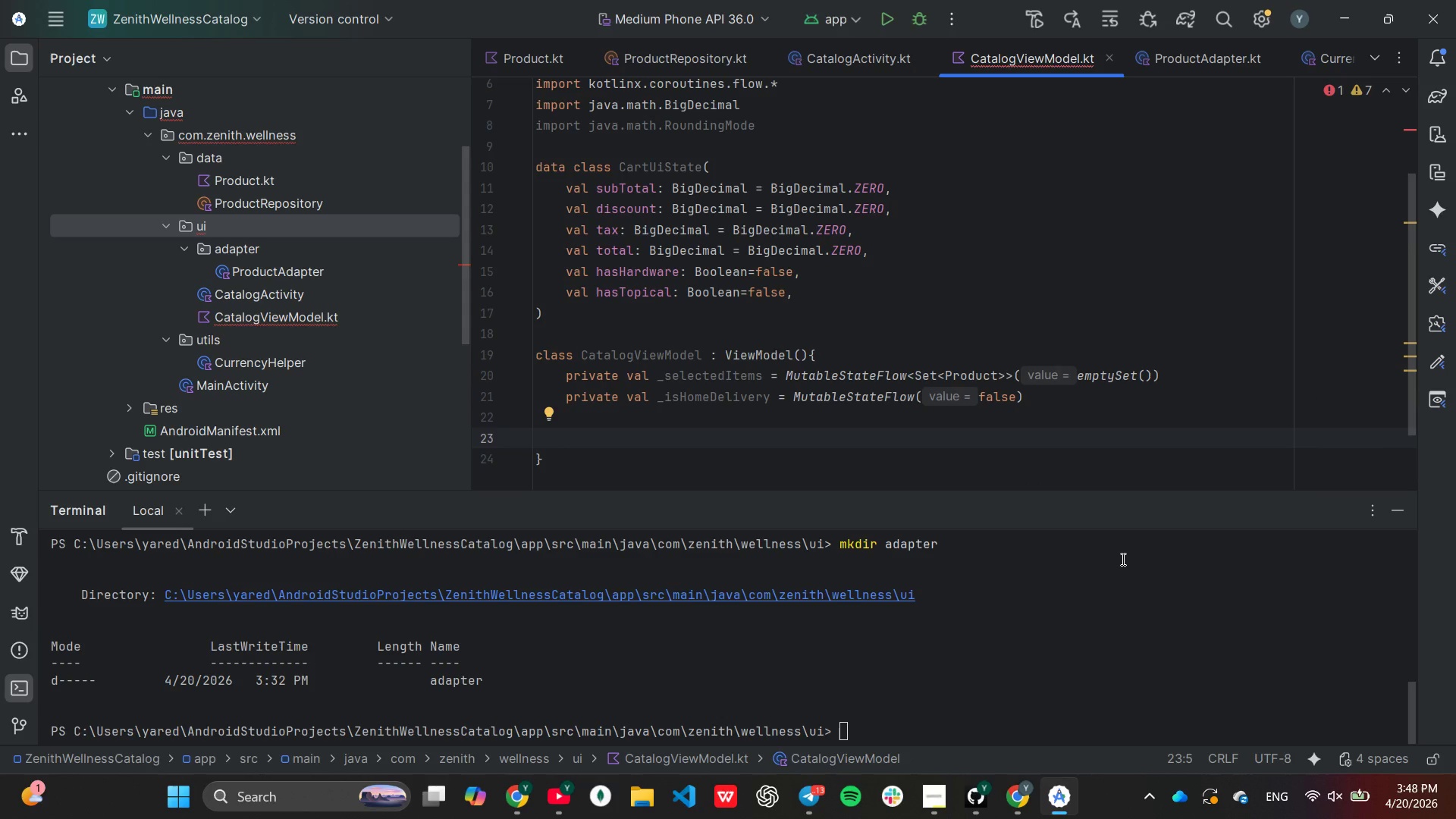 
type(val u)
key(Backspace)
type(uiState: State)
 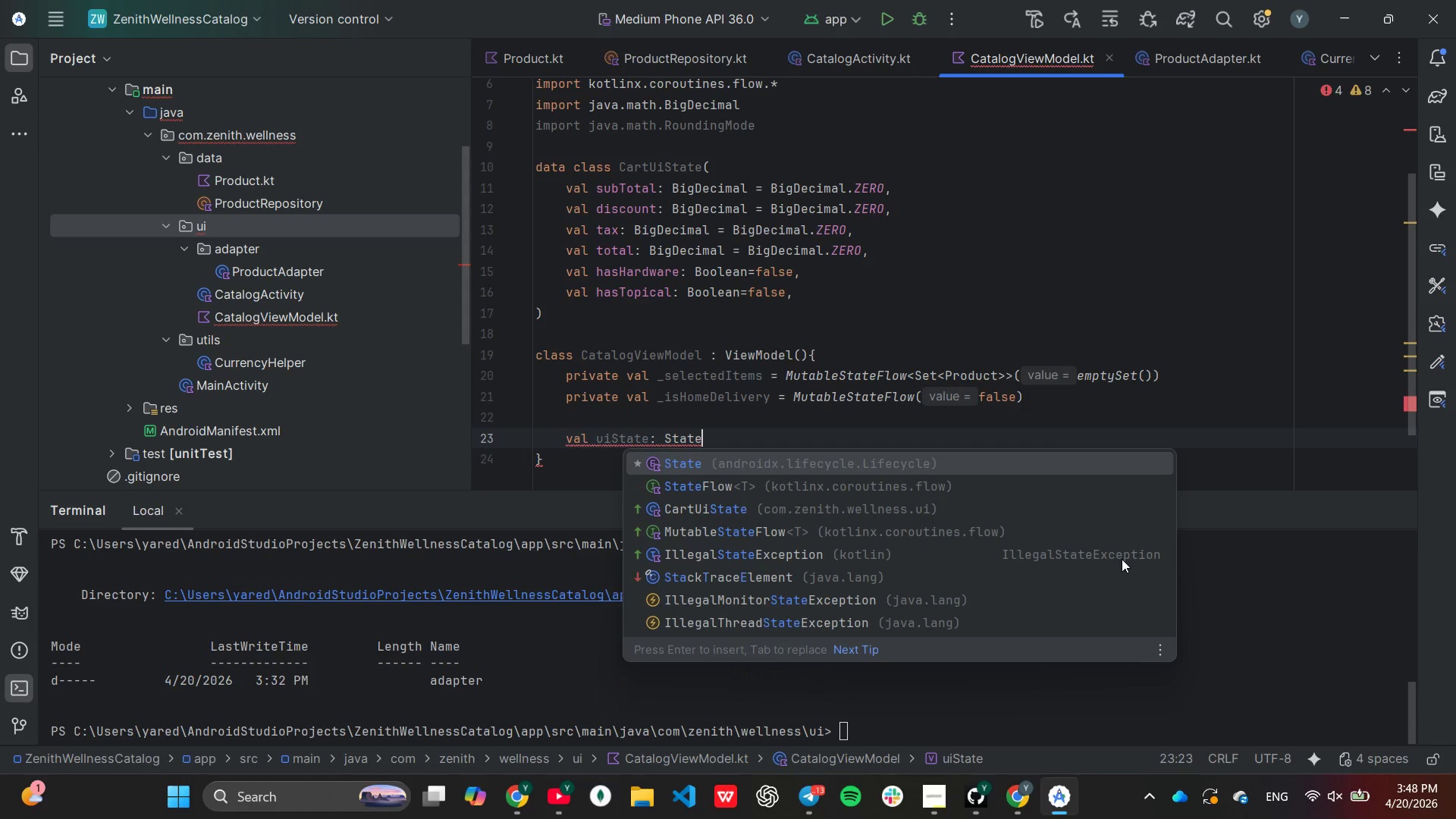 
key(ArrowDown)
 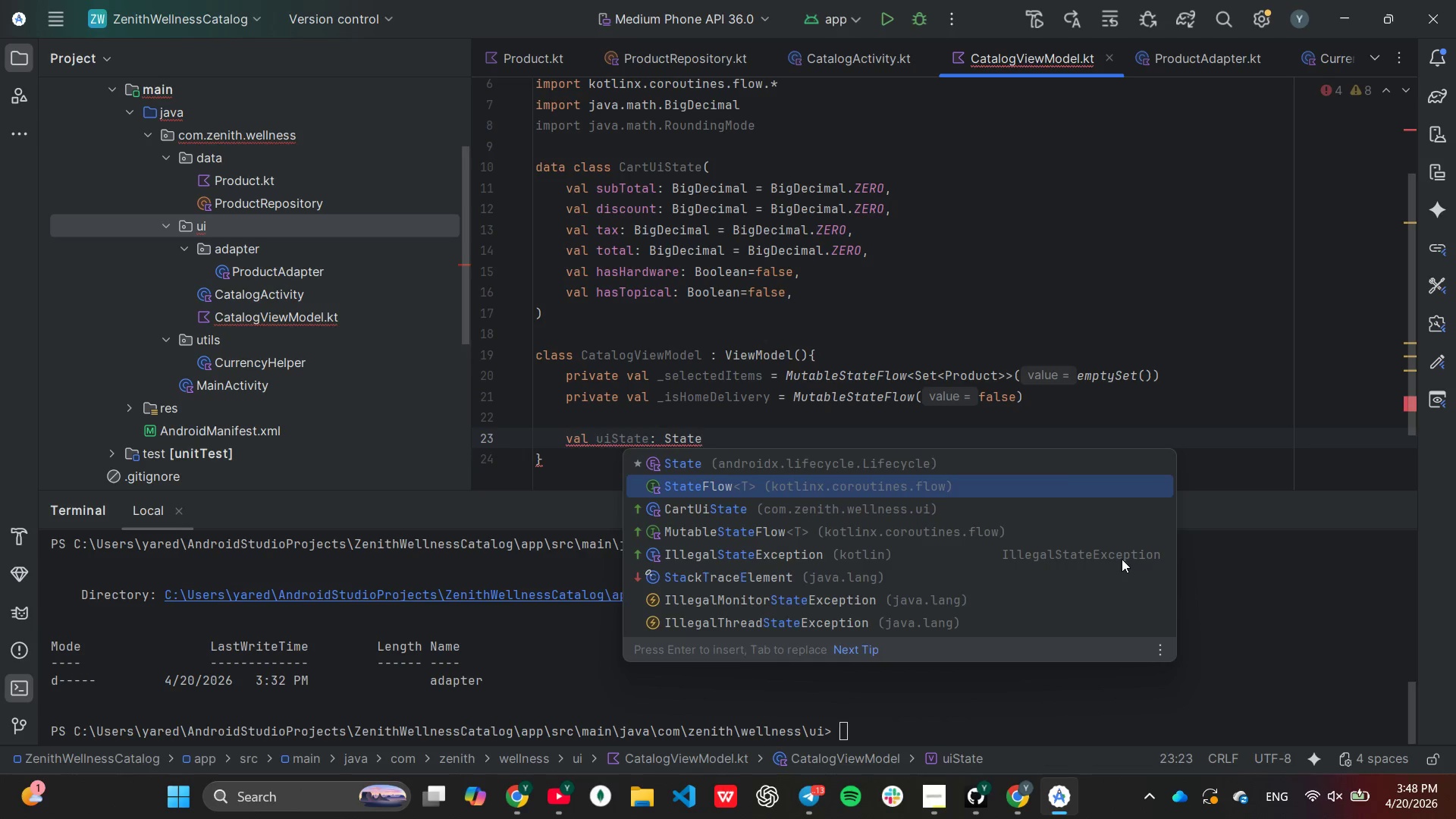 
key(Enter)
 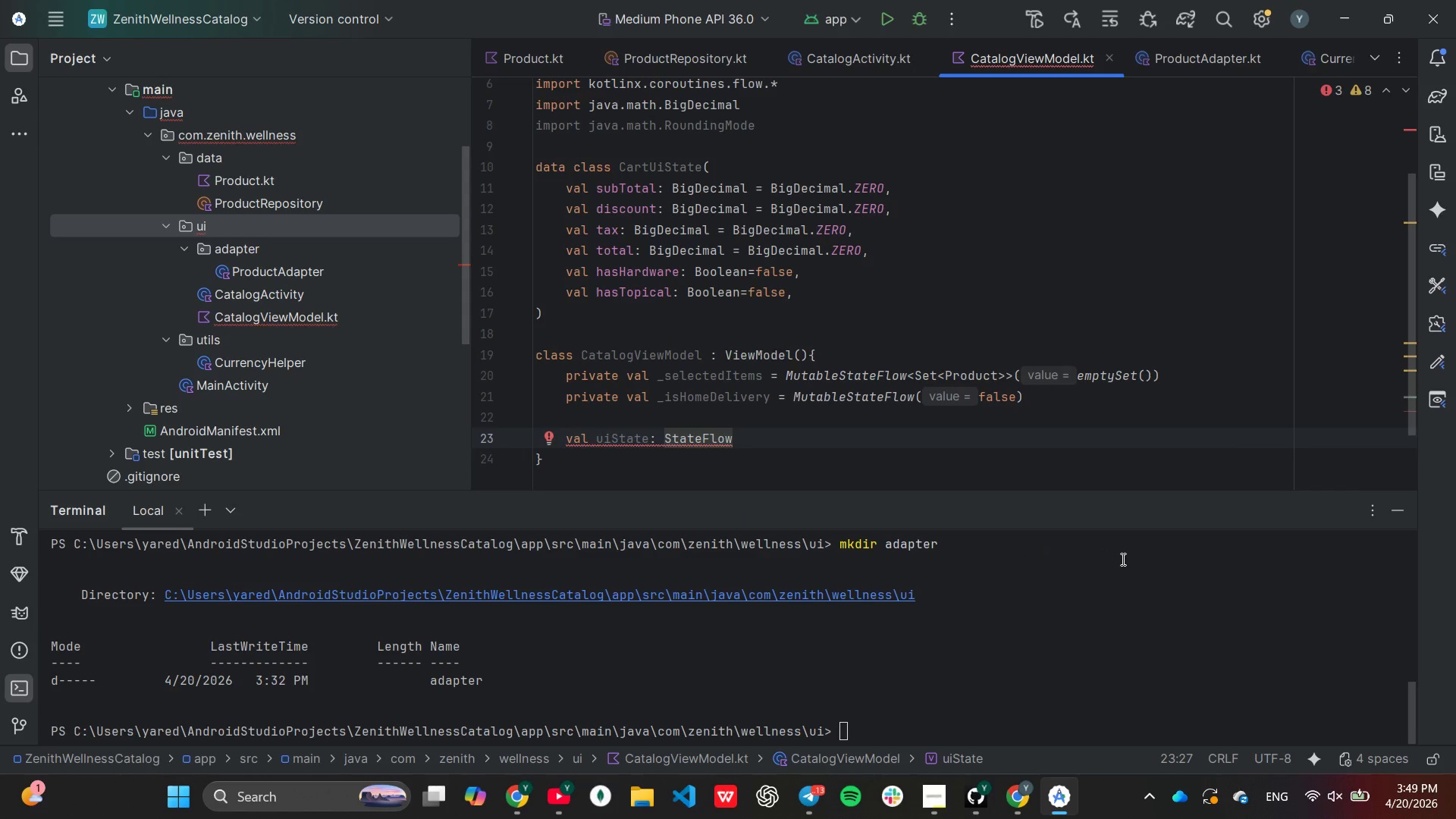 
type(<CartUi)
 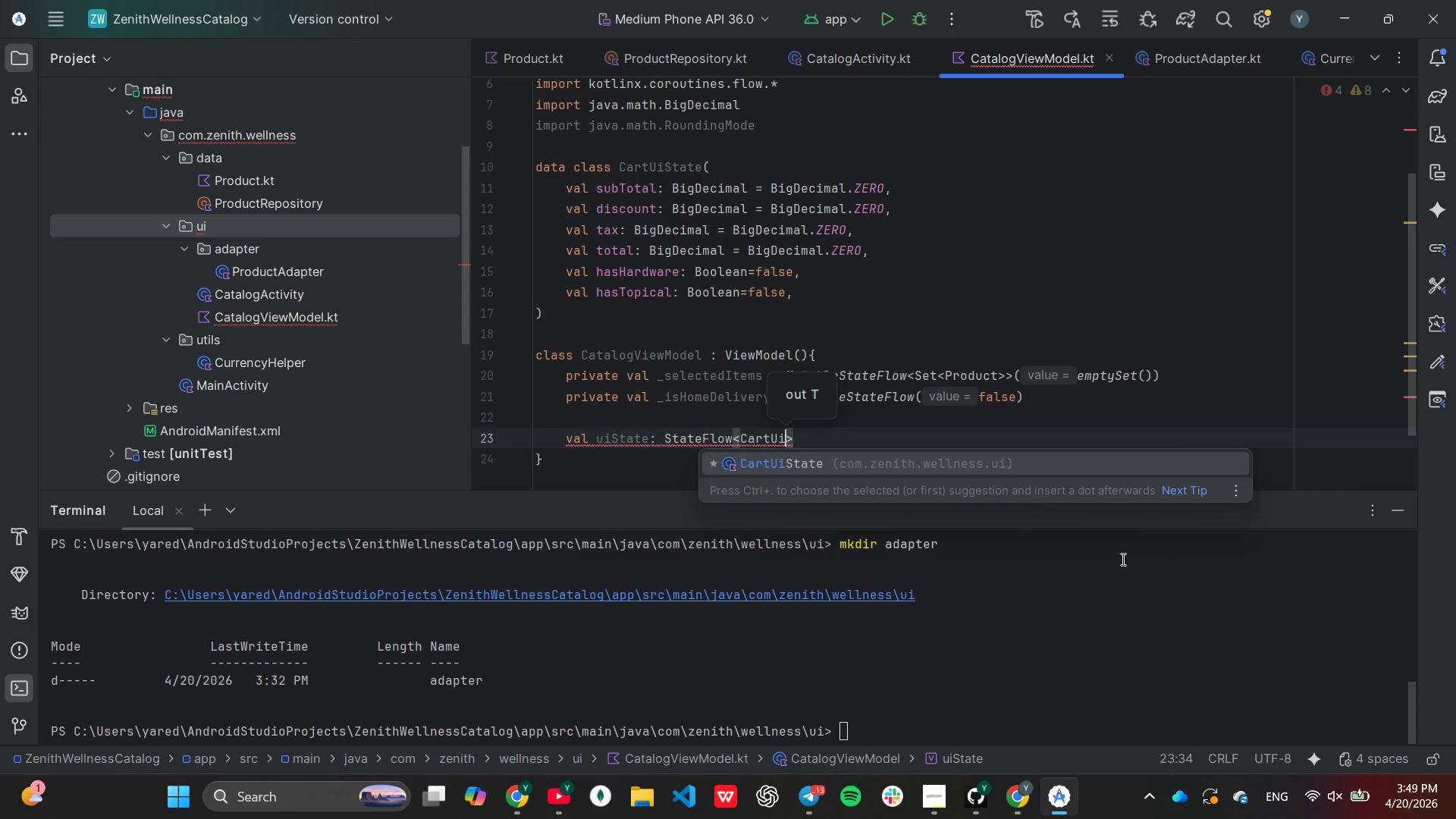 
key(Enter)
 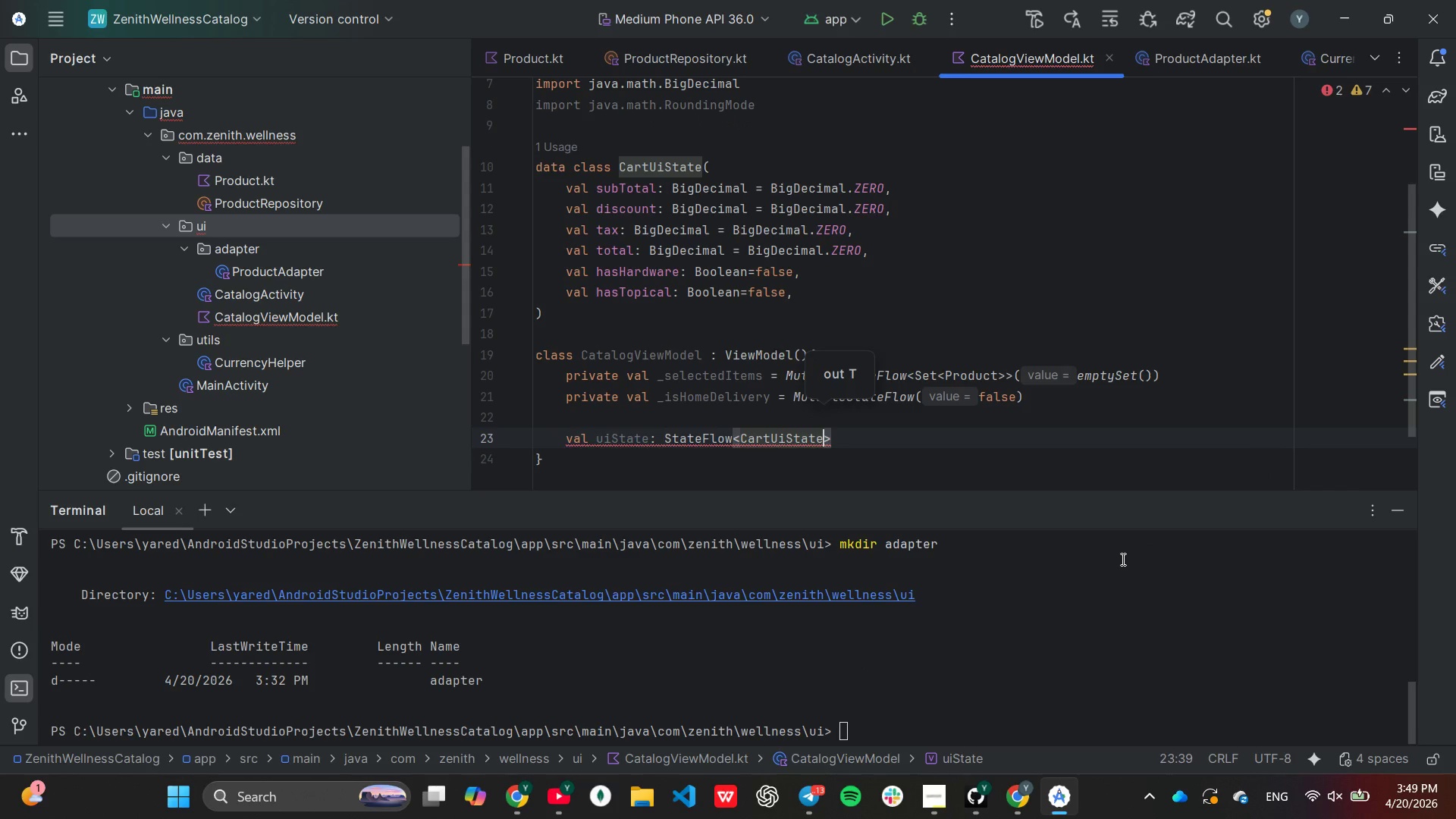 
key(ArrowRight)
 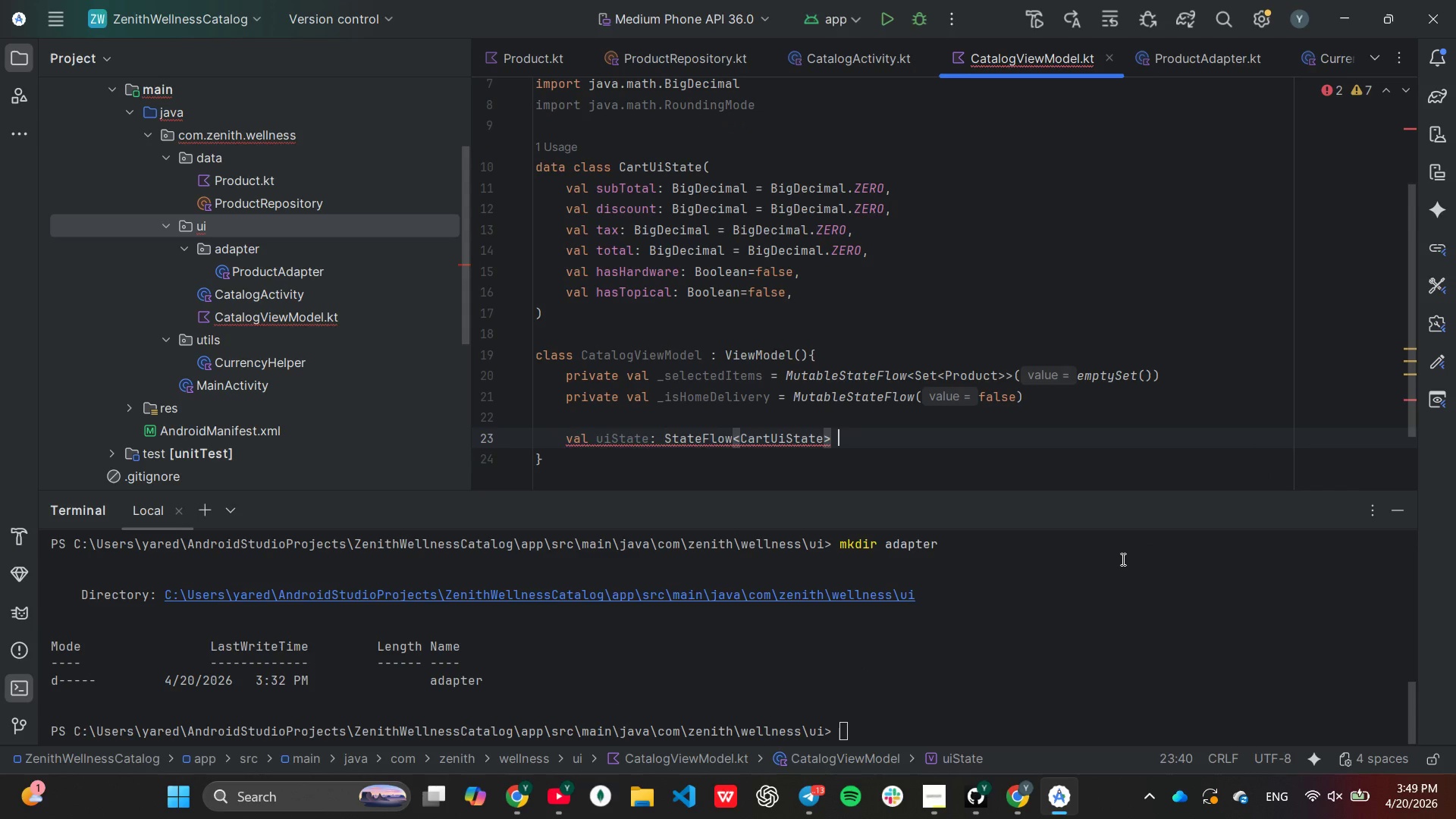 
type( = combine)
 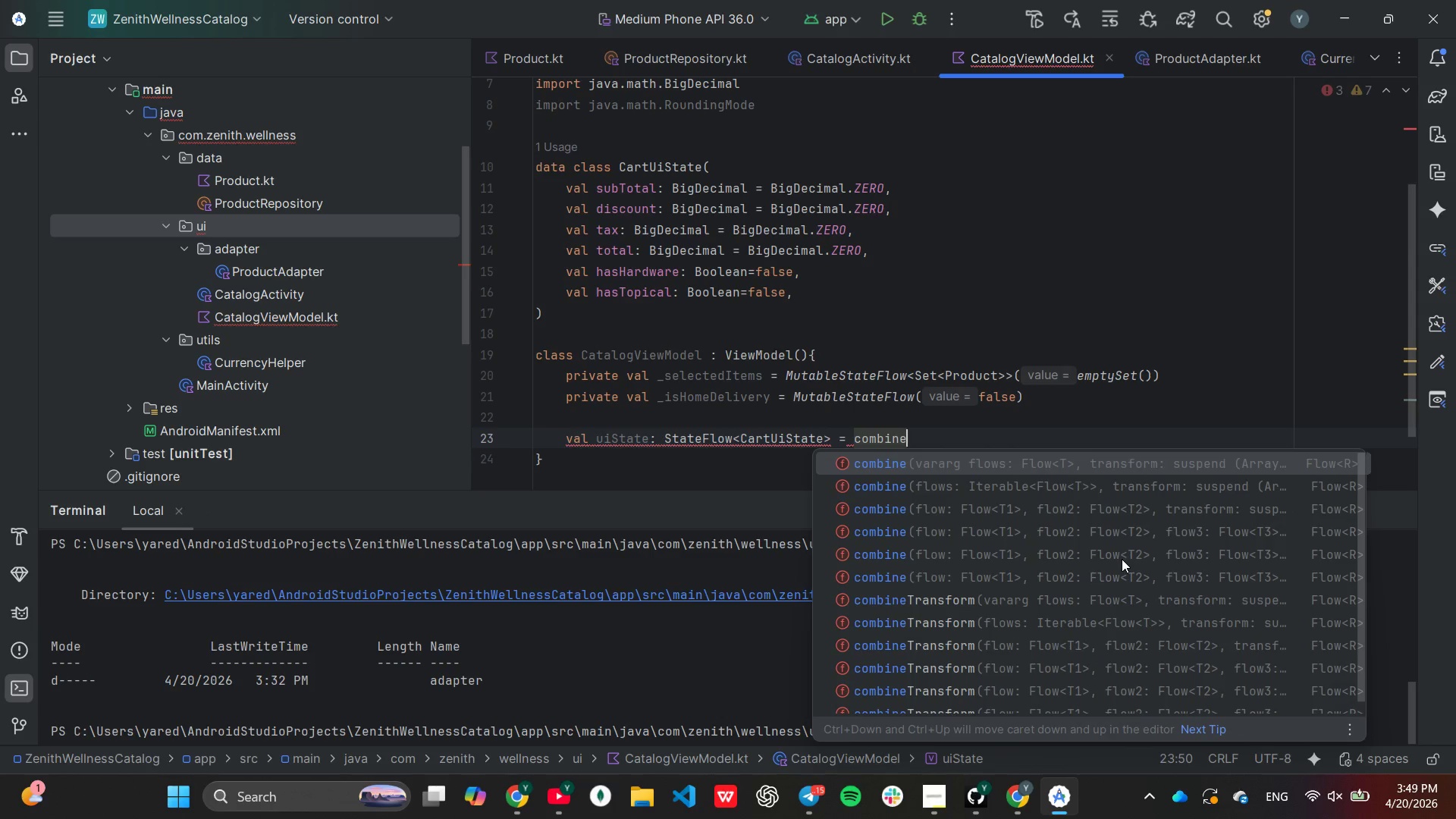 
key(Enter)
 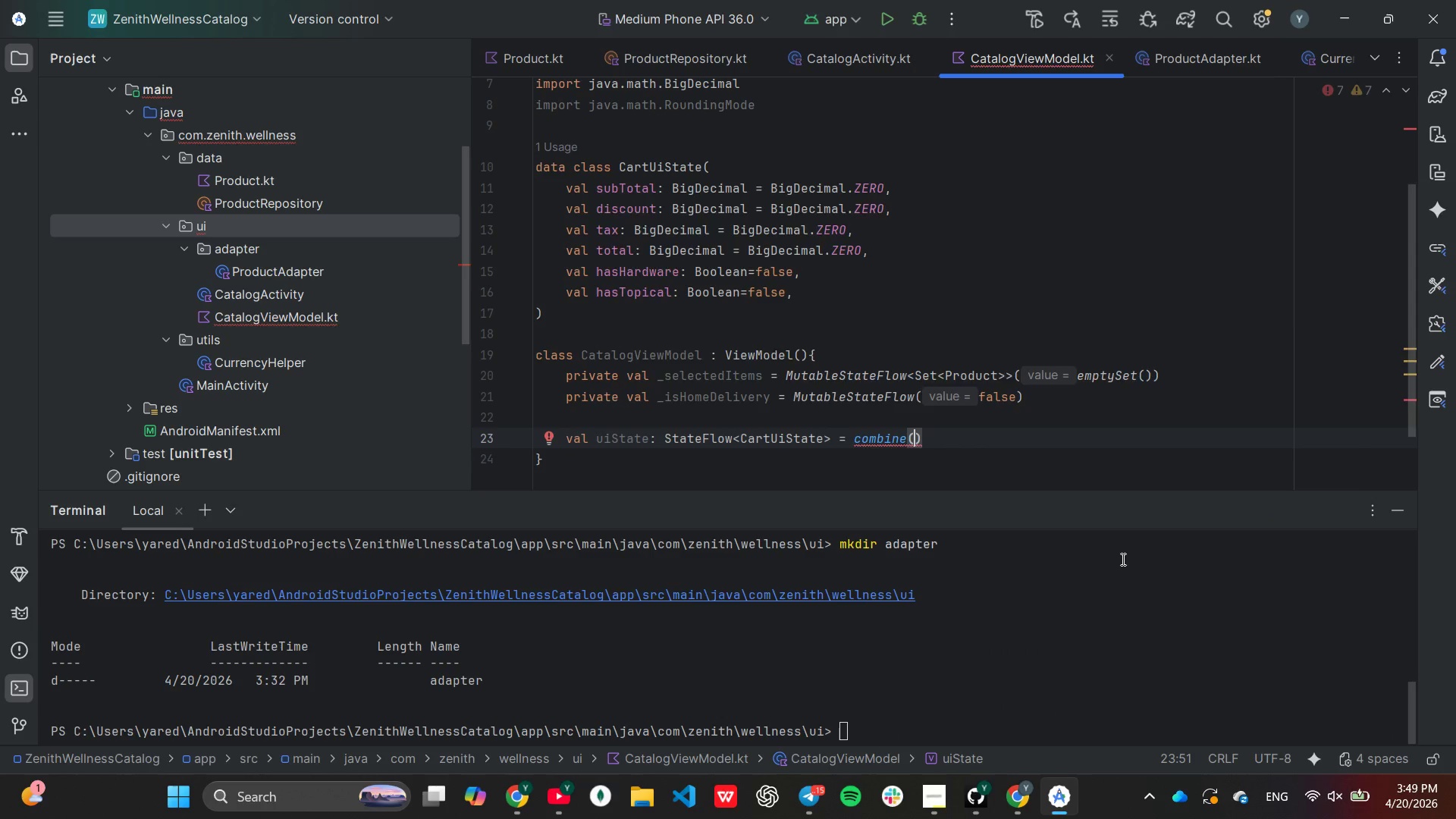 
key(Shift+ShiftLeft)
 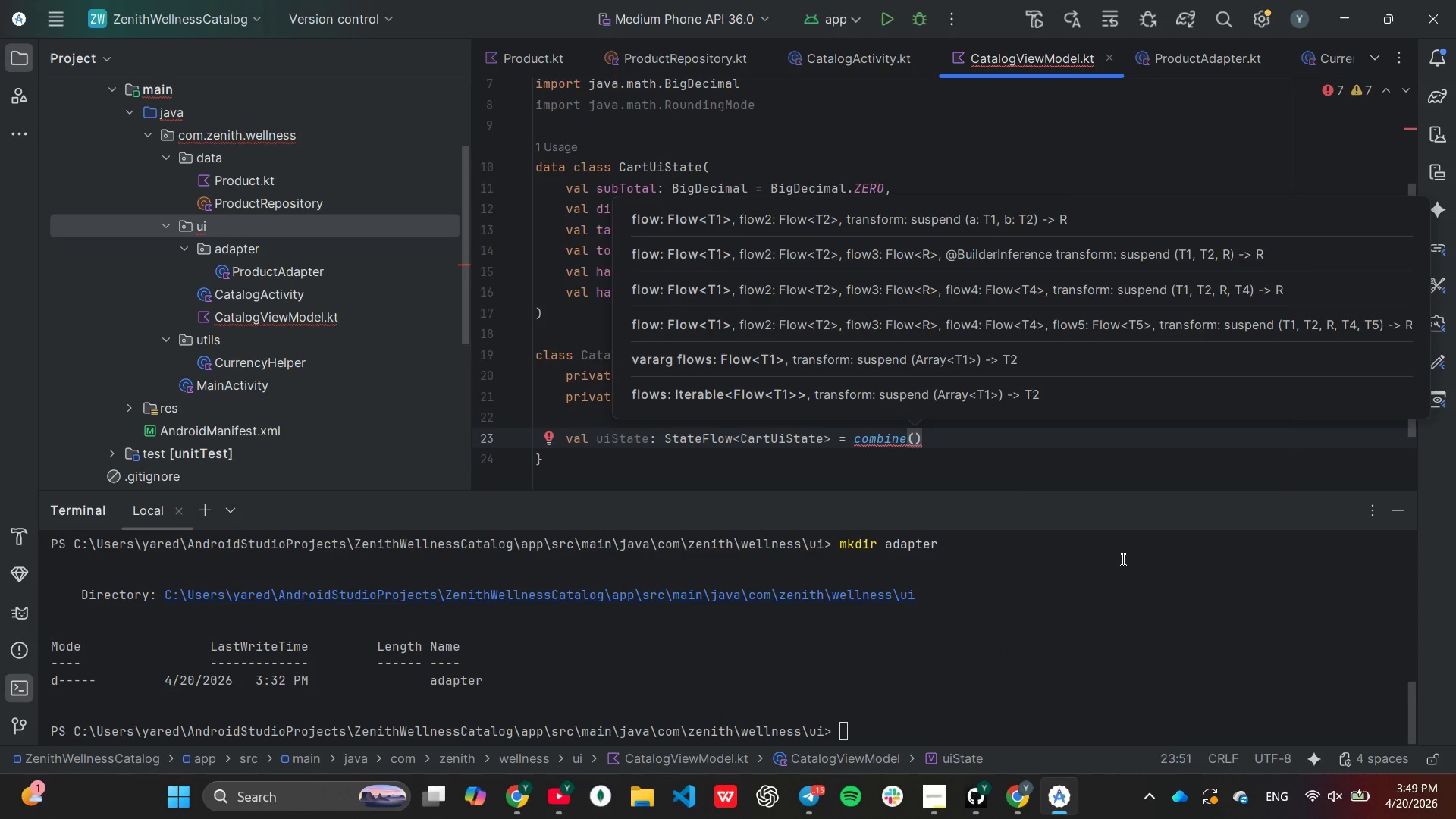 
key(Shift+Minus)
 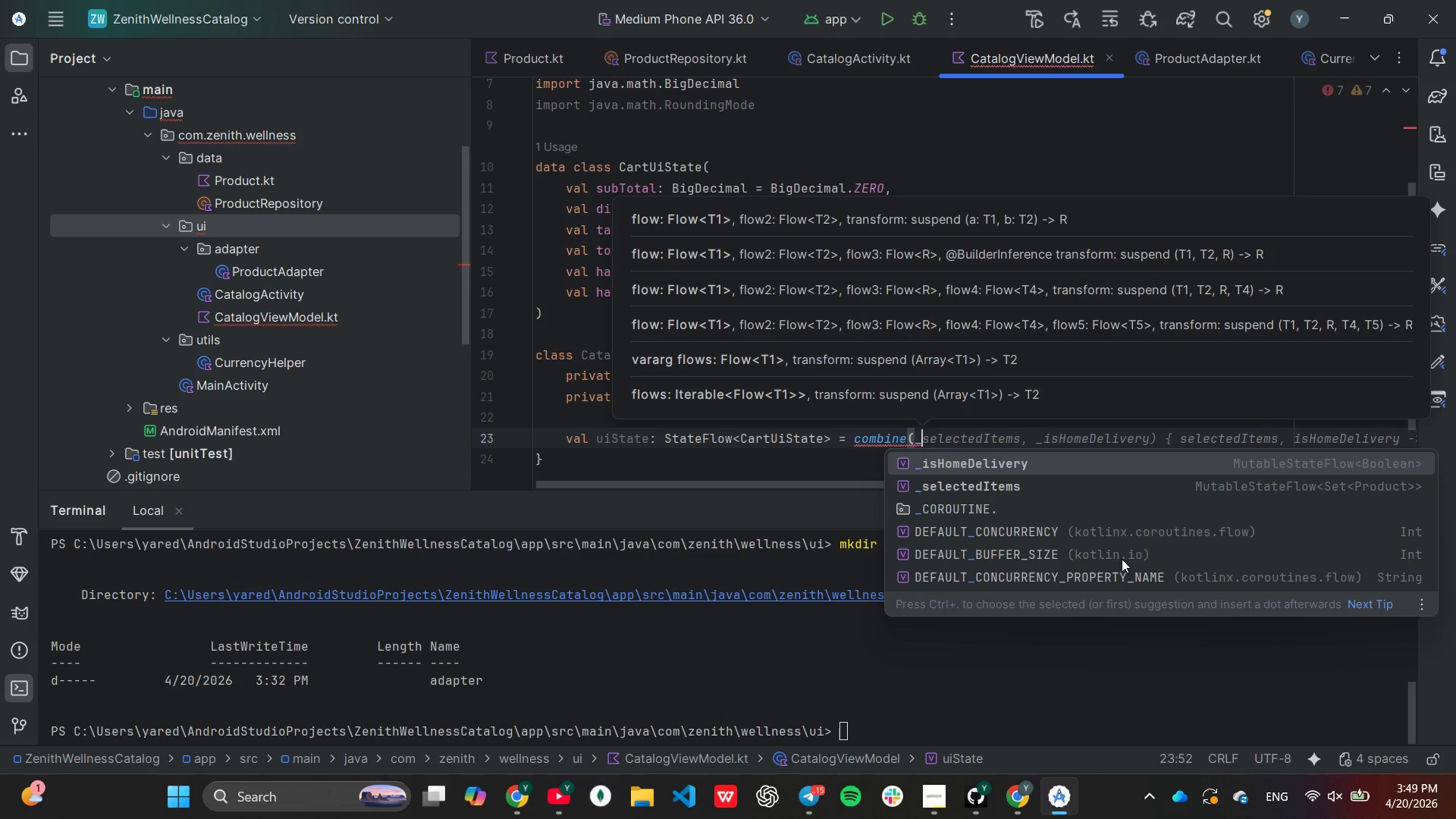 
wait(6.02)
 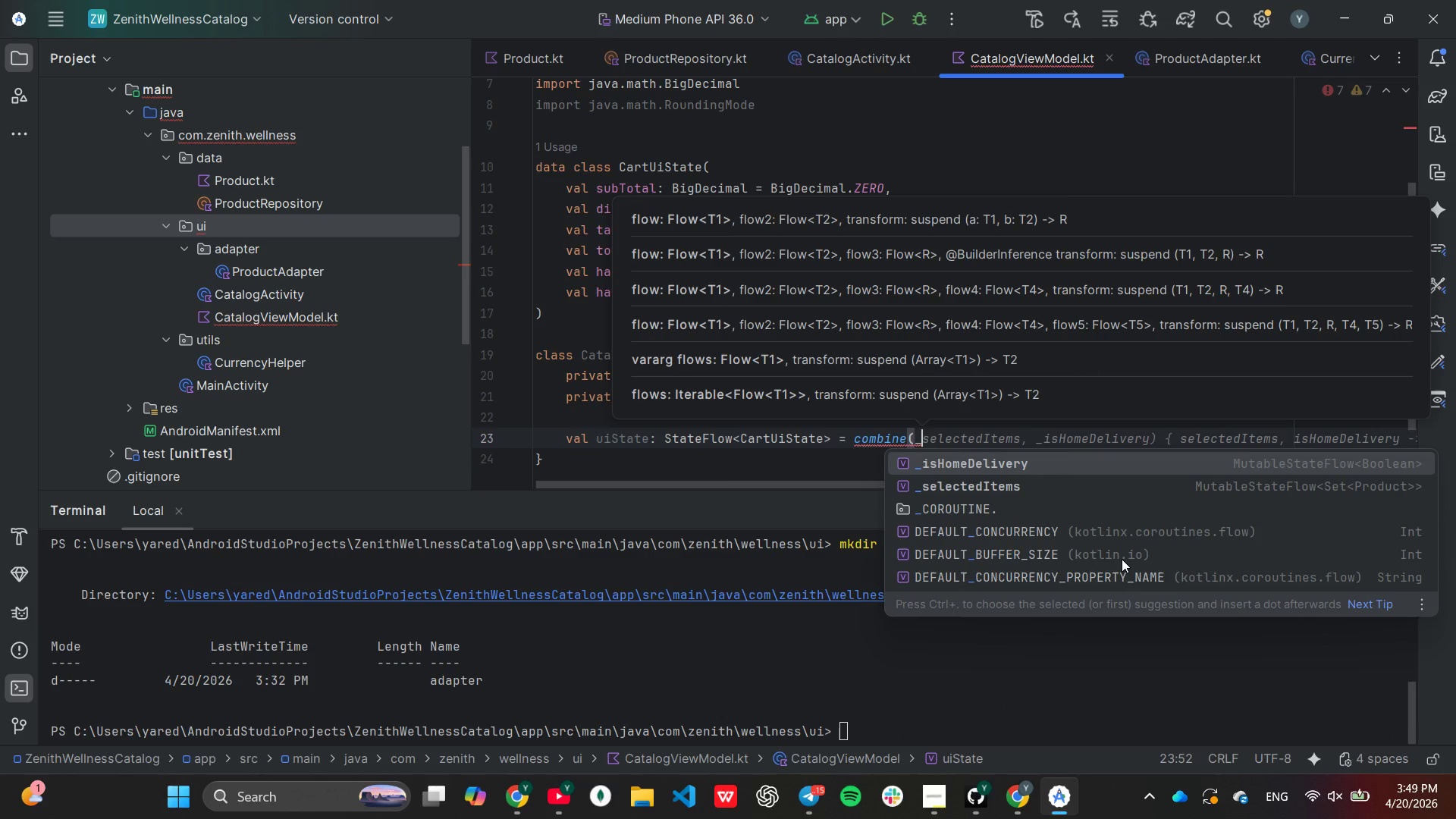 
key(Tab)
 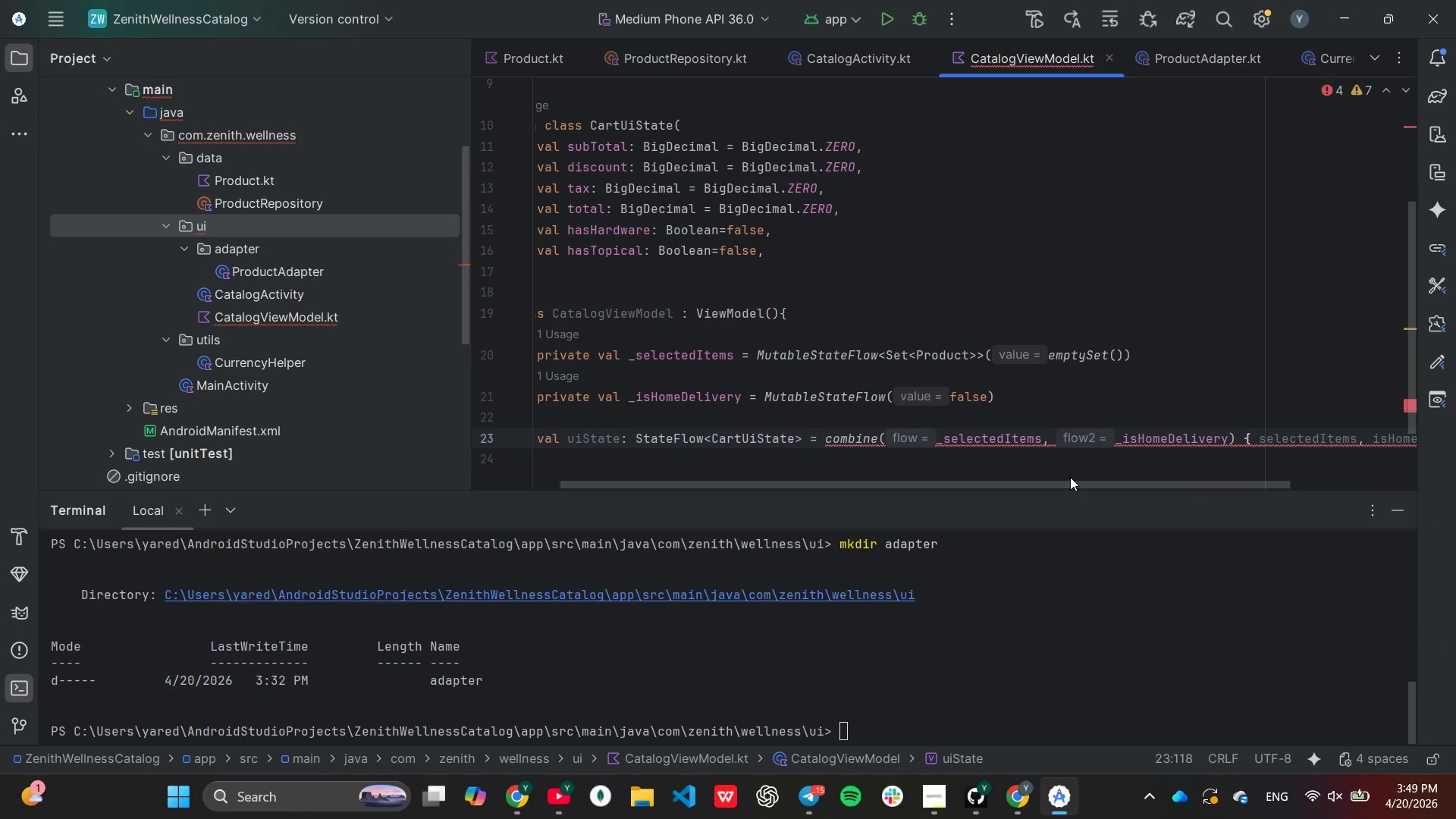 
left_click_drag(start_coordinate=[1068, 488], to_coordinate=[1184, 483])
 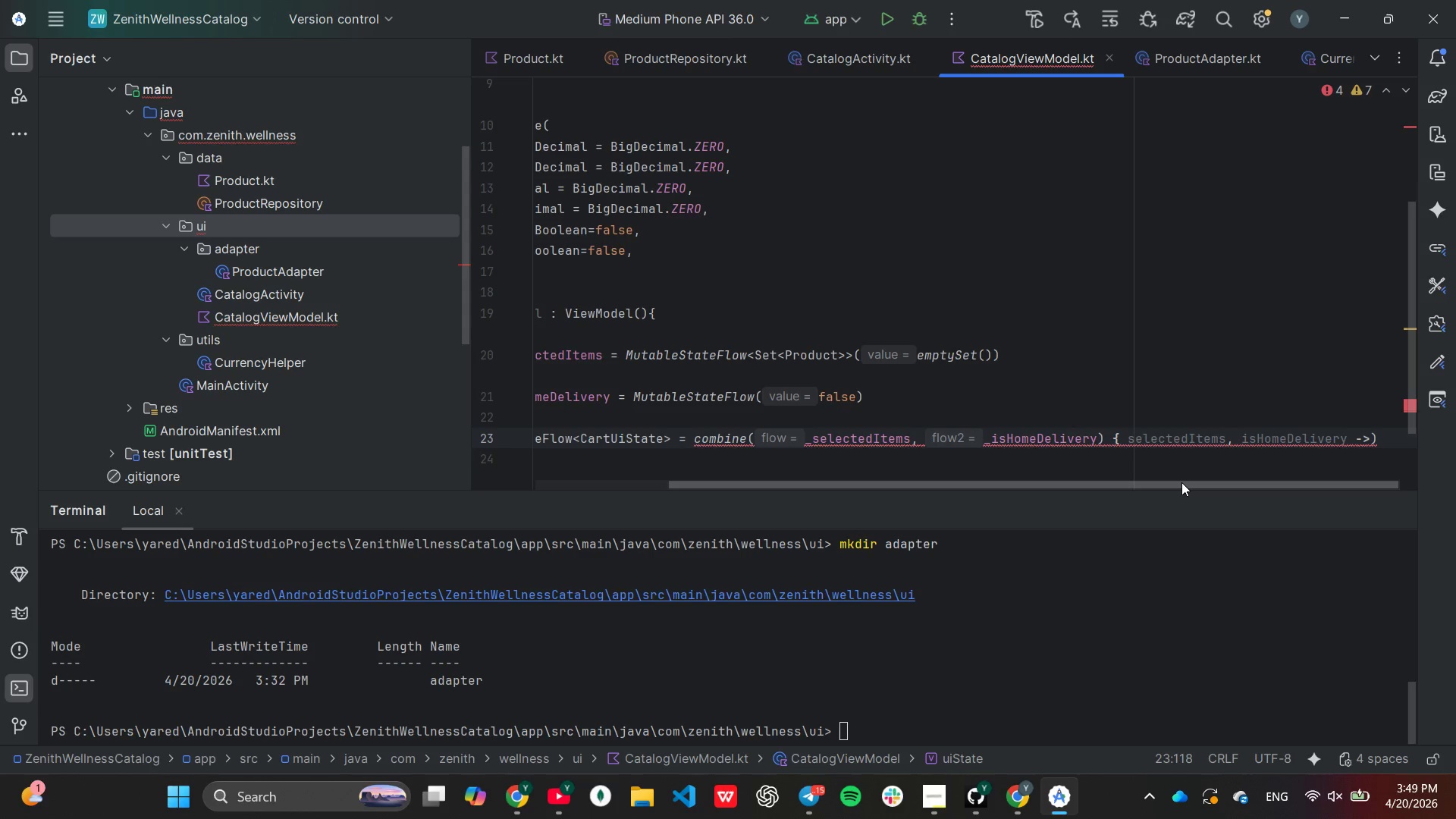 
wait(8.17)
 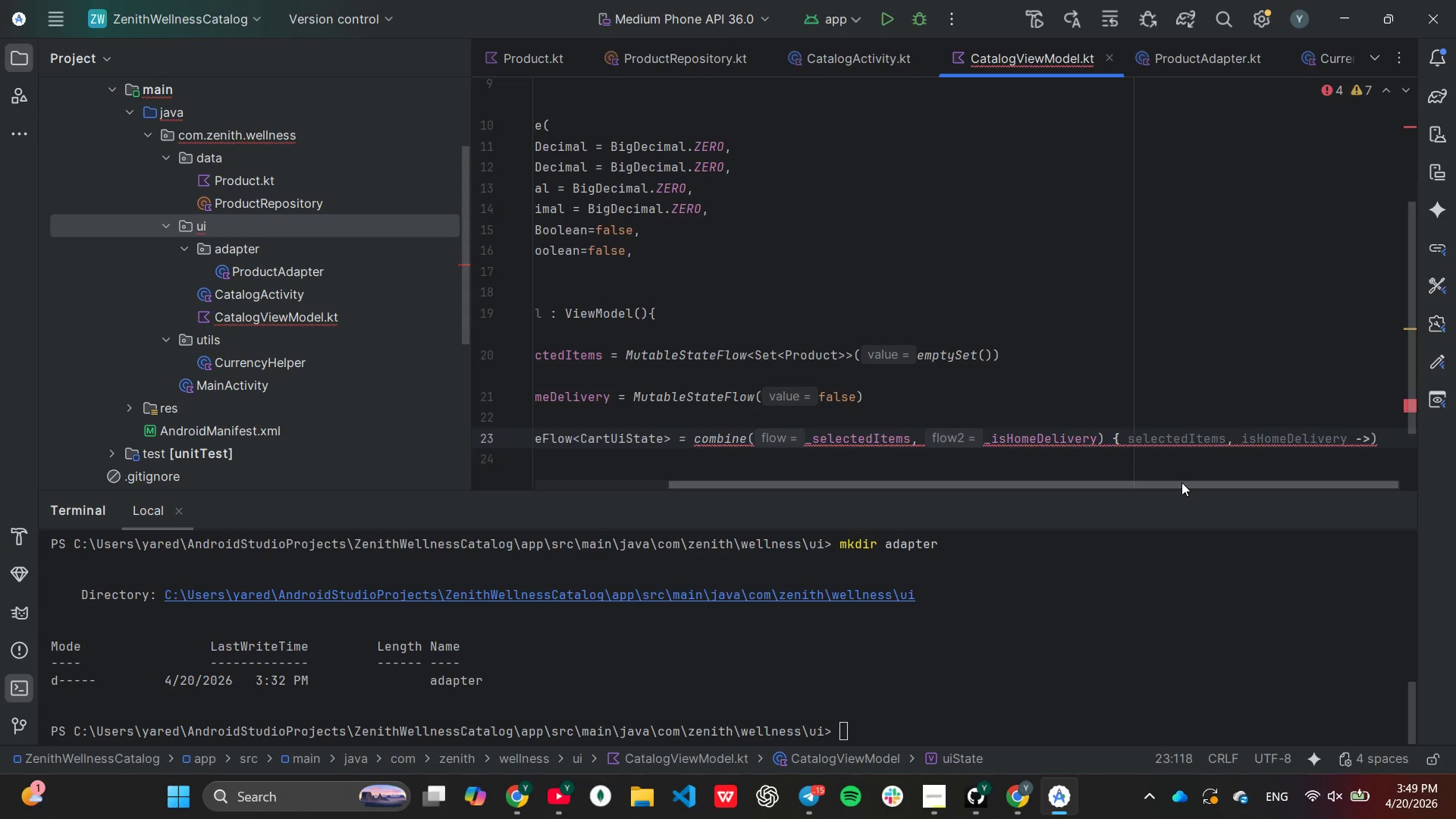 
key(Enter)
 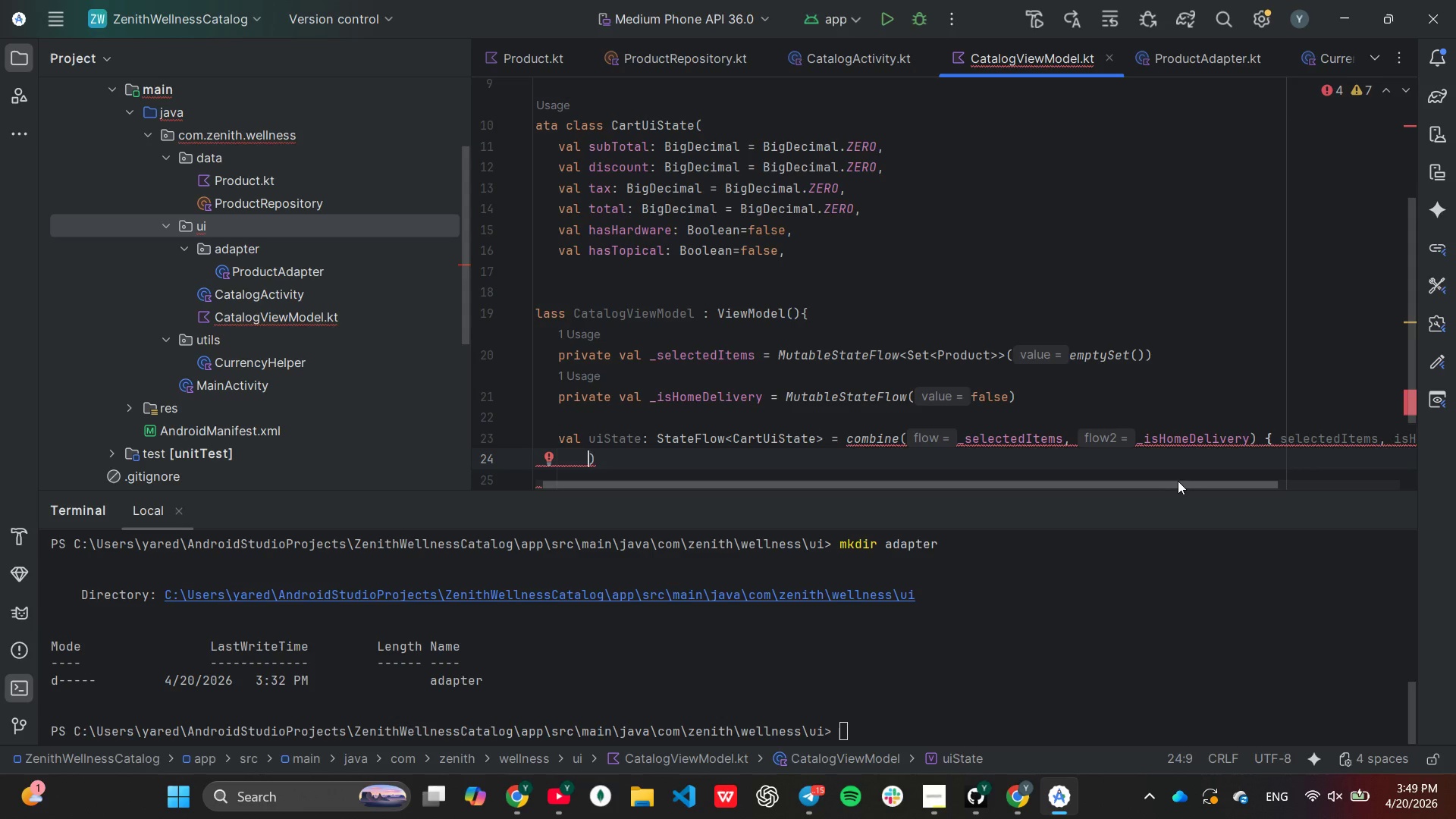 
wait(13.33)
 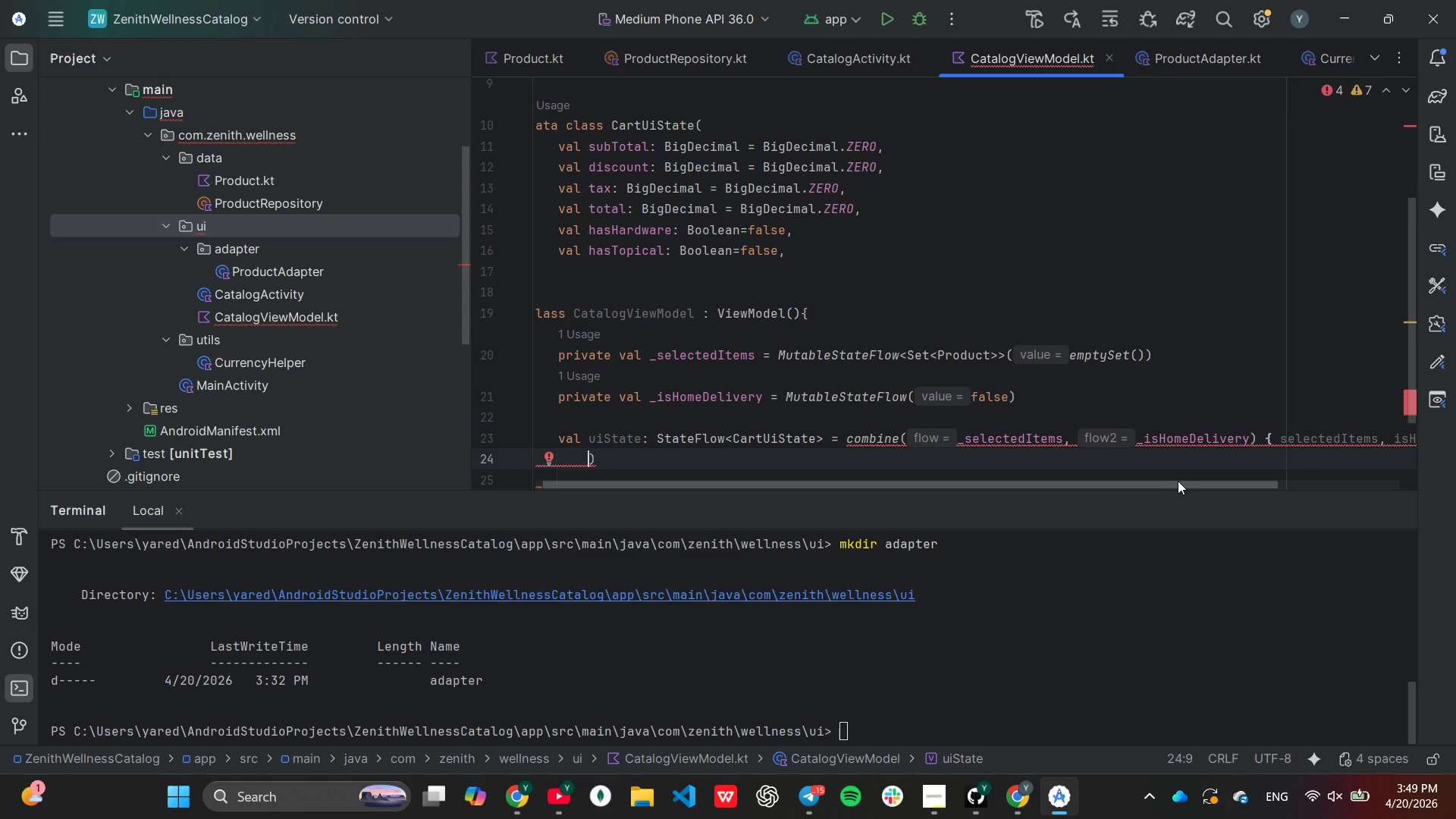 
key(ArrowRight)
 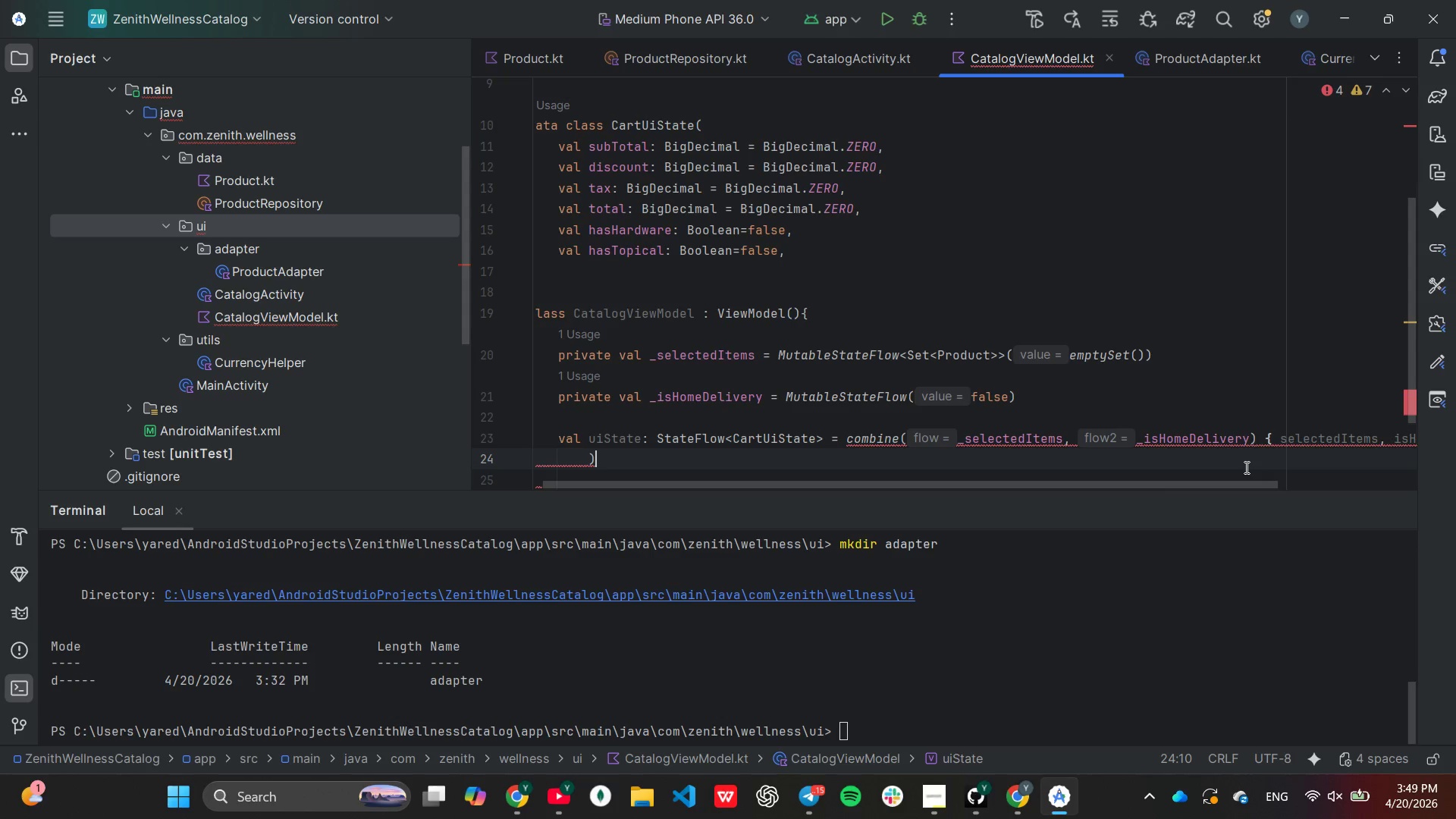 
key(Backspace)
 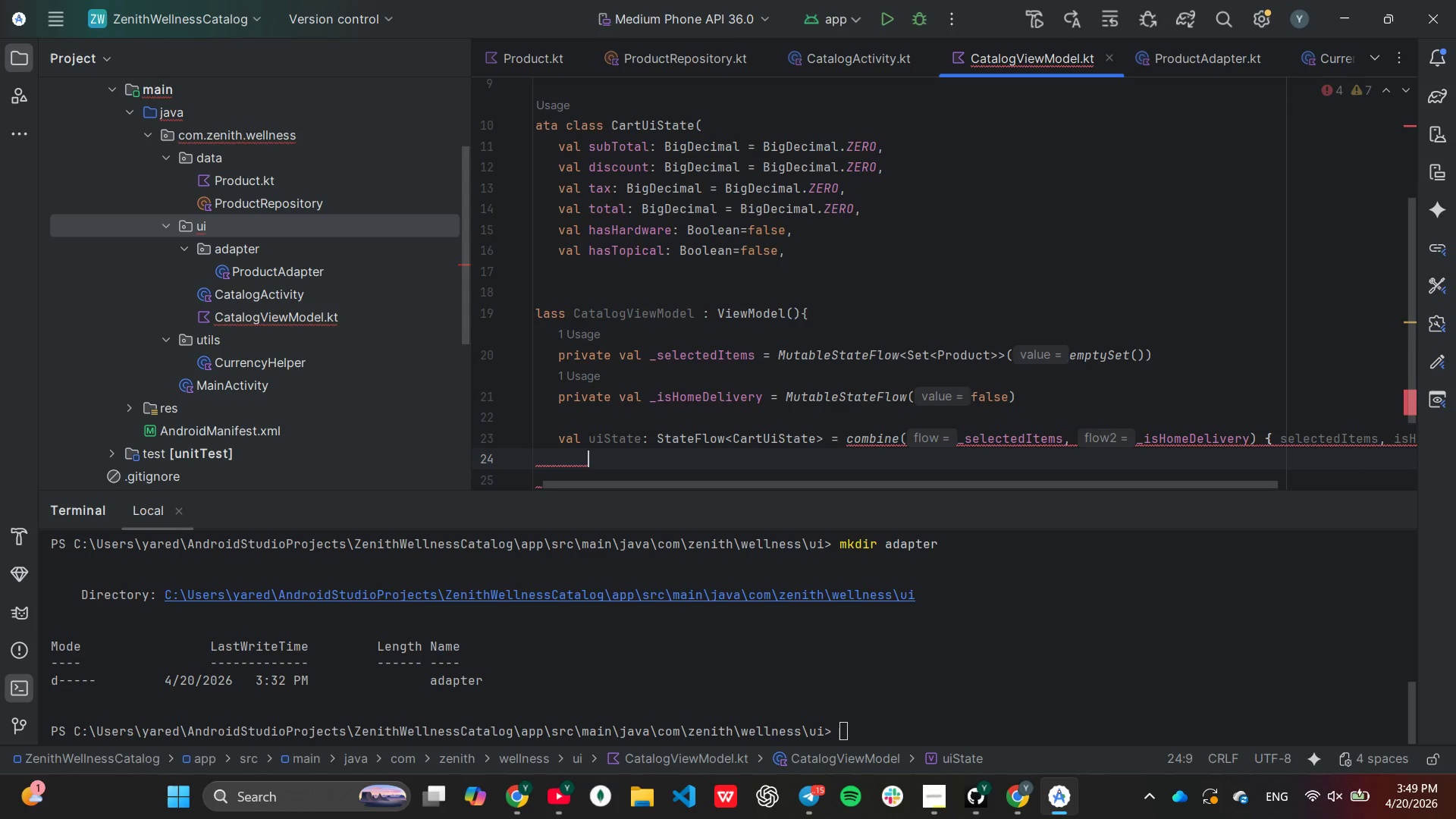 
key(Backspace)
 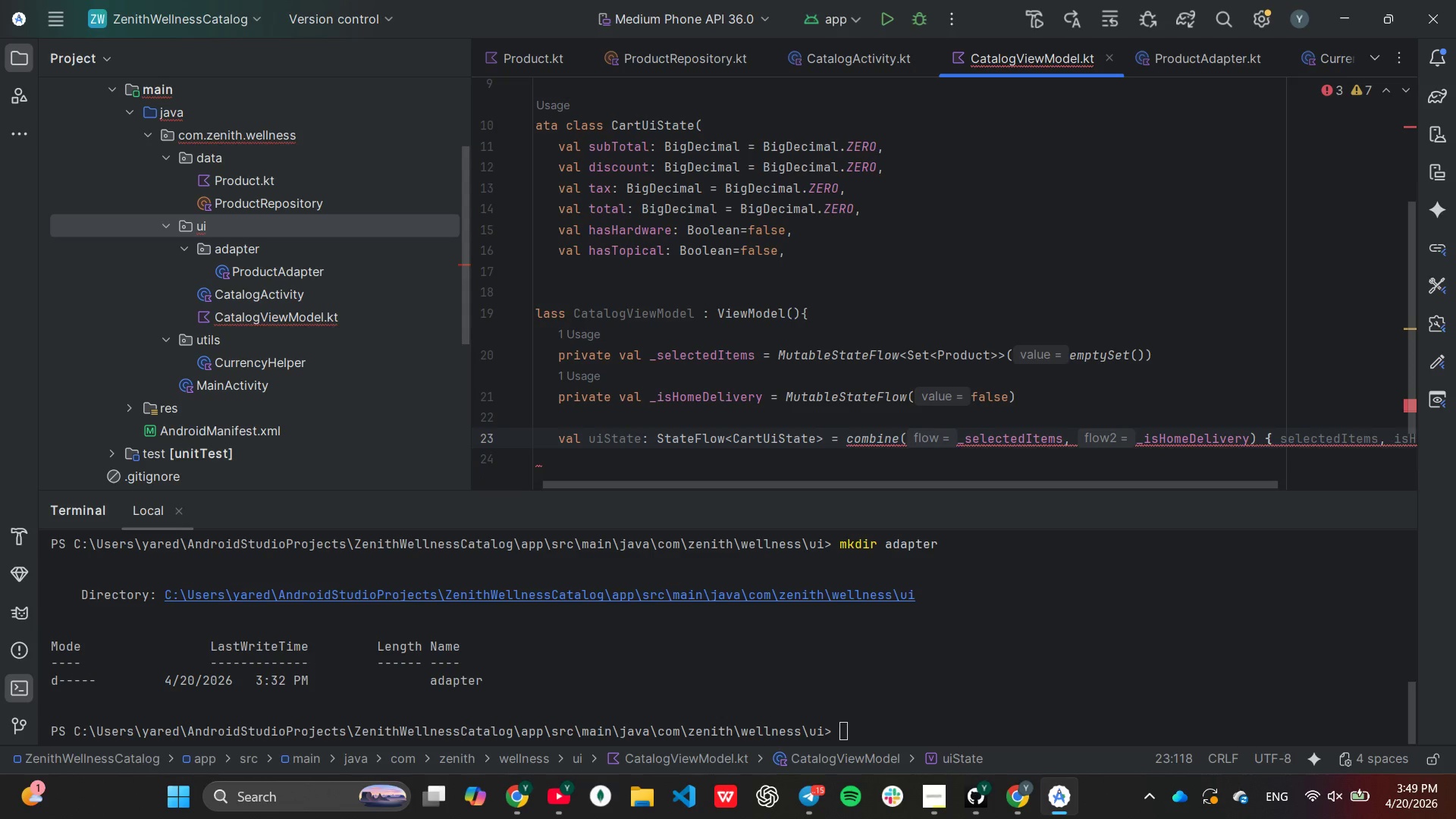 
key(Enter)
 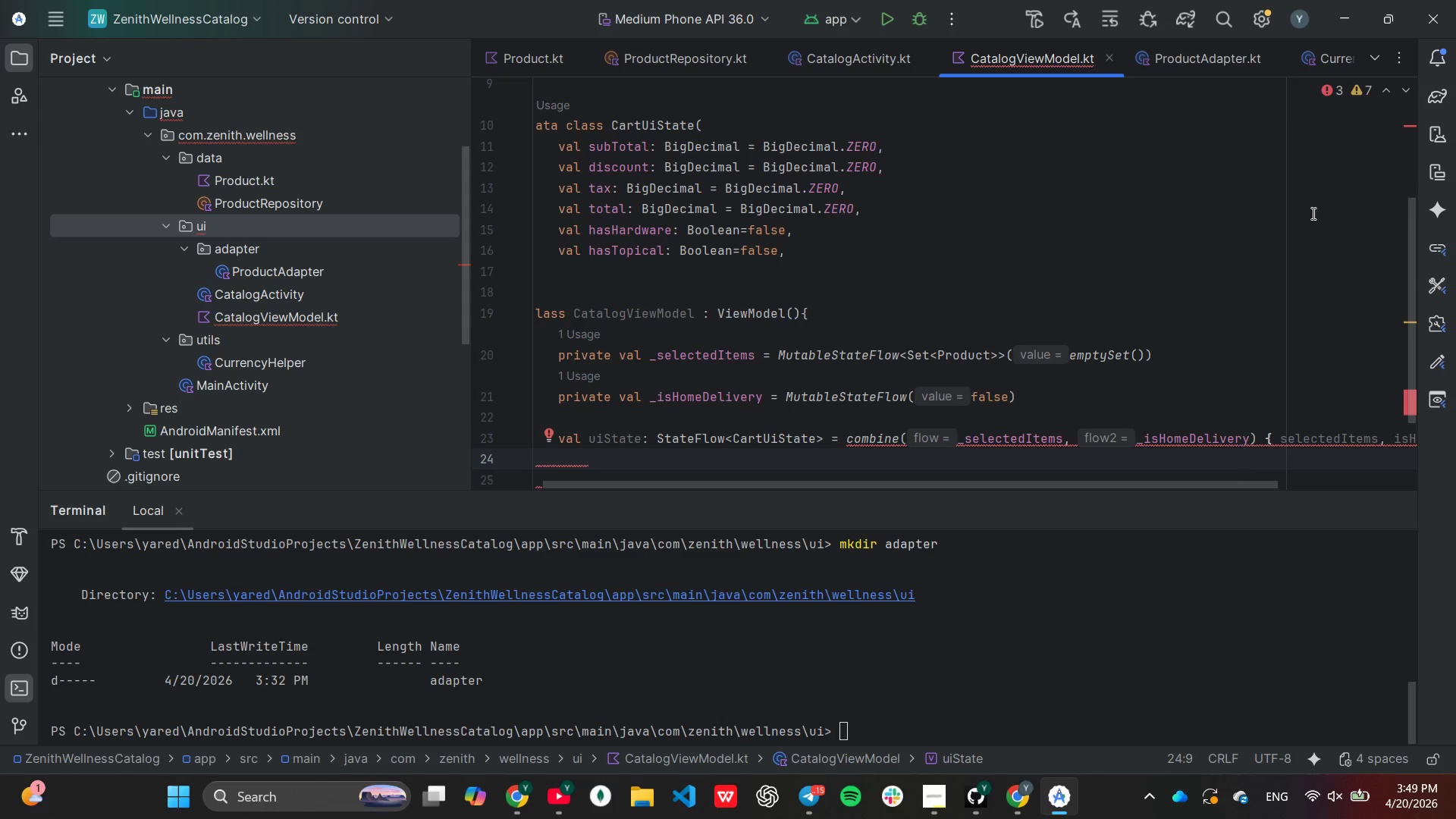 
scroll: coordinate [1294, 177], scroll_direction: down, amount: 2.0
 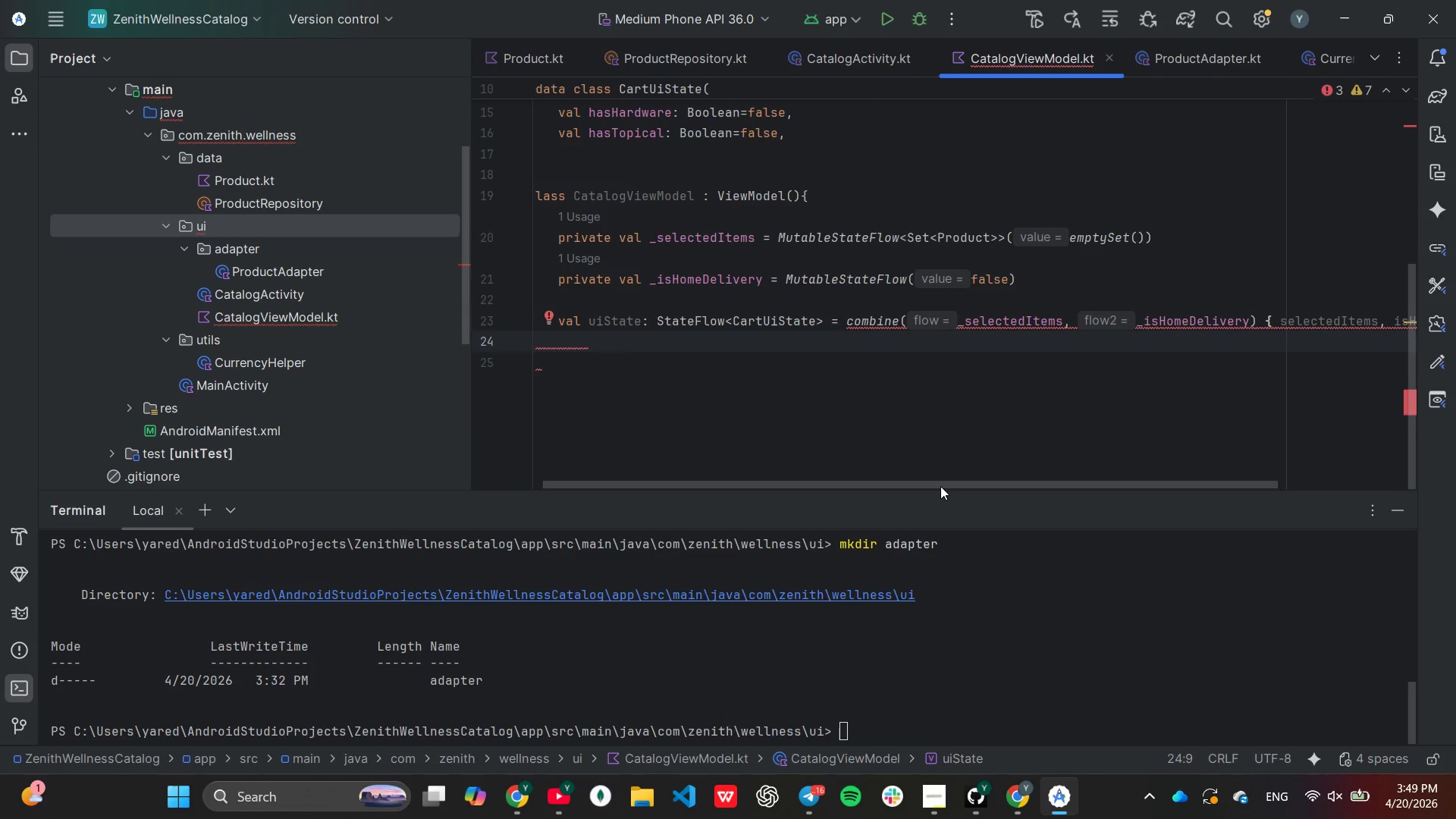 
left_click_drag(start_coordinate=[939, 483], to_coordinate=[790, 513])
 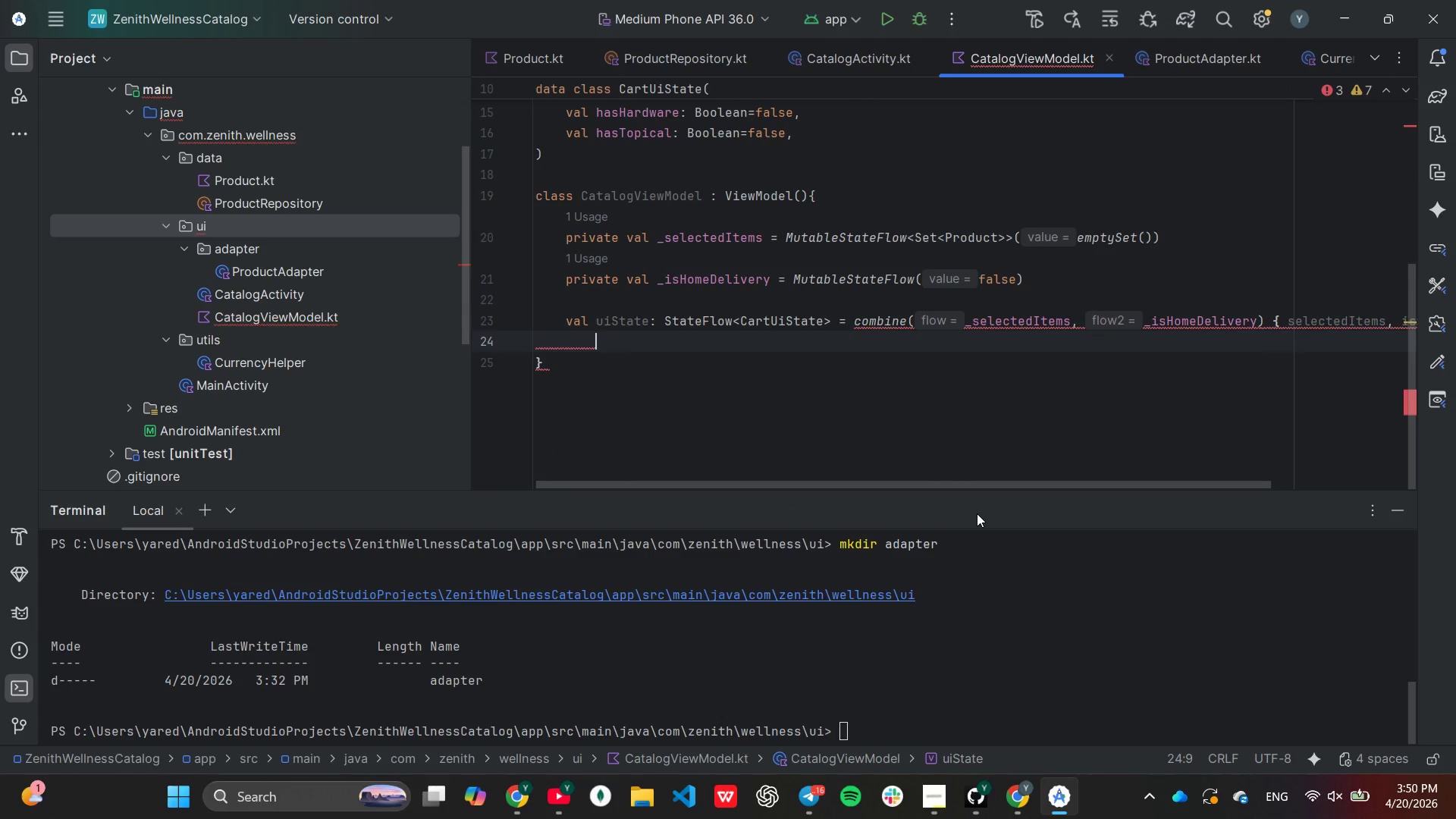 
key(Backspace)
 